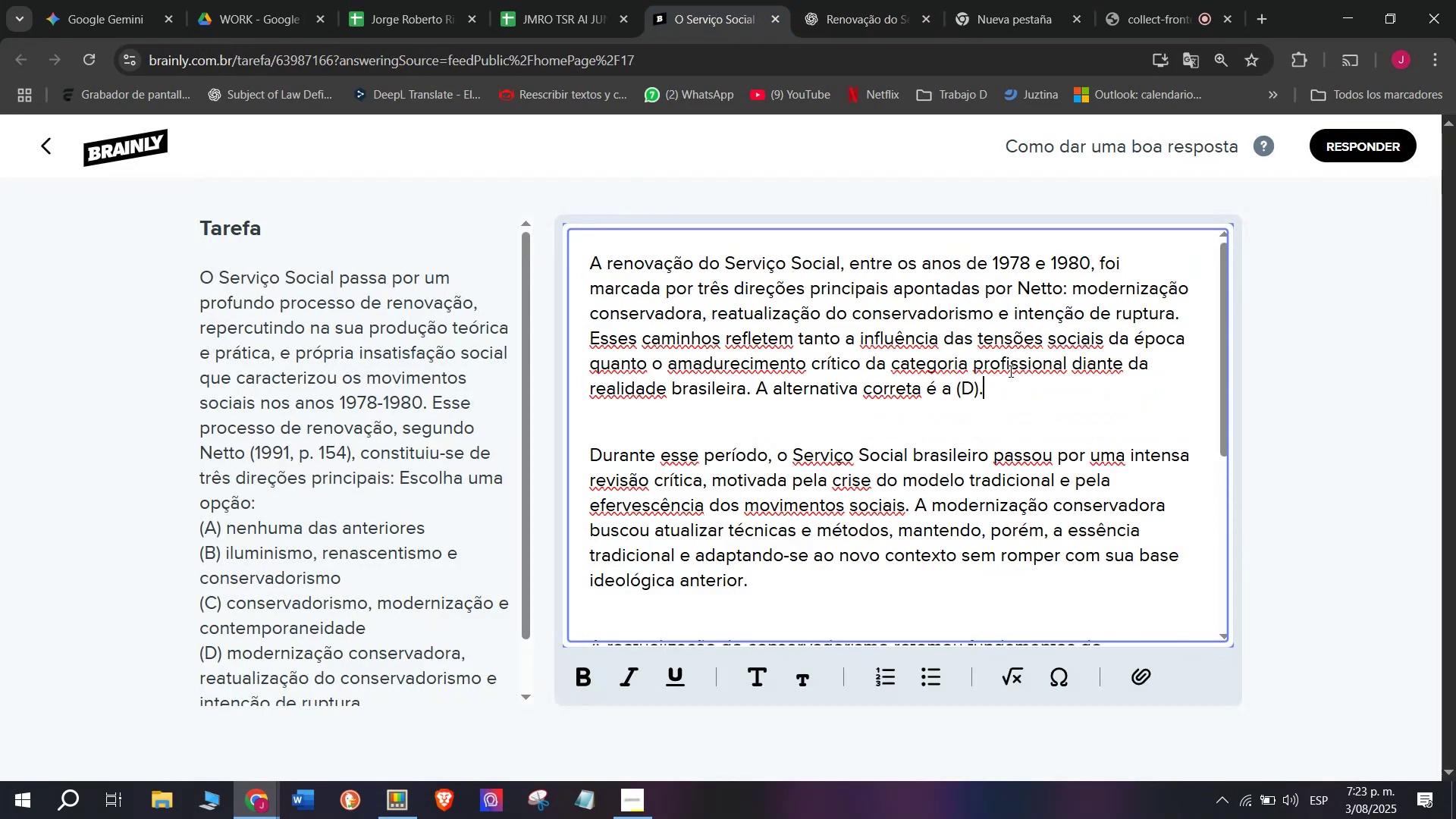 
left_click_drag(start_coordinate=[752, 391], to_coordinate=[528, 334])
 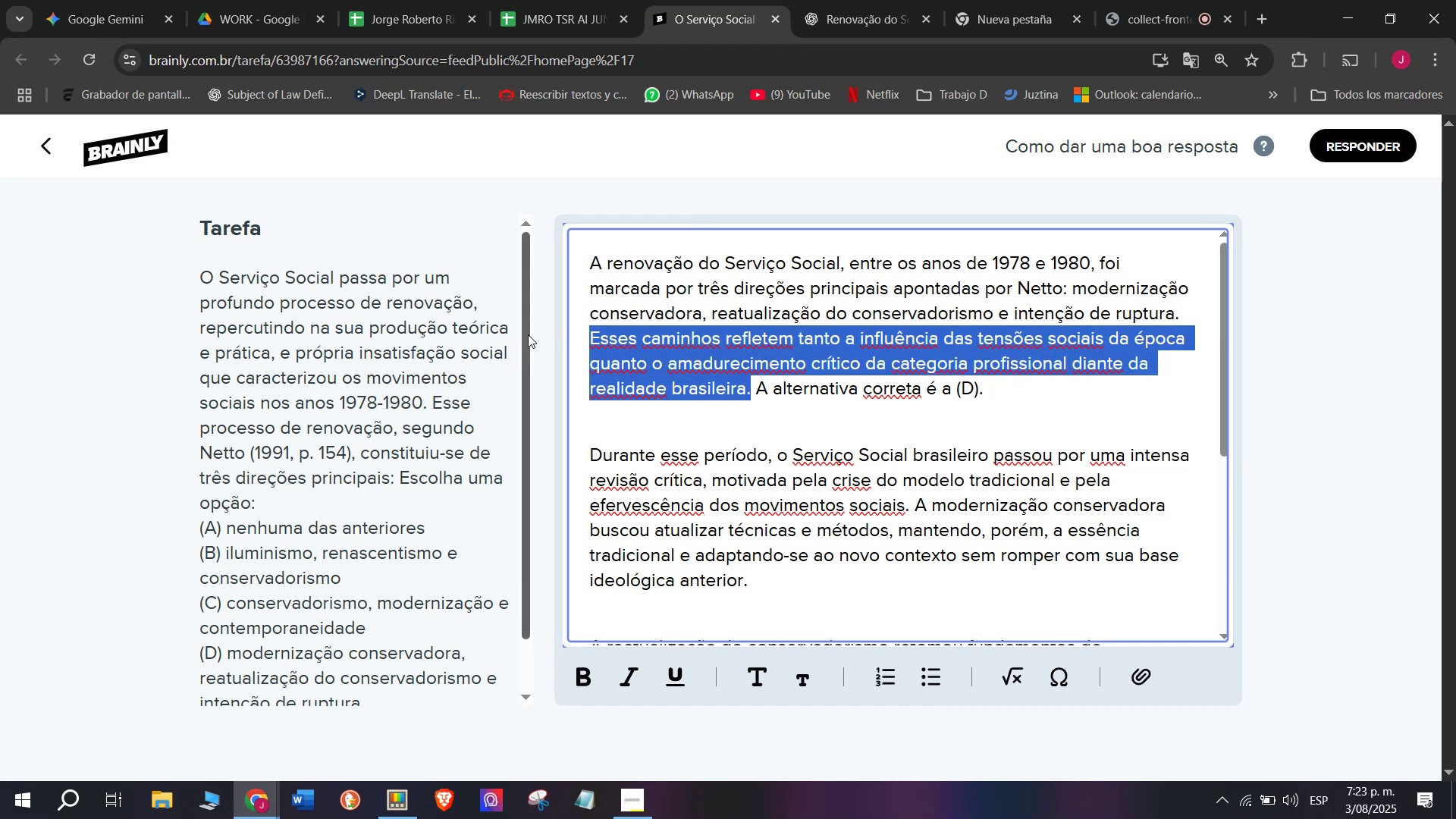 
key(Backspace)
 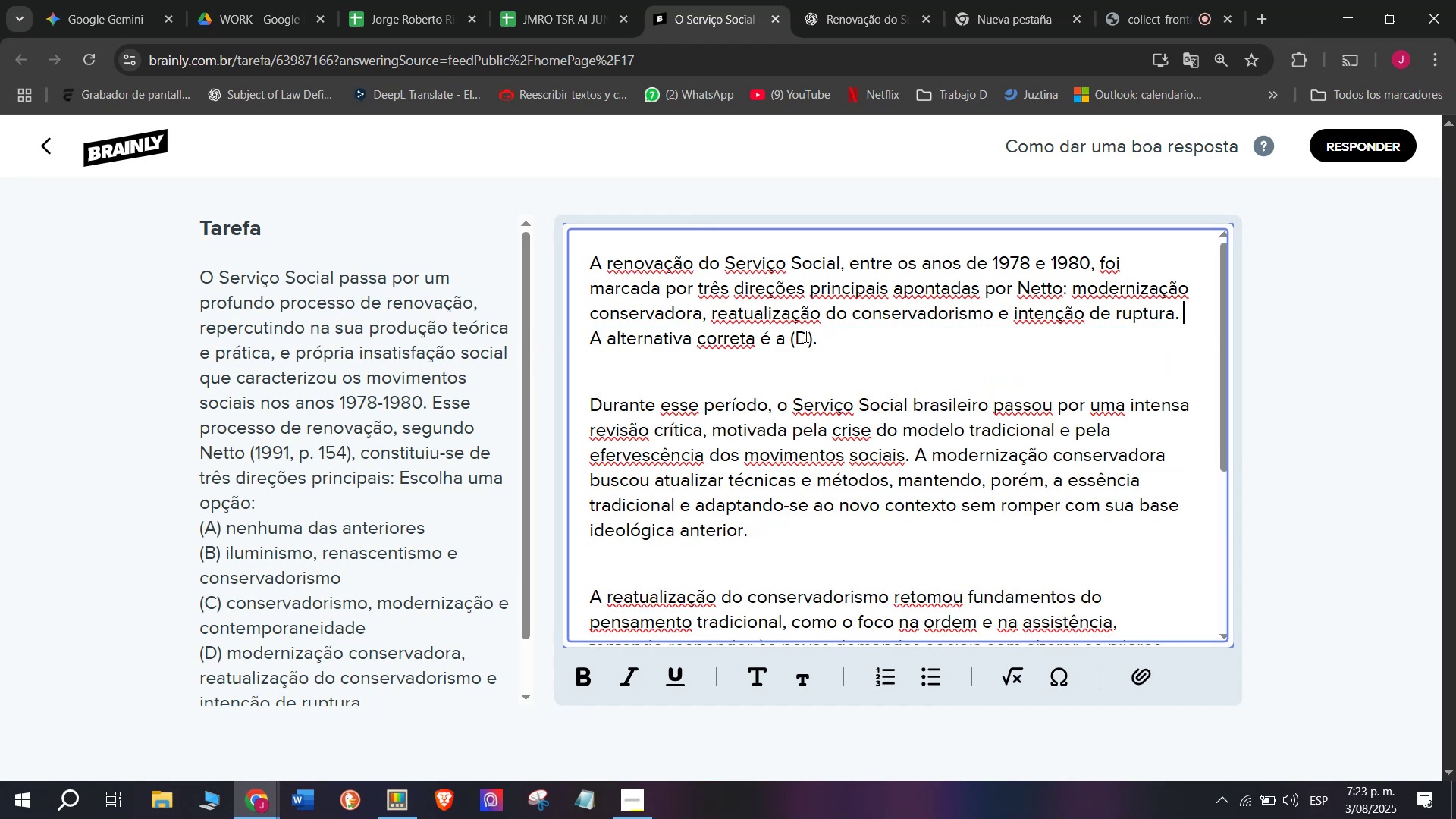 
left_click([801, 335])
 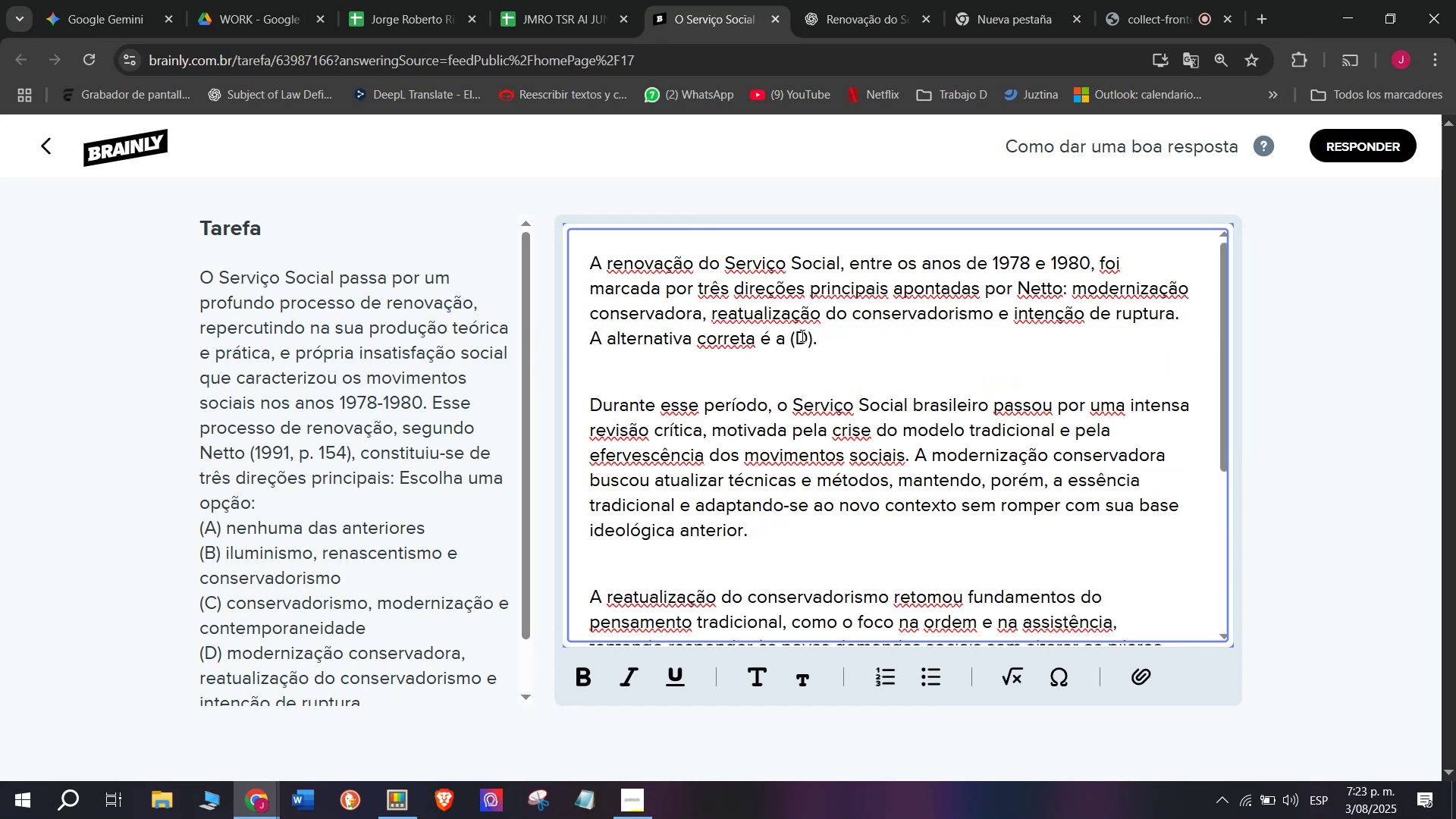 
key(Backspace)
 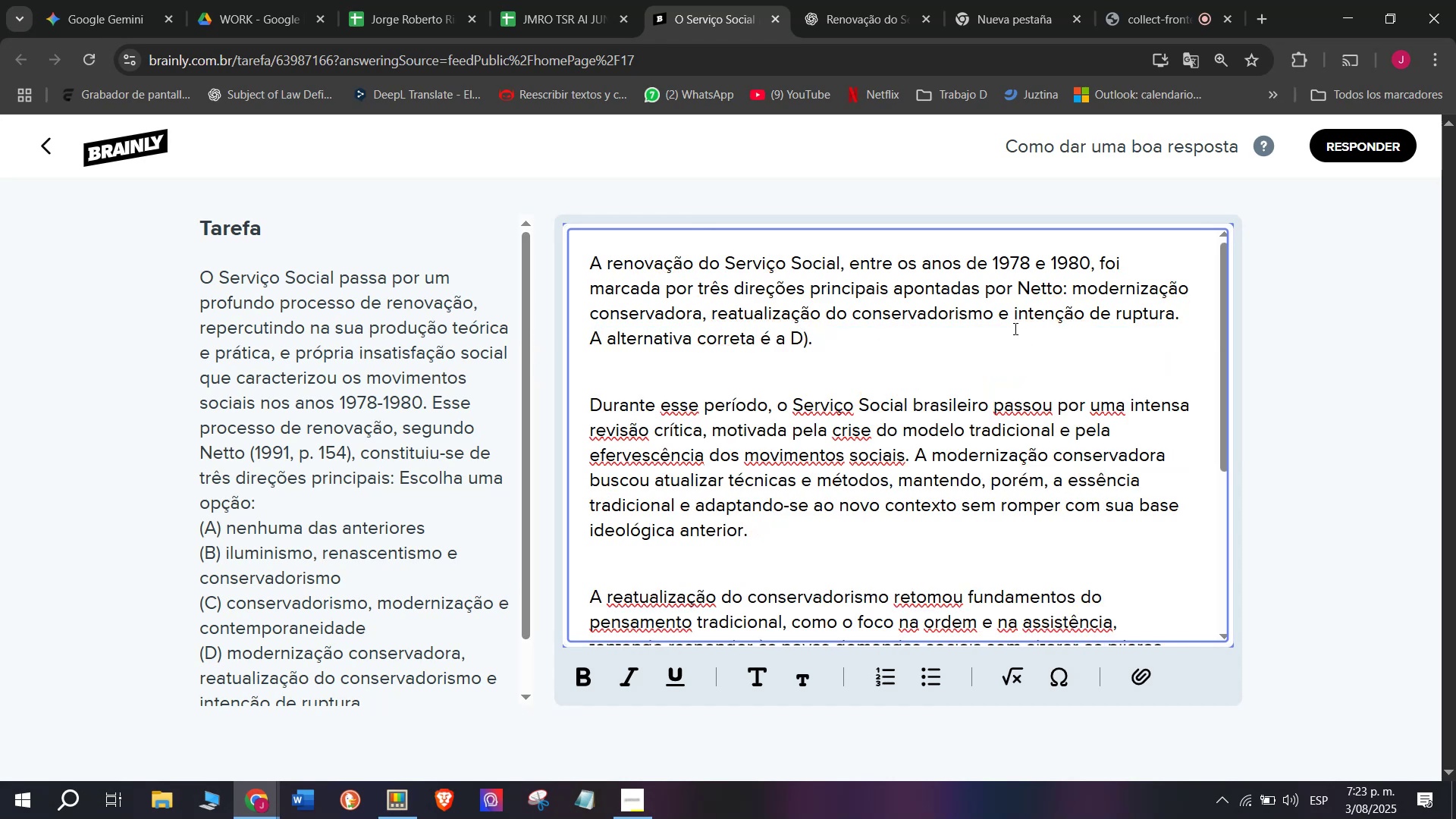 
left_click_drag(start_coordinate=[877, 333], to_coordinate=[483, 328])
 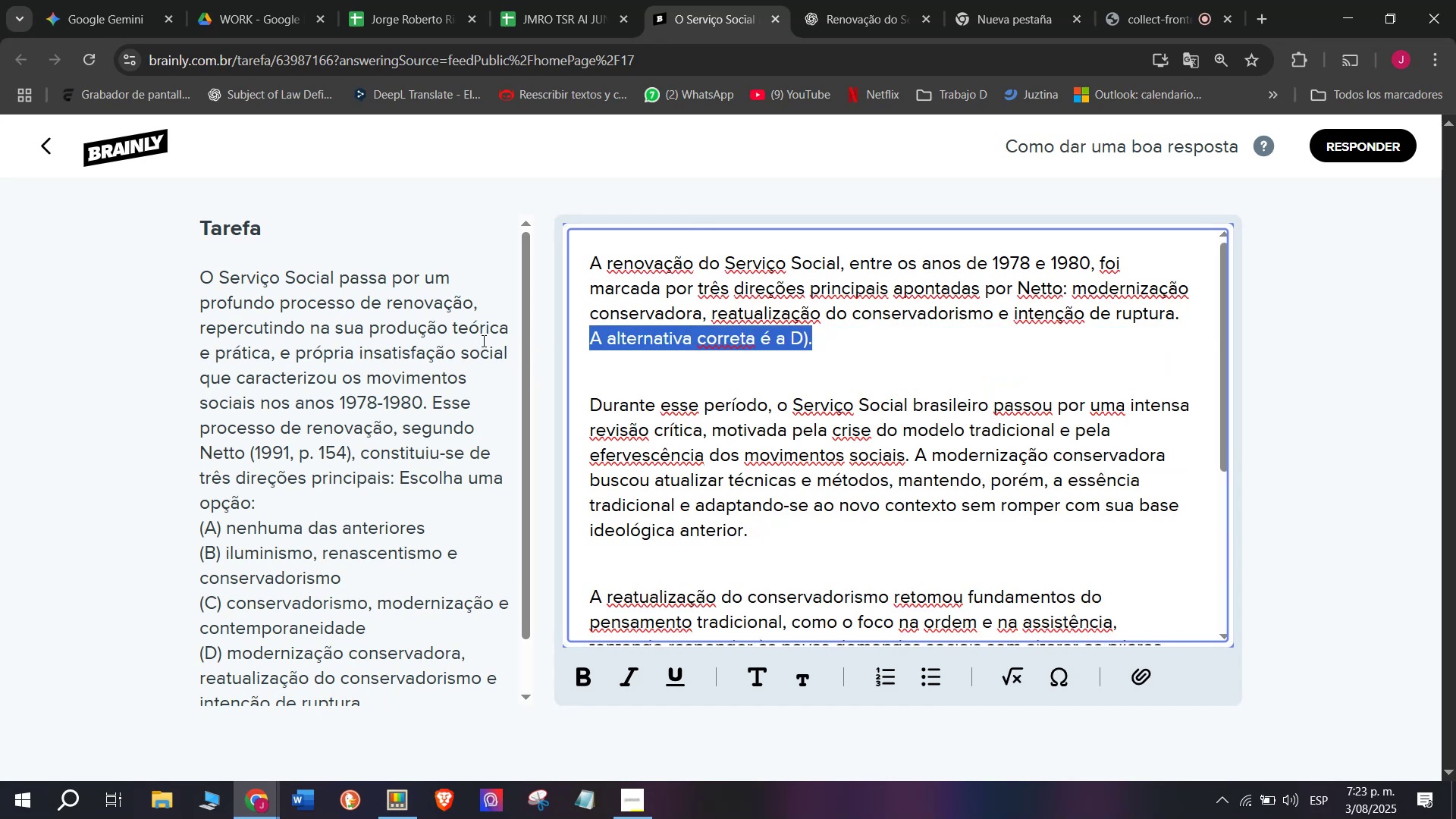 
key(Control+B)
 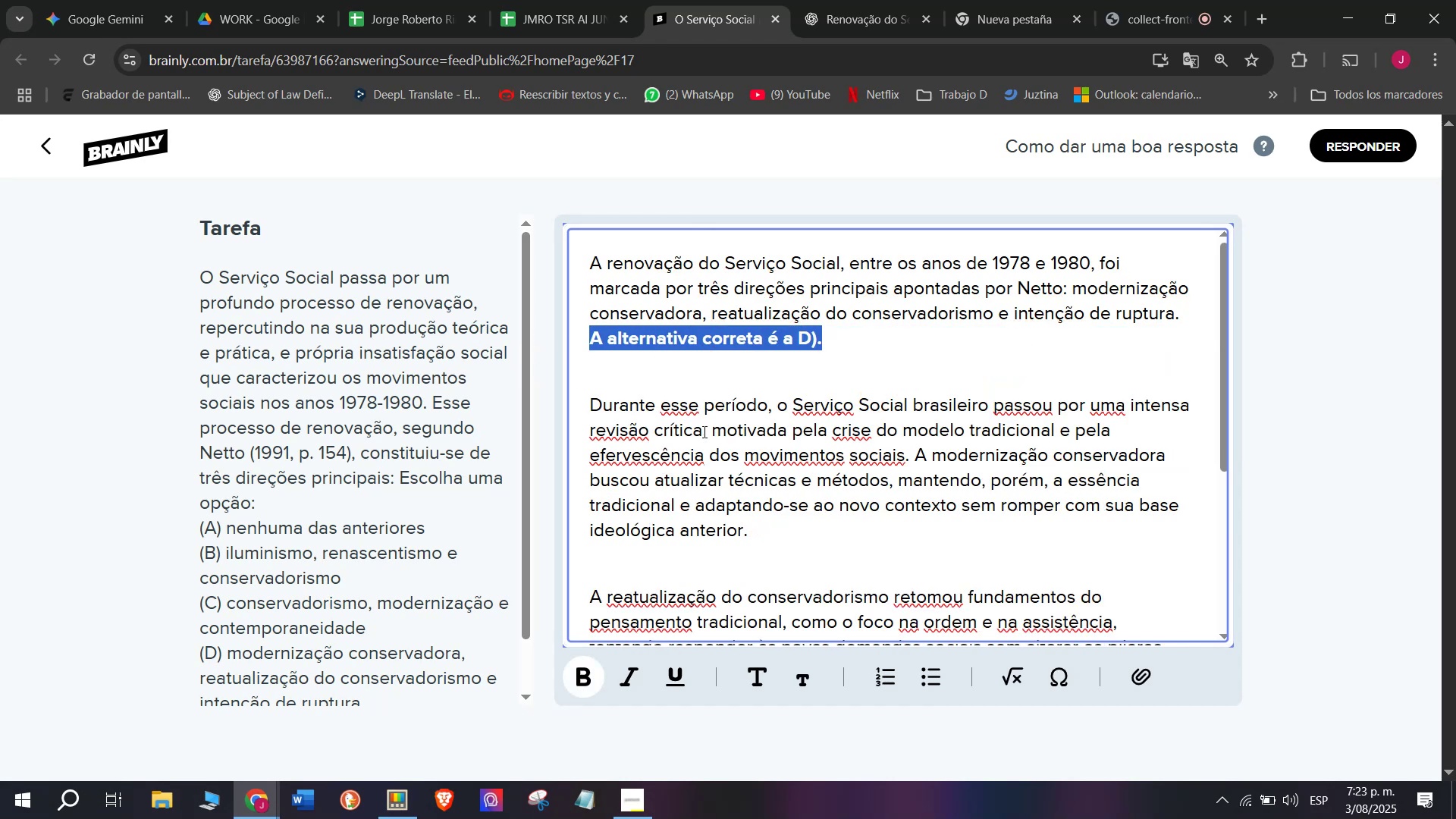 
scroll: coordinate [739, 464], scroll_direction: down, amount: 4.0
 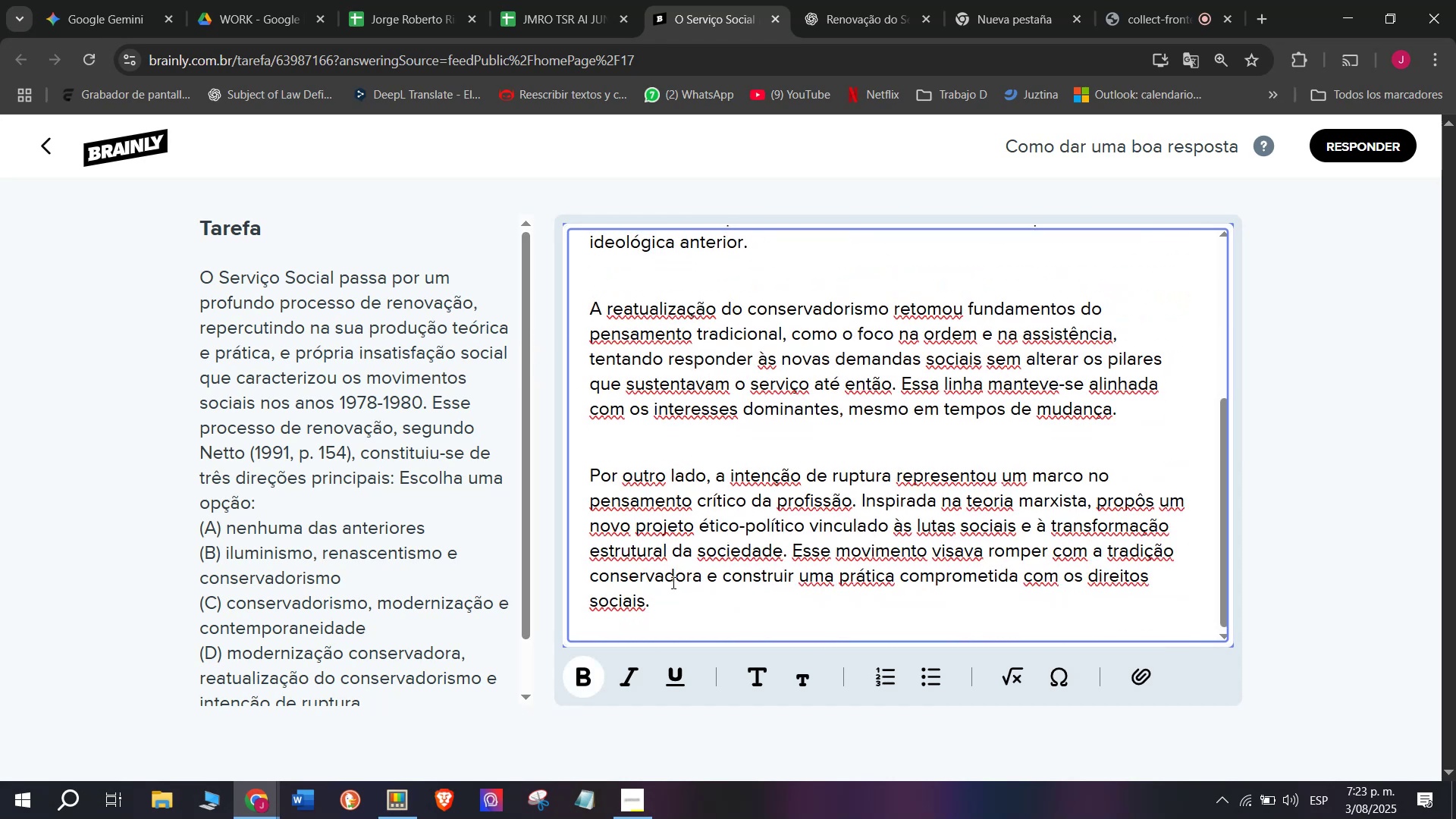 
left_click_drag(start_coordinate=[670, 595], to_coordinate=[444, 120])
 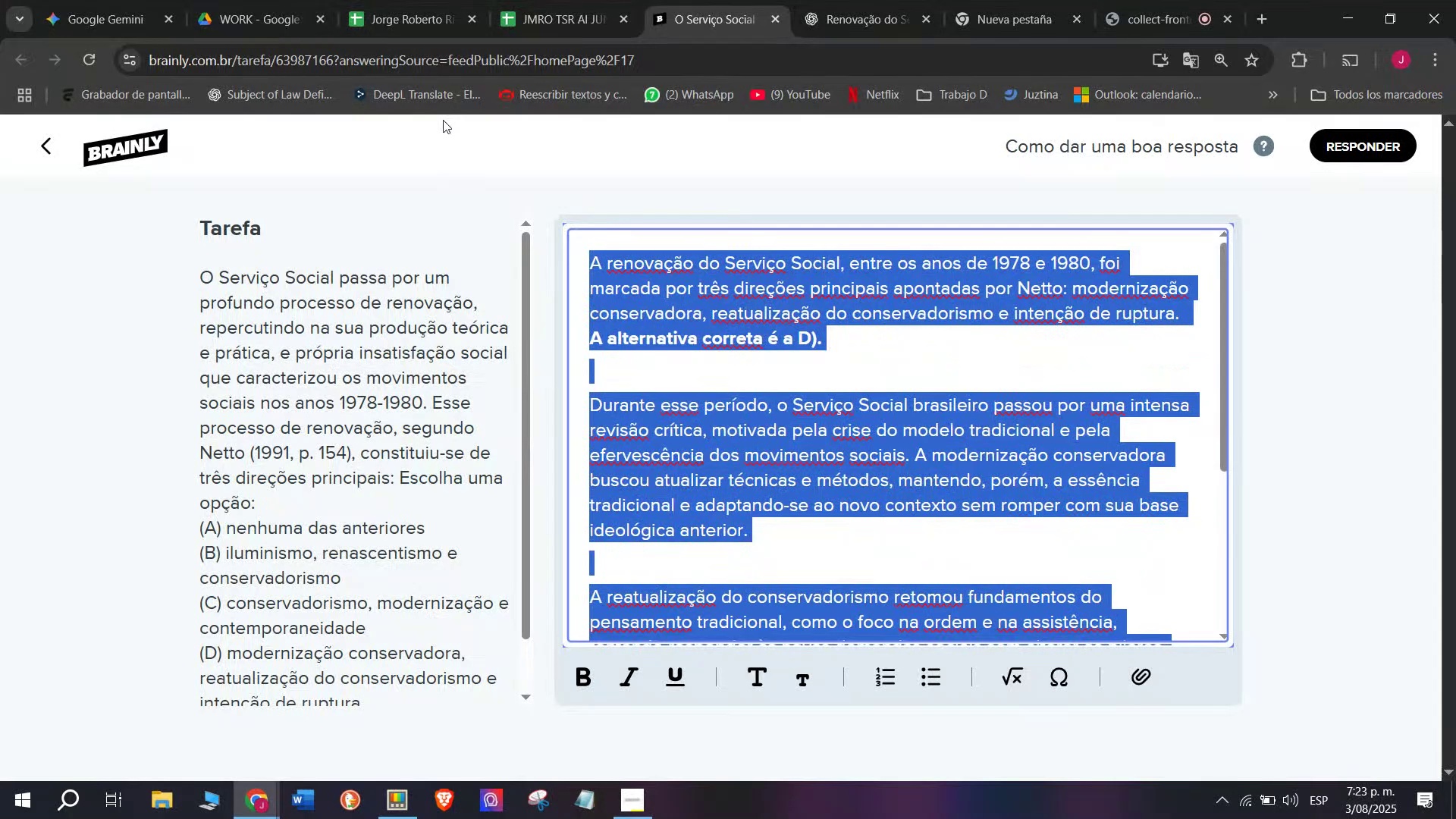 
key(Control+ControlLeft)
 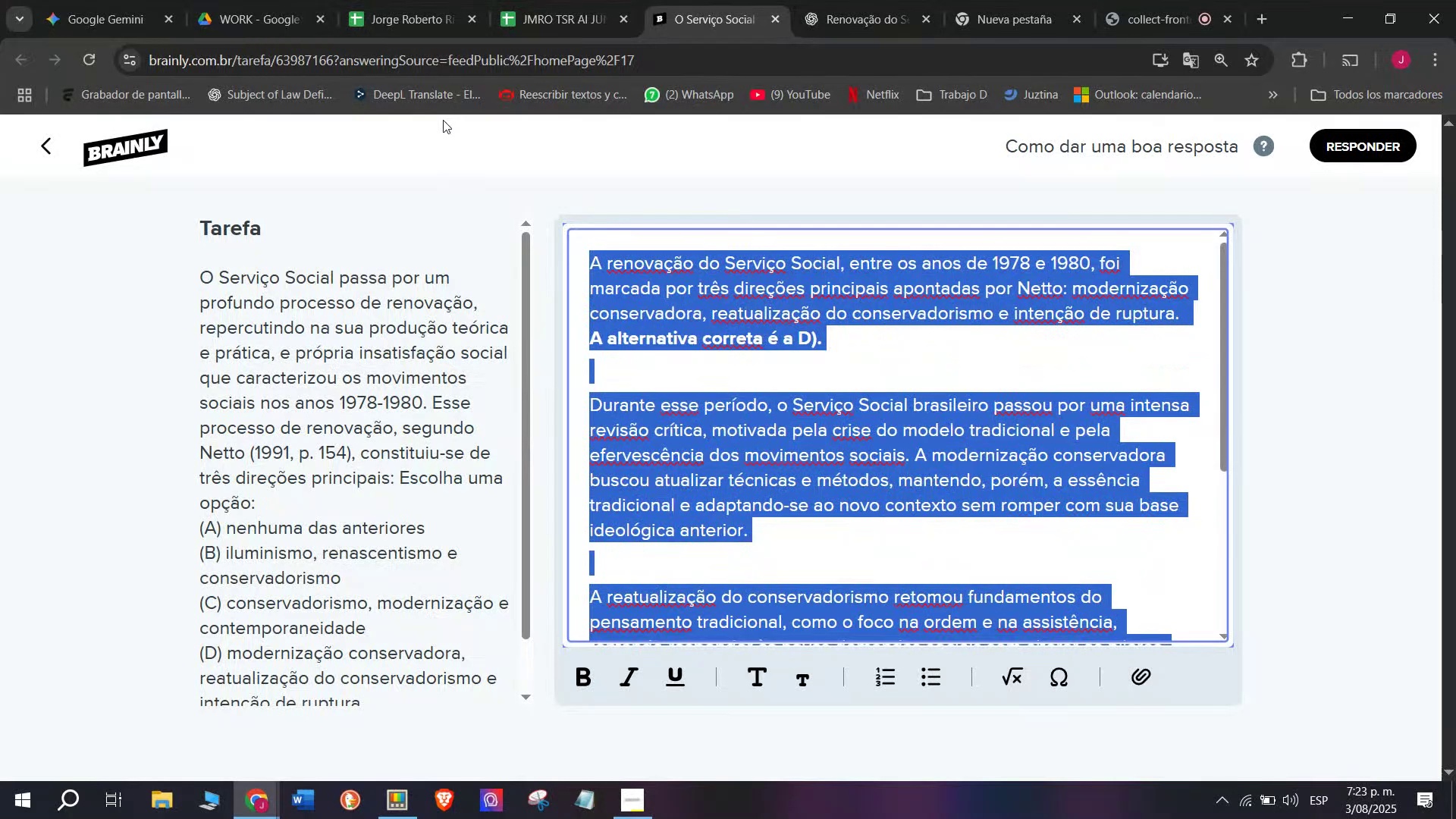 
key(Control+C)
 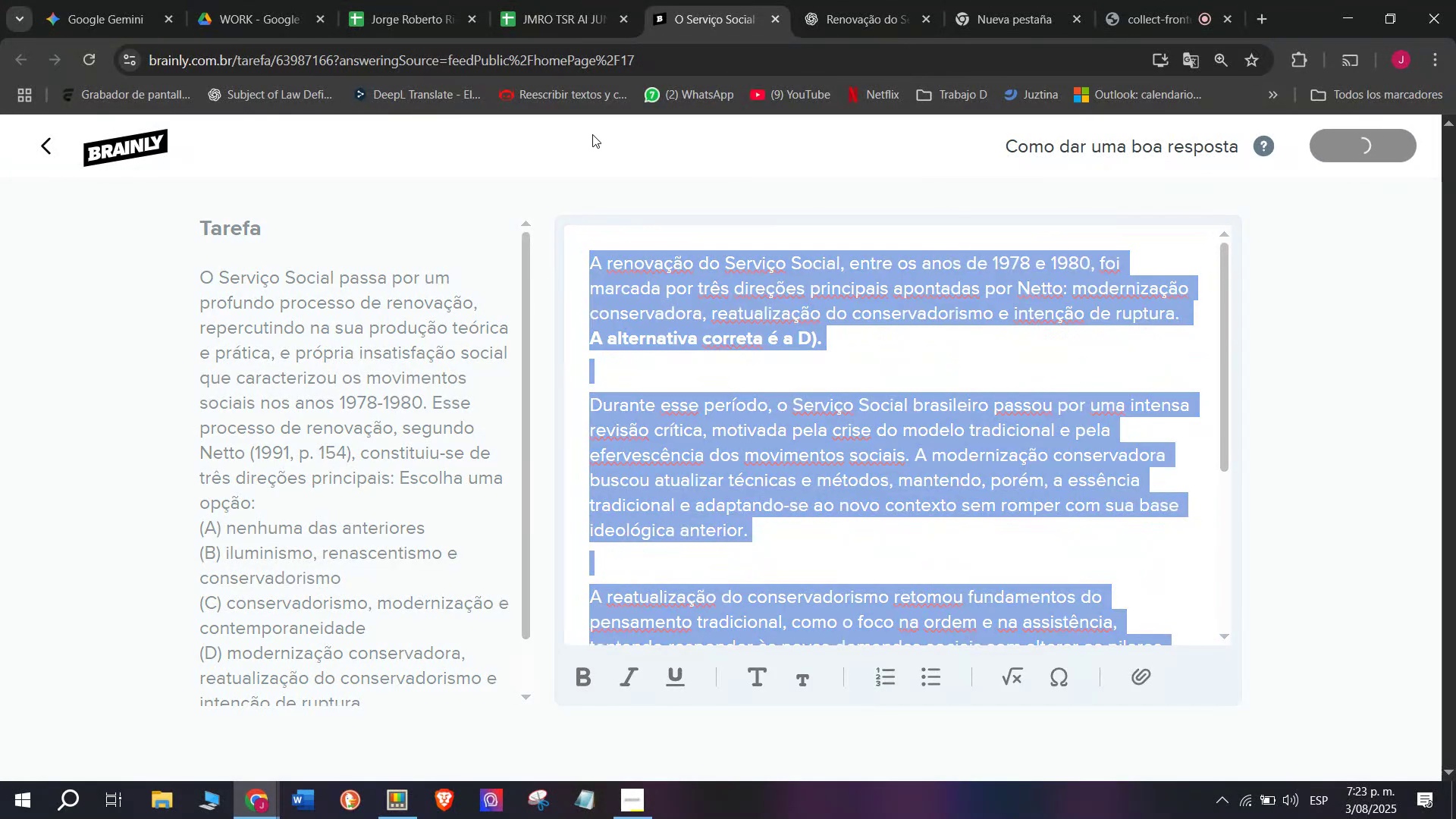 
left_click([570, 0])
 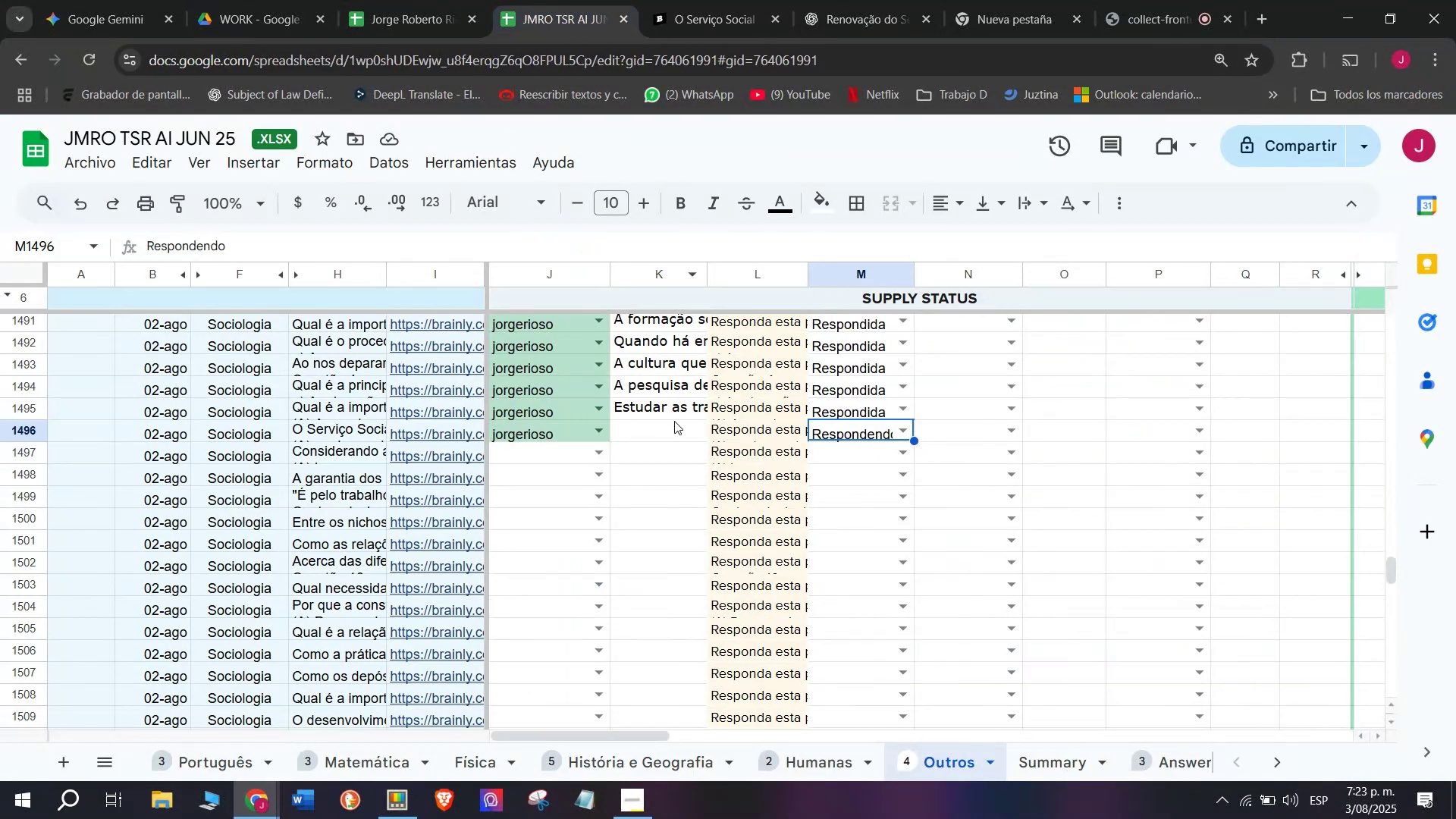 
left_click([674, 422])
 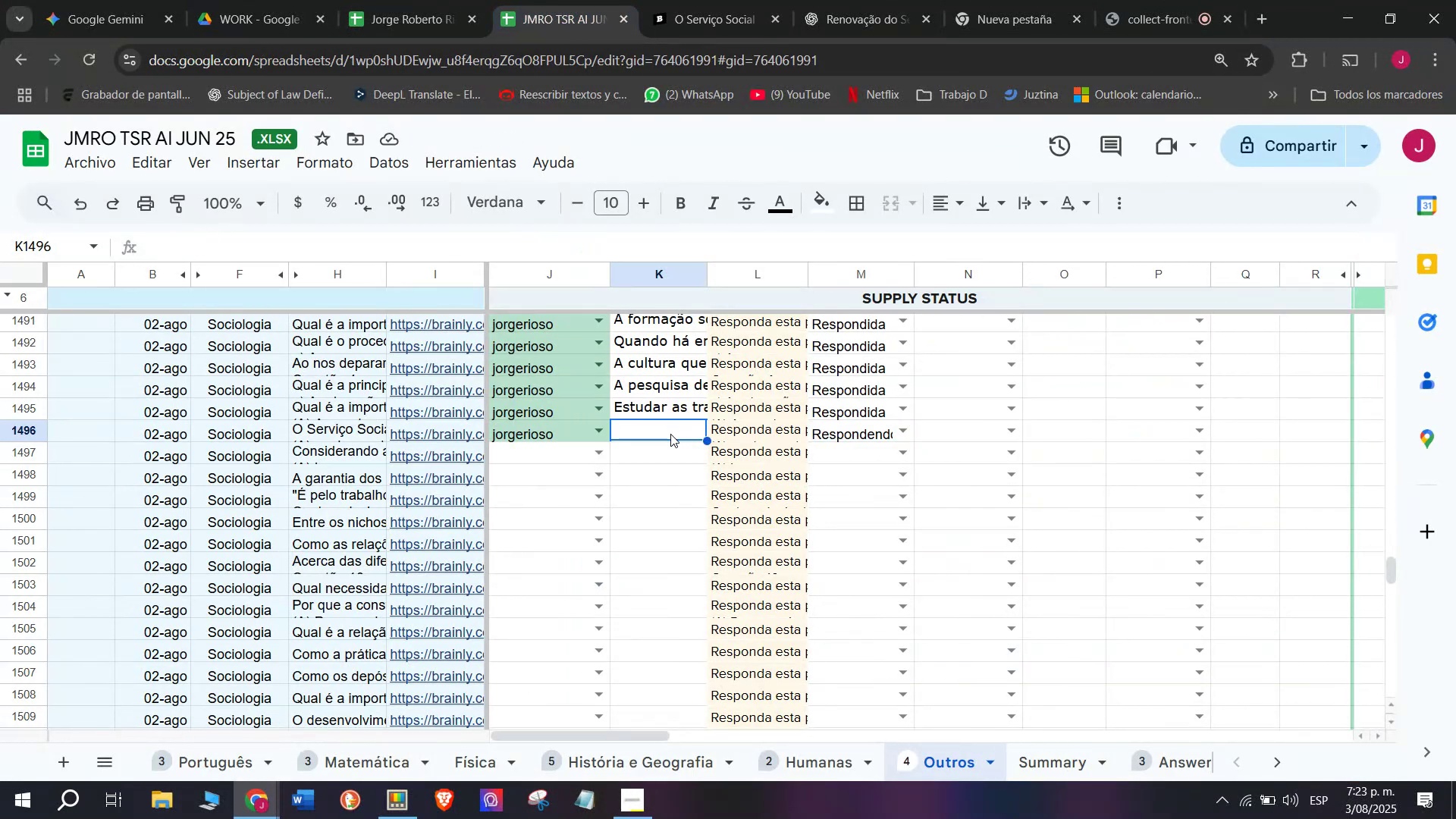 
double_click([670, 434])
 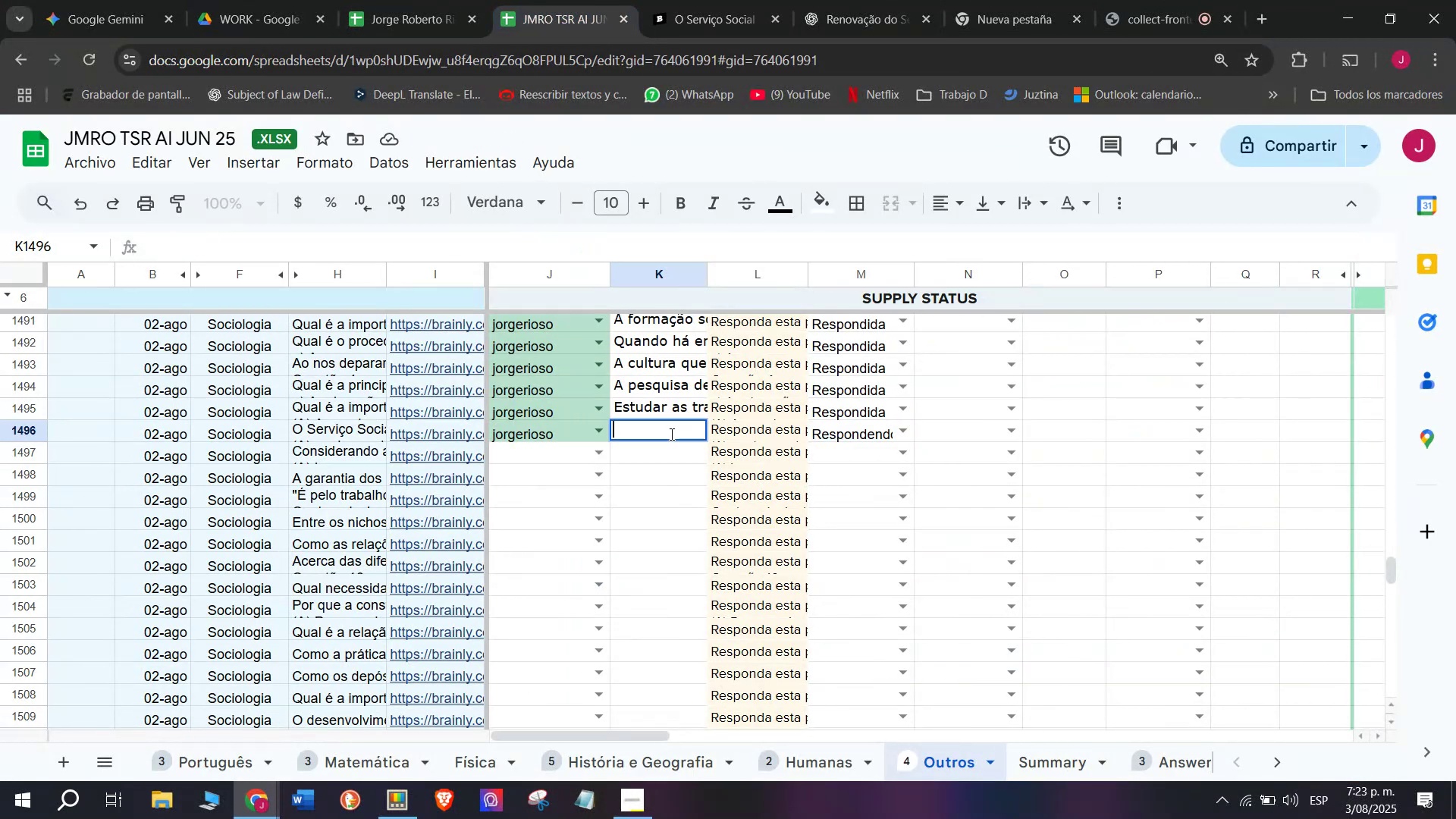 
key(Control+V)
 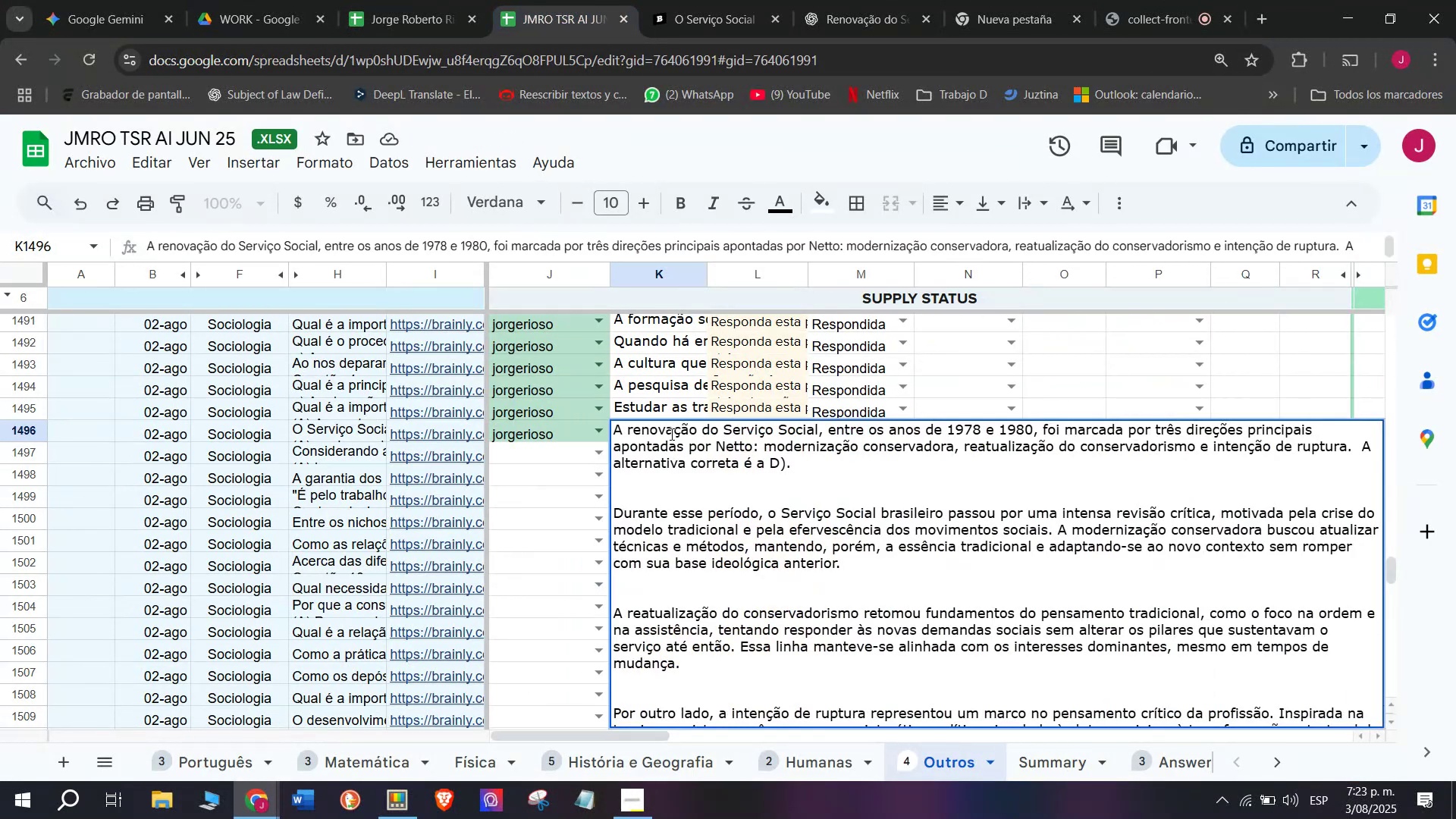 
key(Enter)
 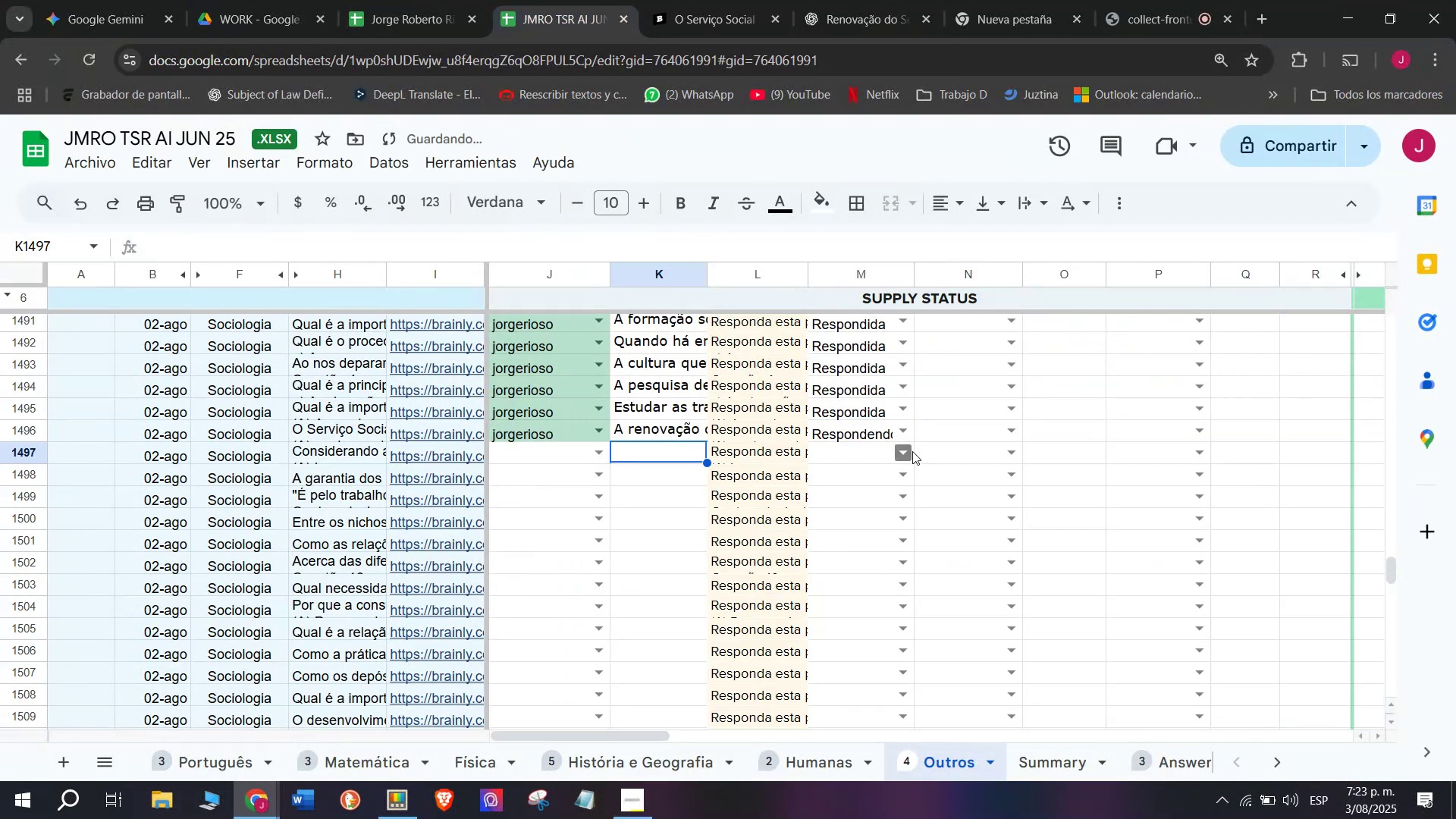 
left_click([910, 430])
 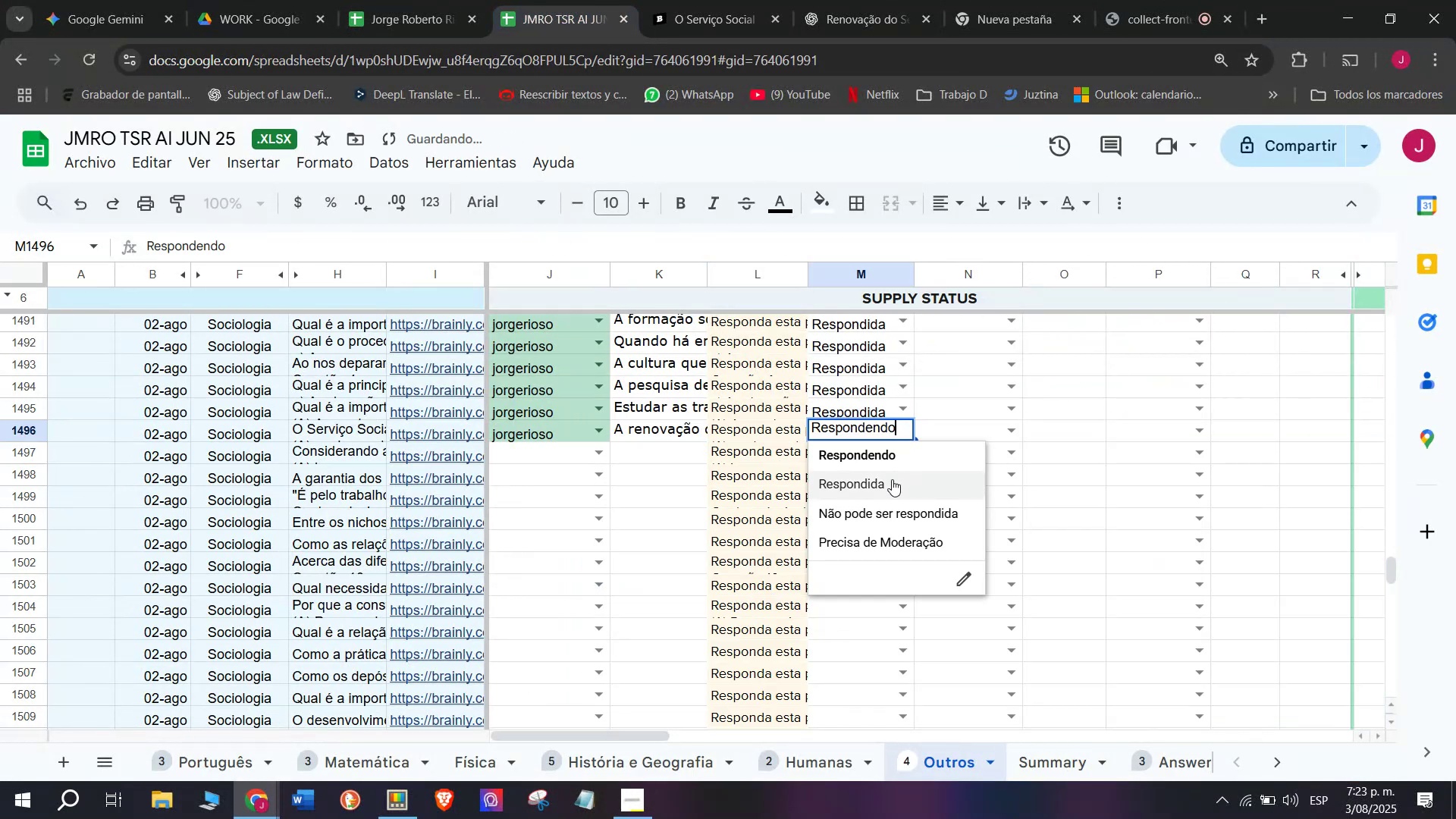 
left_click([892, 479])
 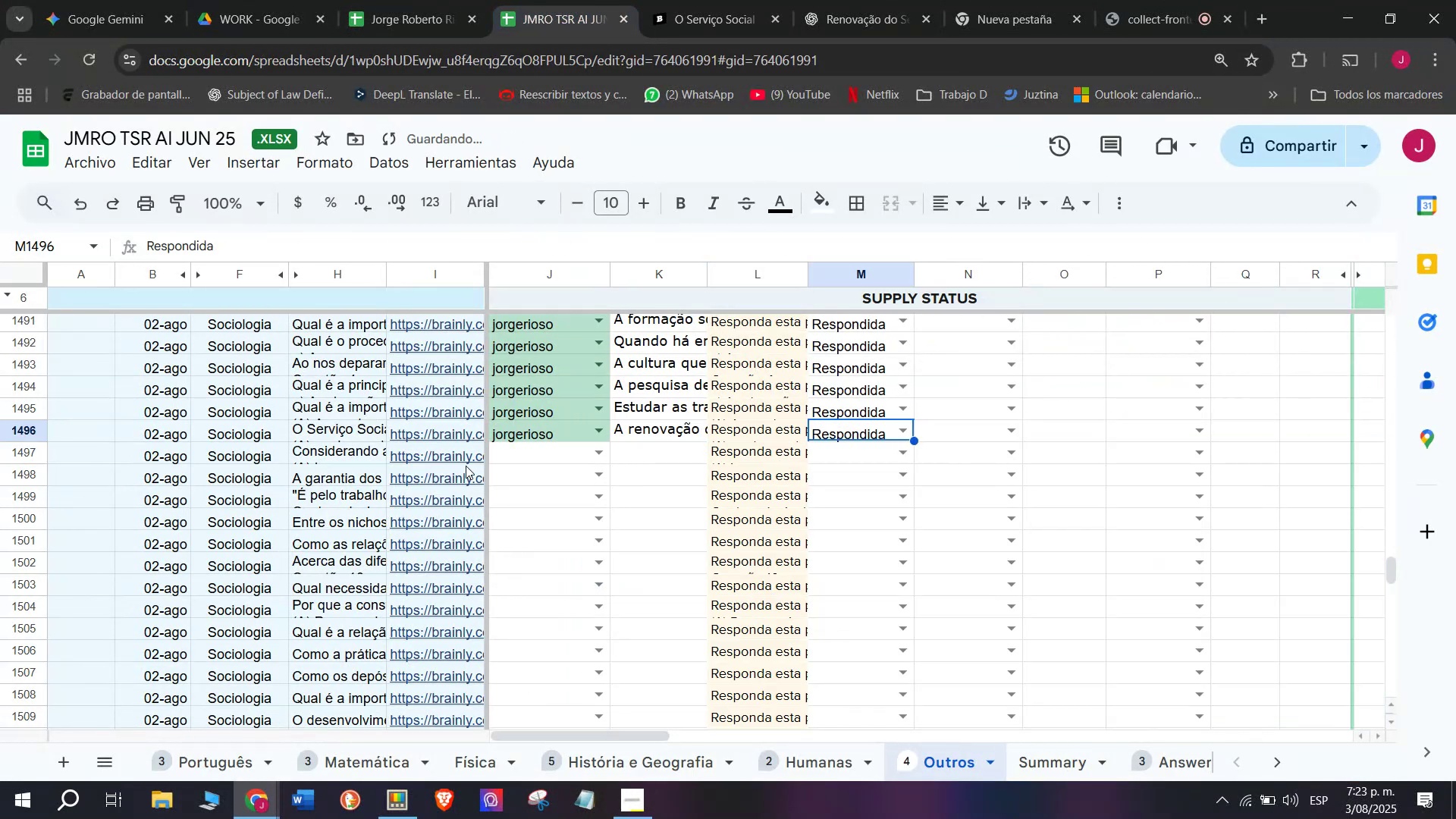 
left_click([463, 457])
 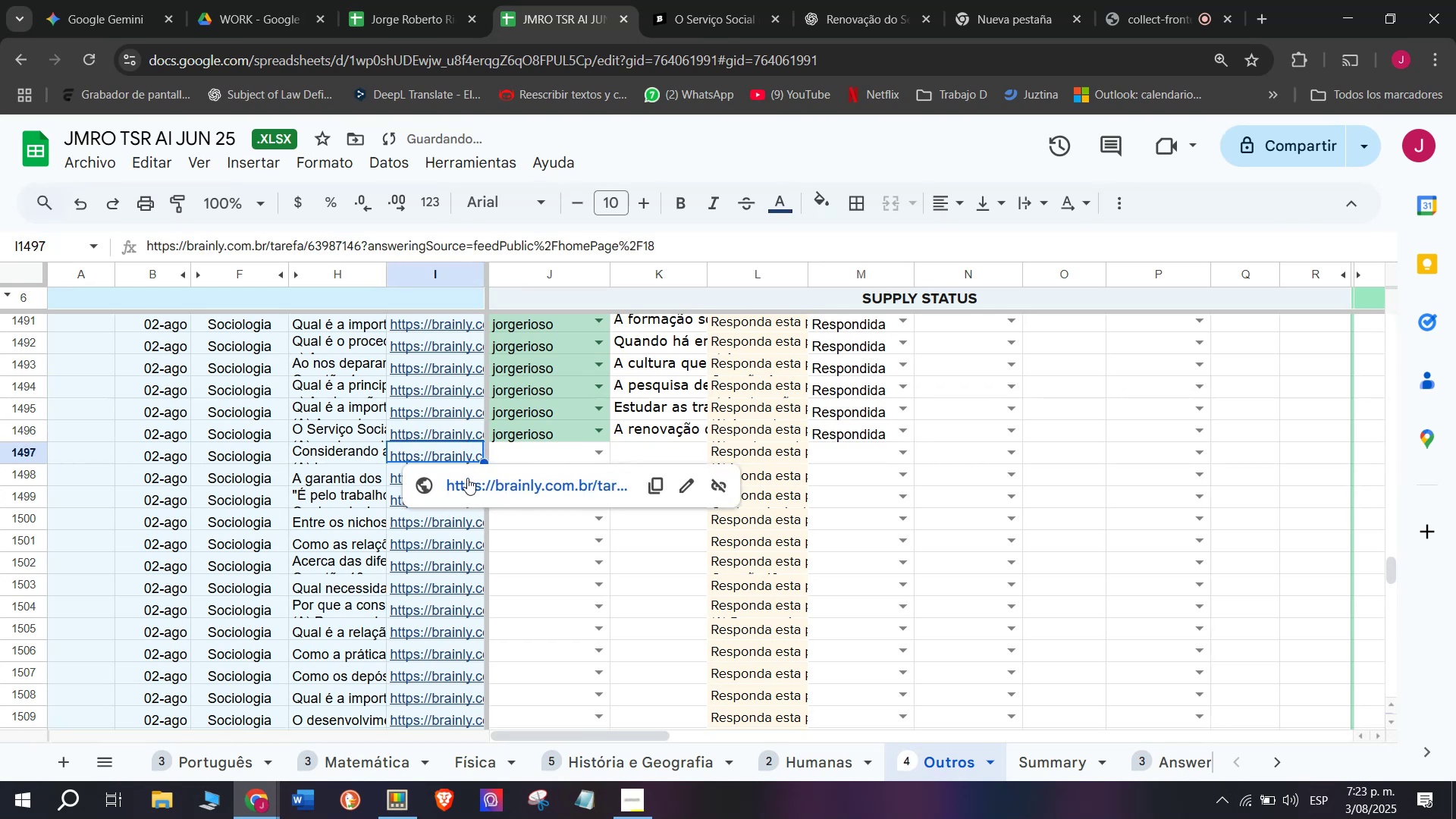 
left_click([467, 479])
 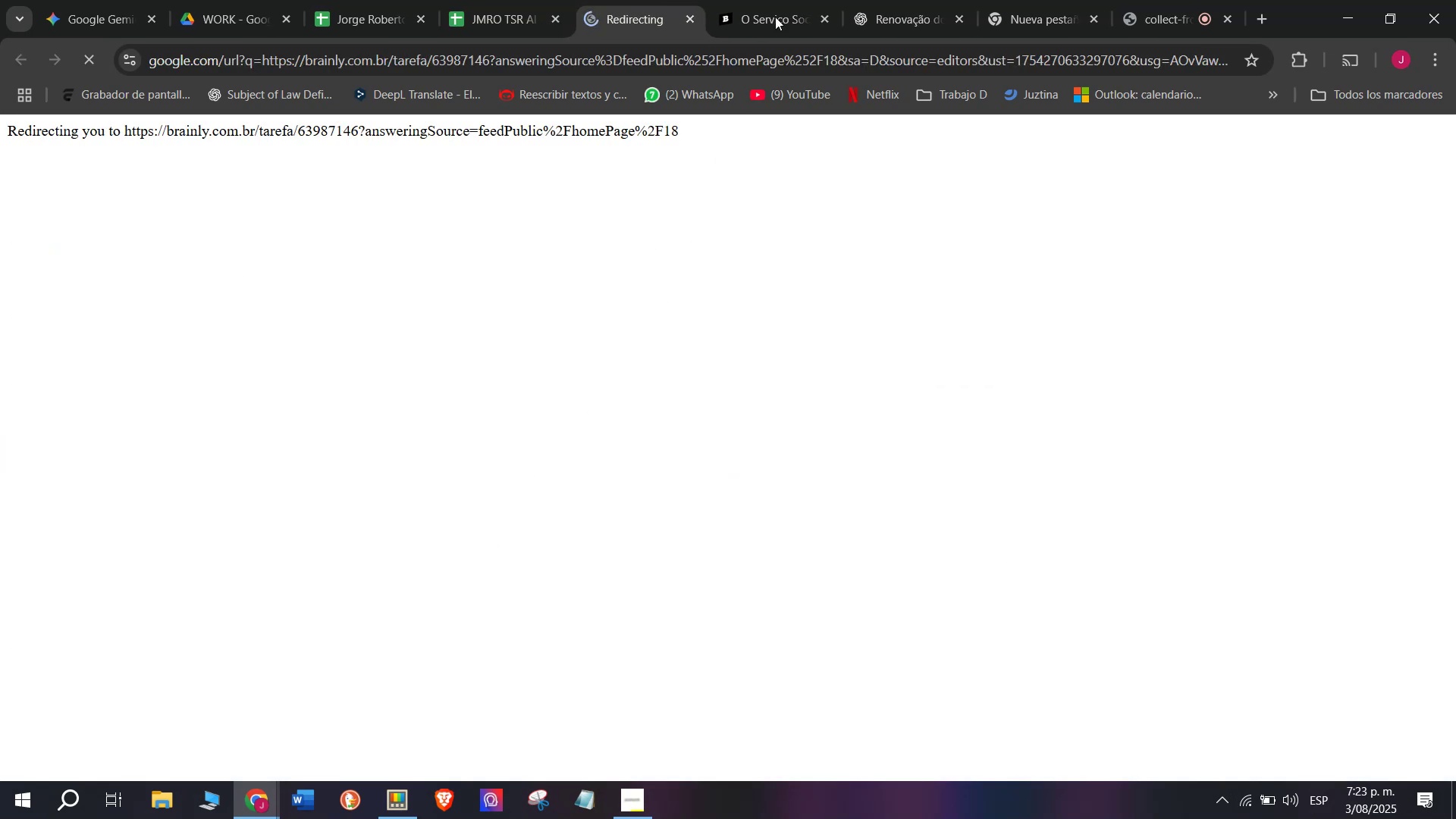 
left_click([804, 0])
 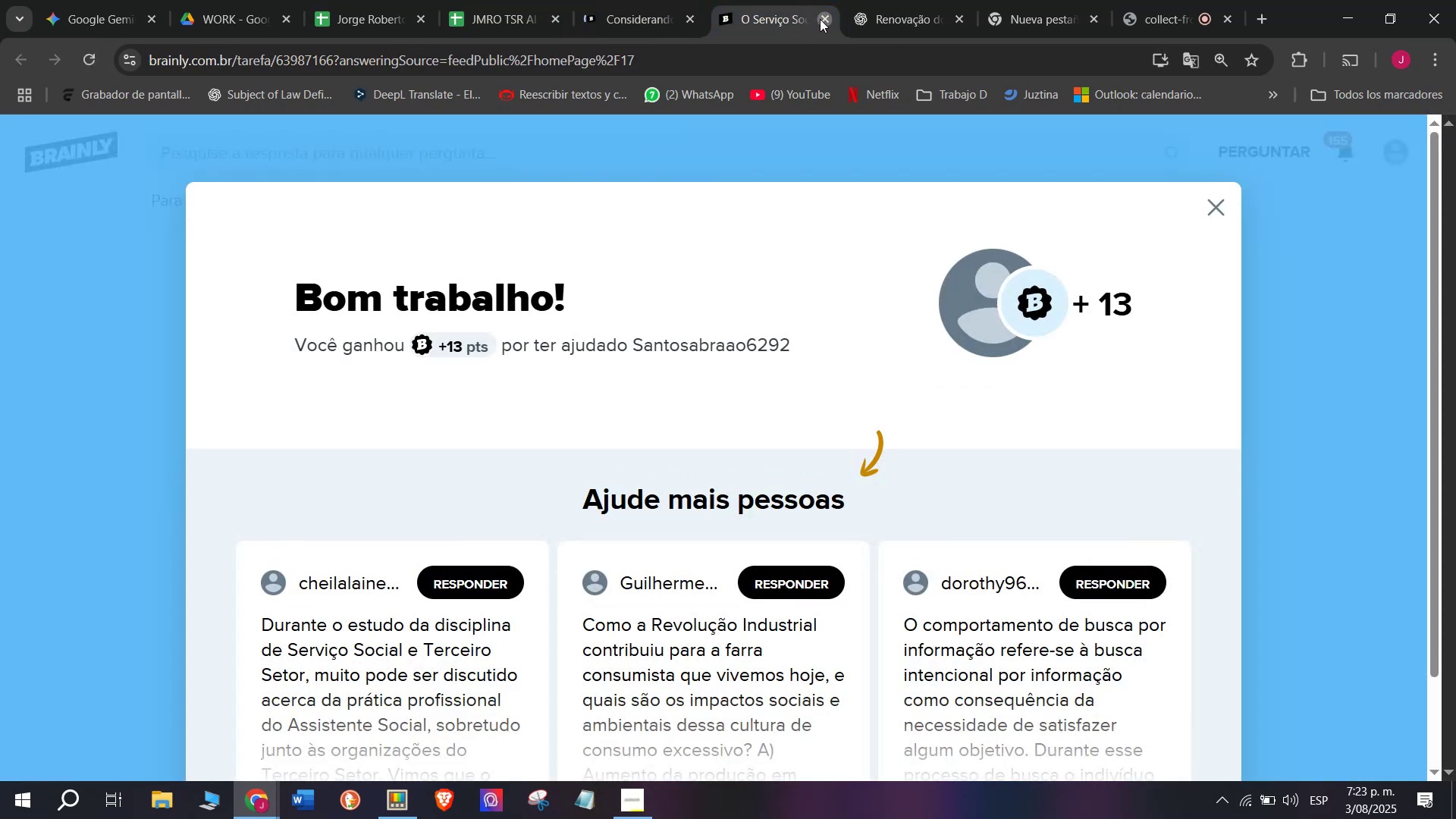 
double_click([642, 0])
 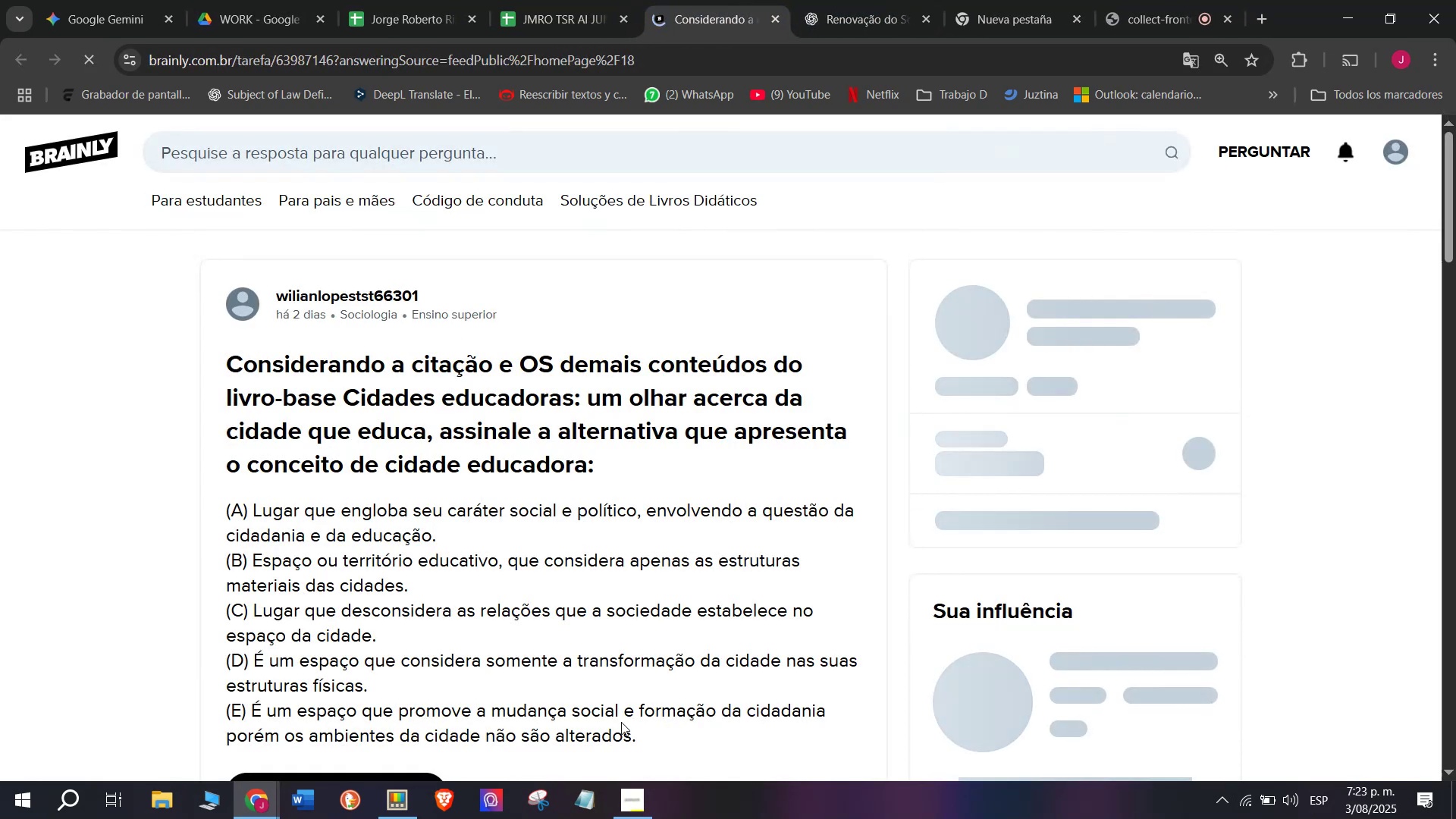 
left_click_drag(start_coordinate=[646, 739], to_coordinate=[200, 362])
 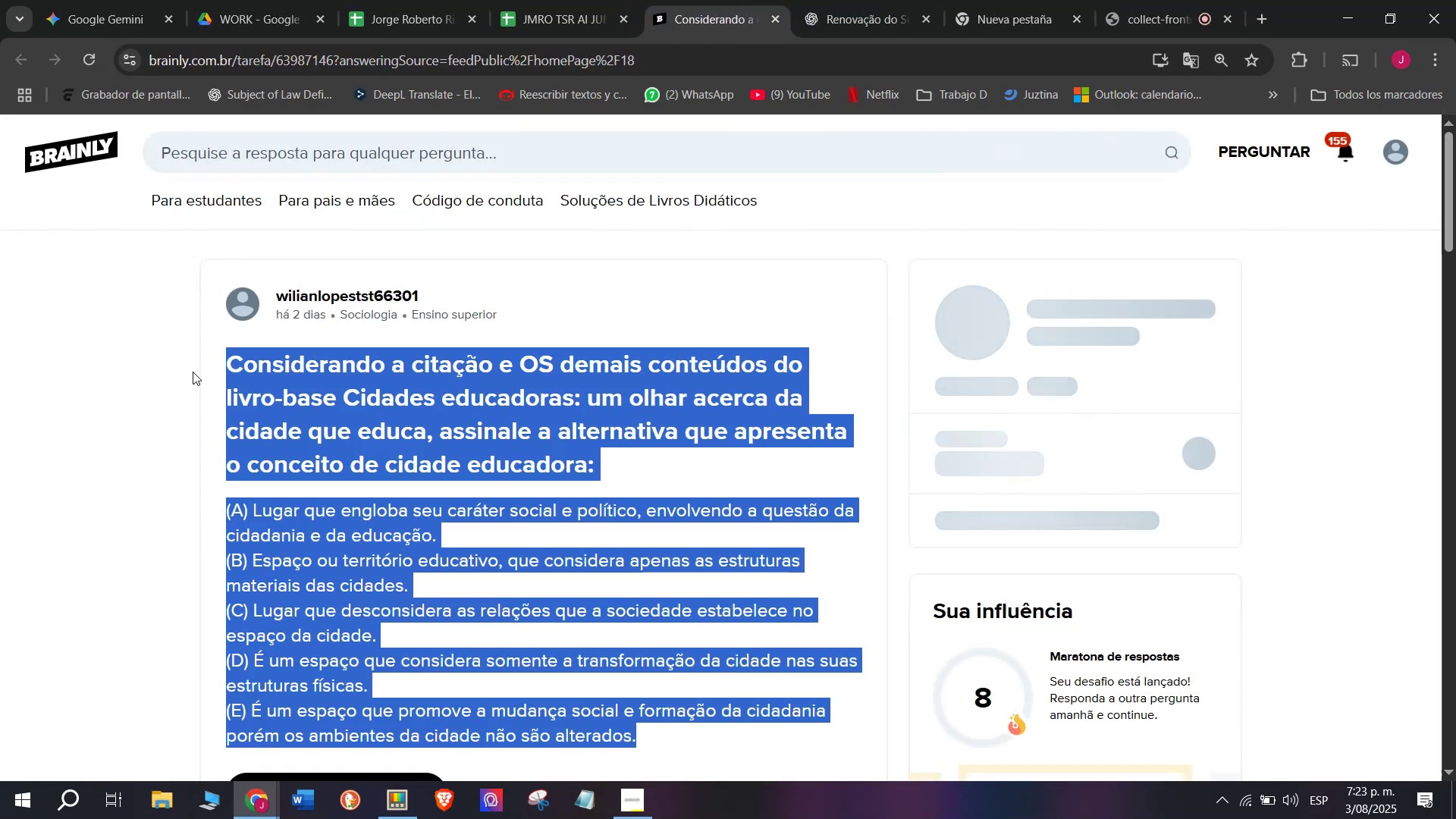 
key(Control+C)
 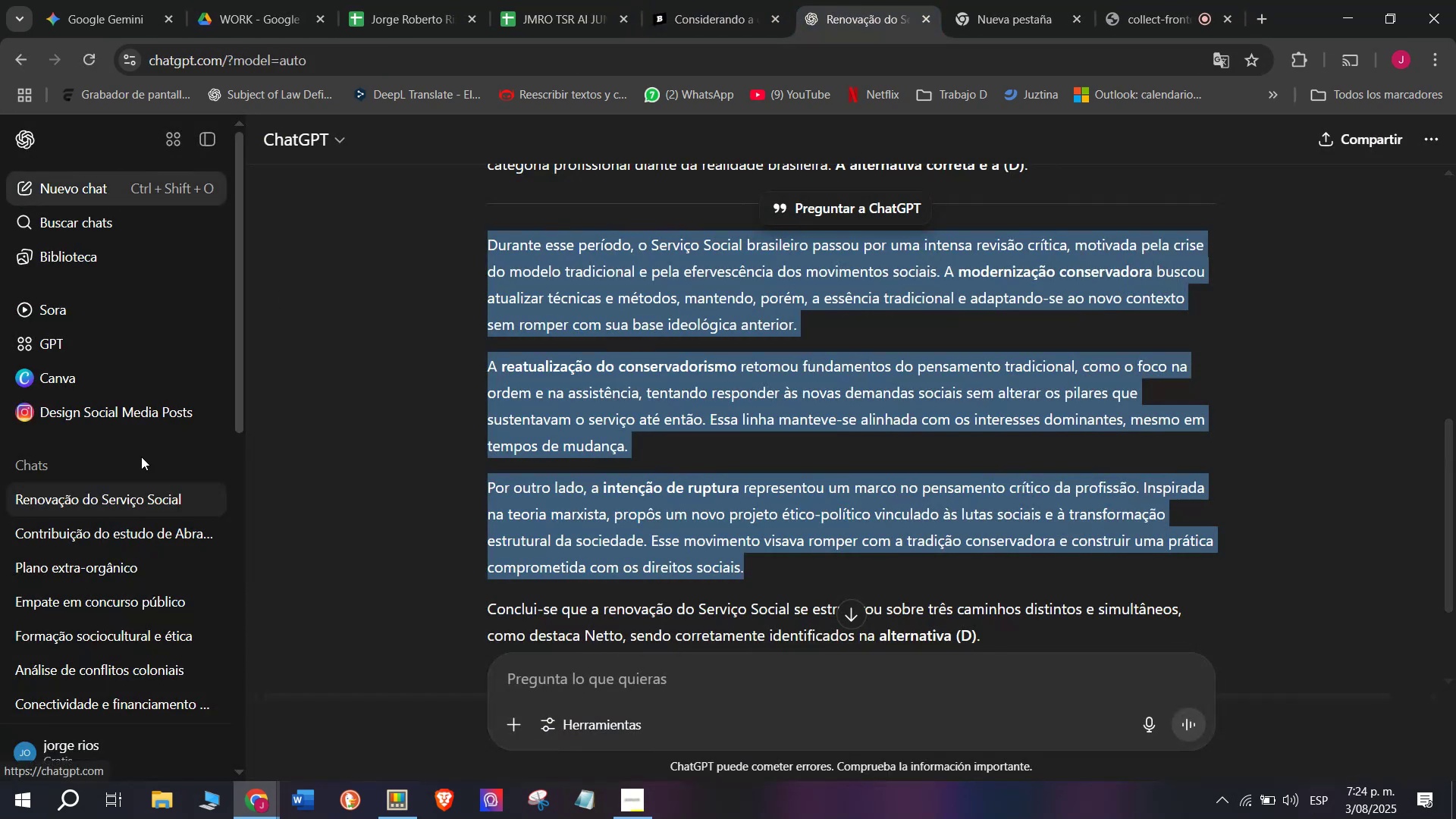 
key(Meta+V)
 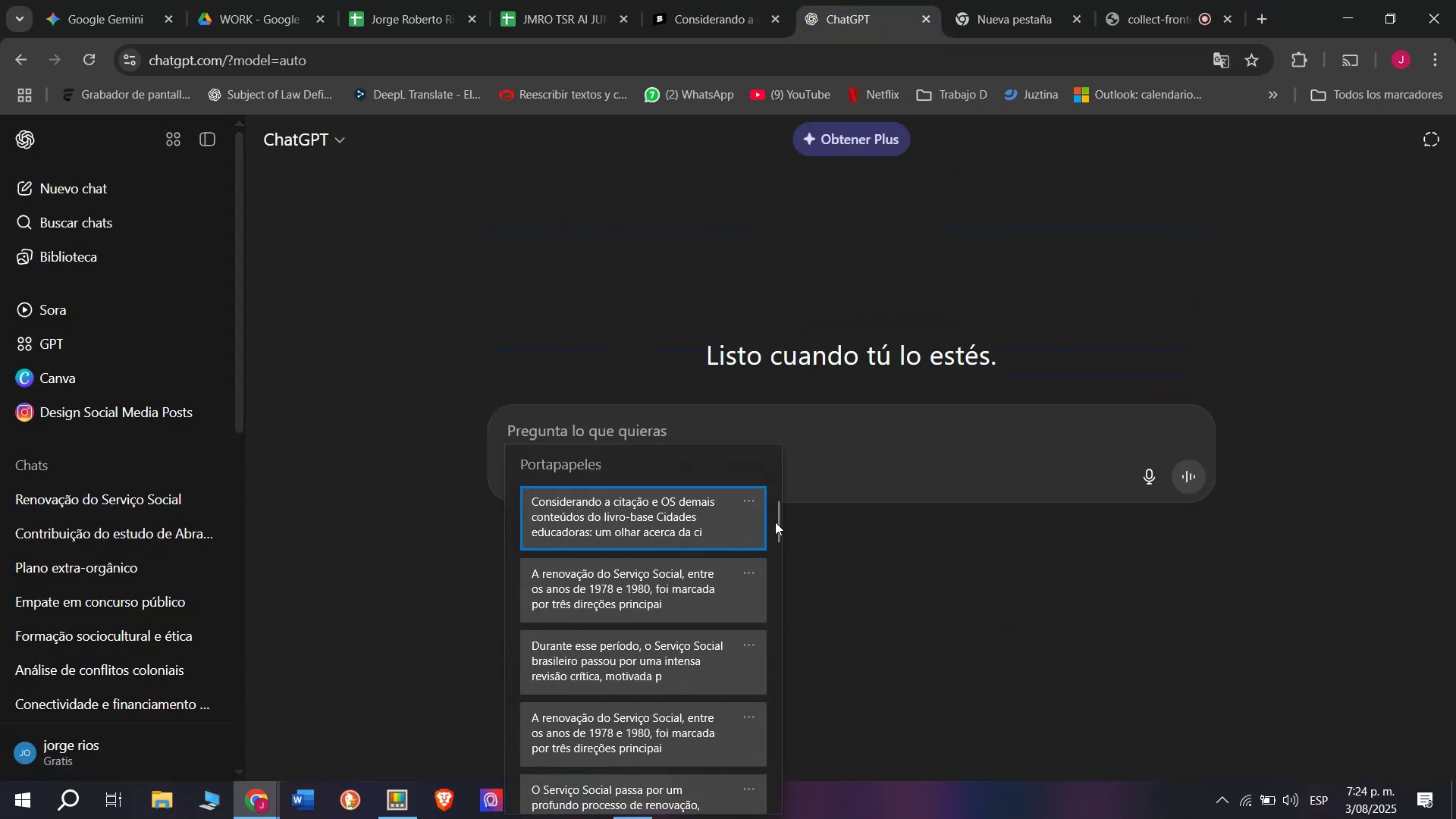 
left_click_drag(start_coordinate=[775, 522], to_coordinate=[752, 818])
 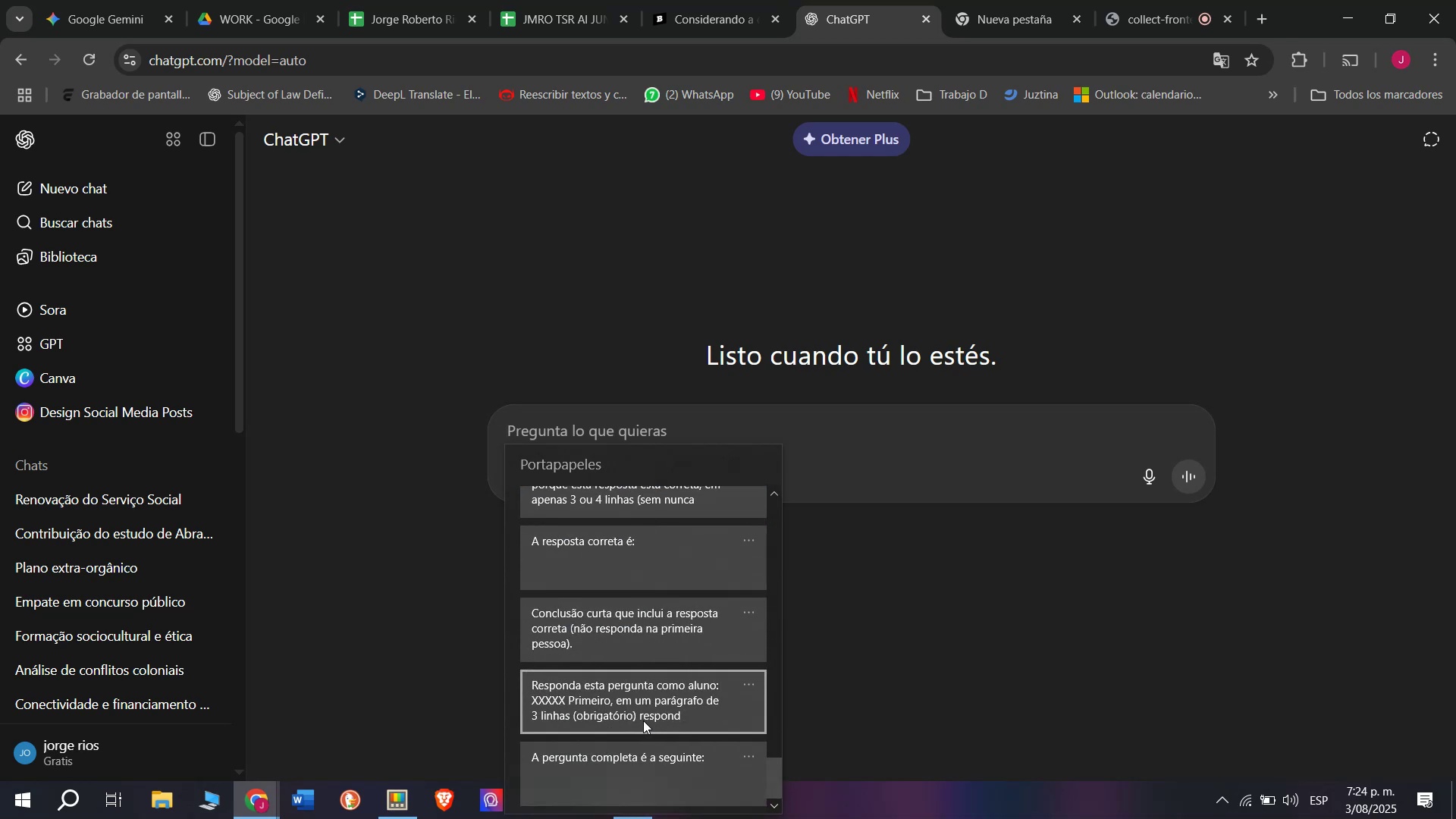 
key(Control+ControlLeft)
 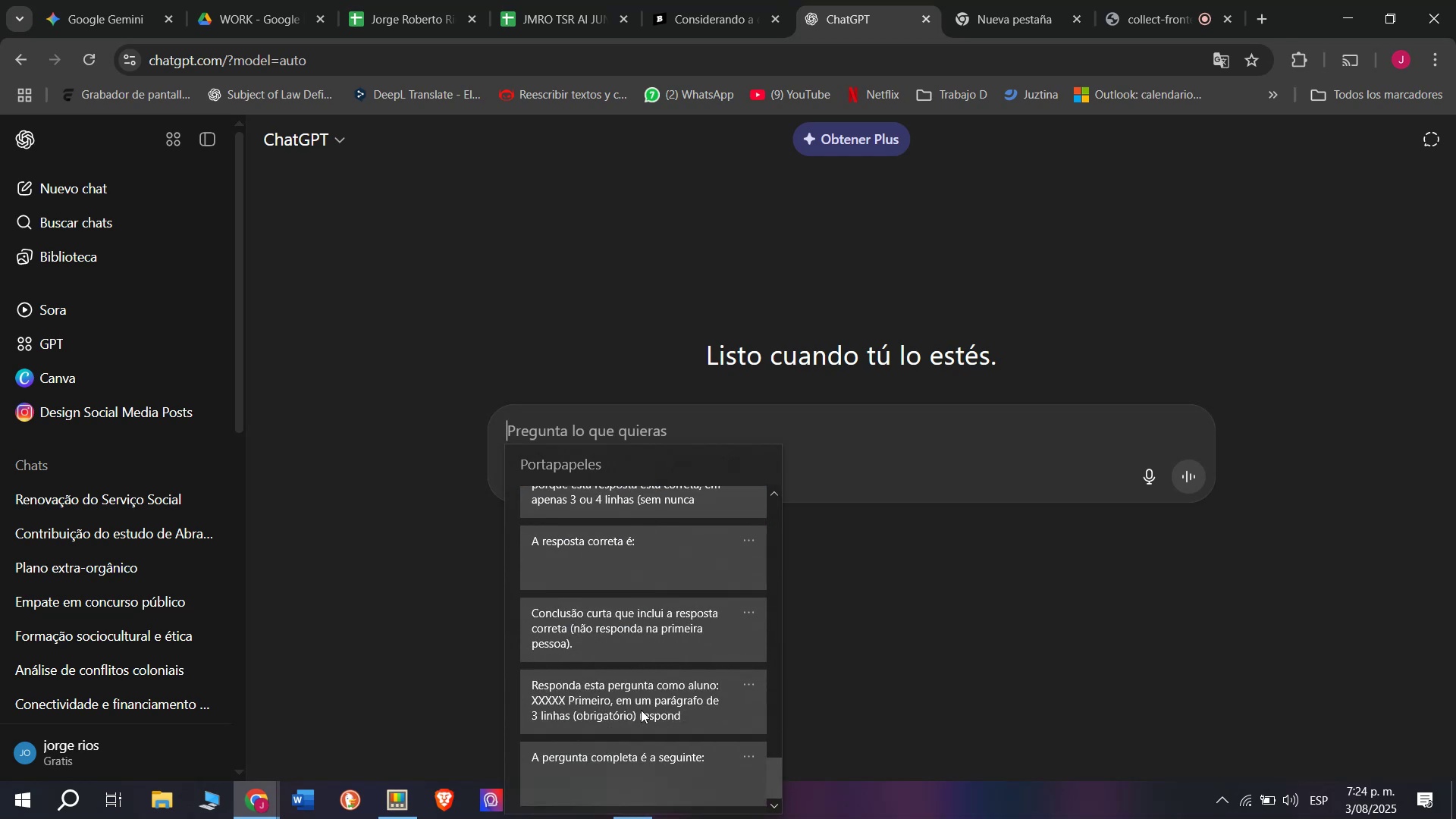 
key(Control+V)
 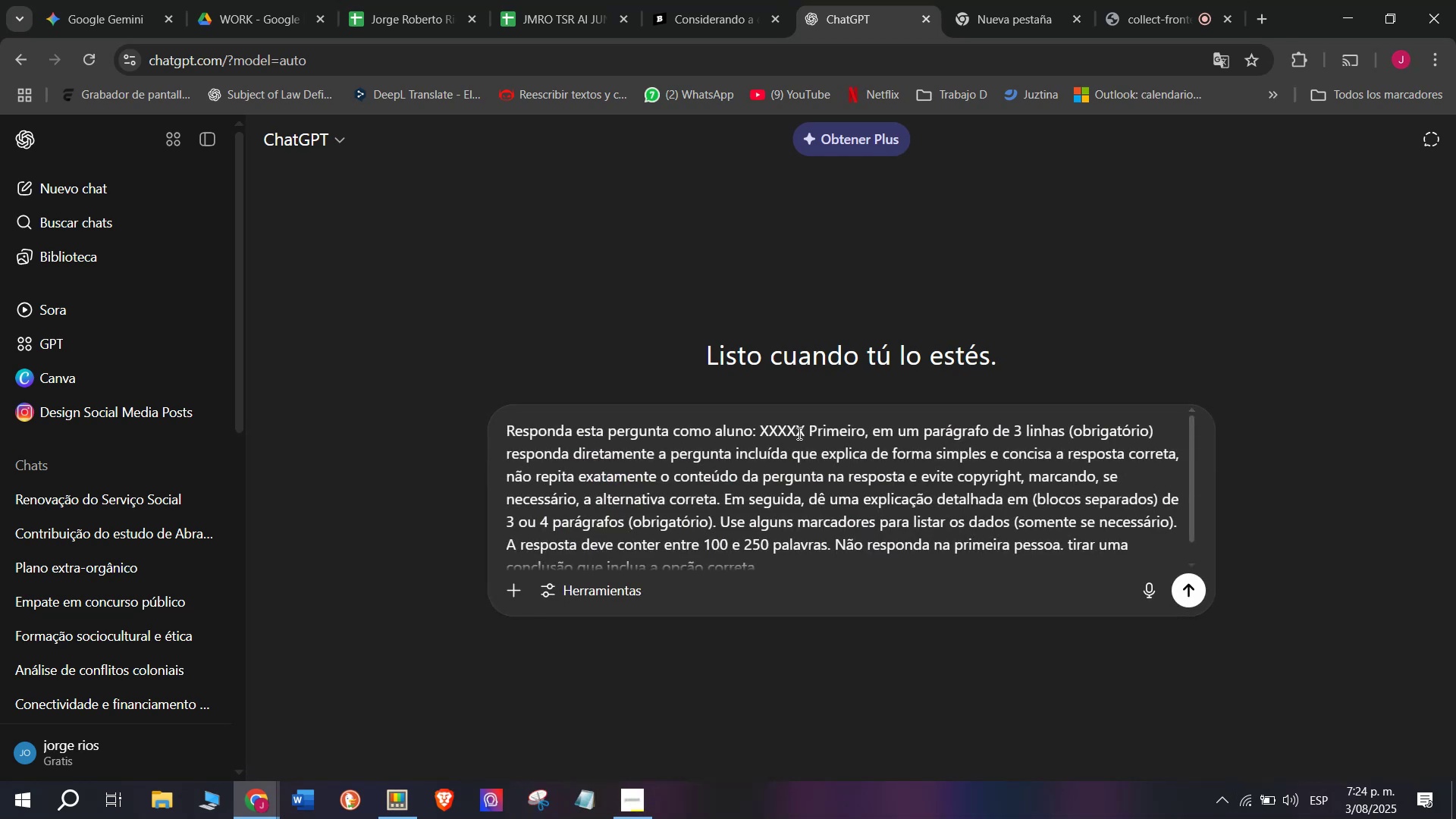 
left_click_drag(start_coordinate=[805, 431], to_coordinate=[761, 435])
 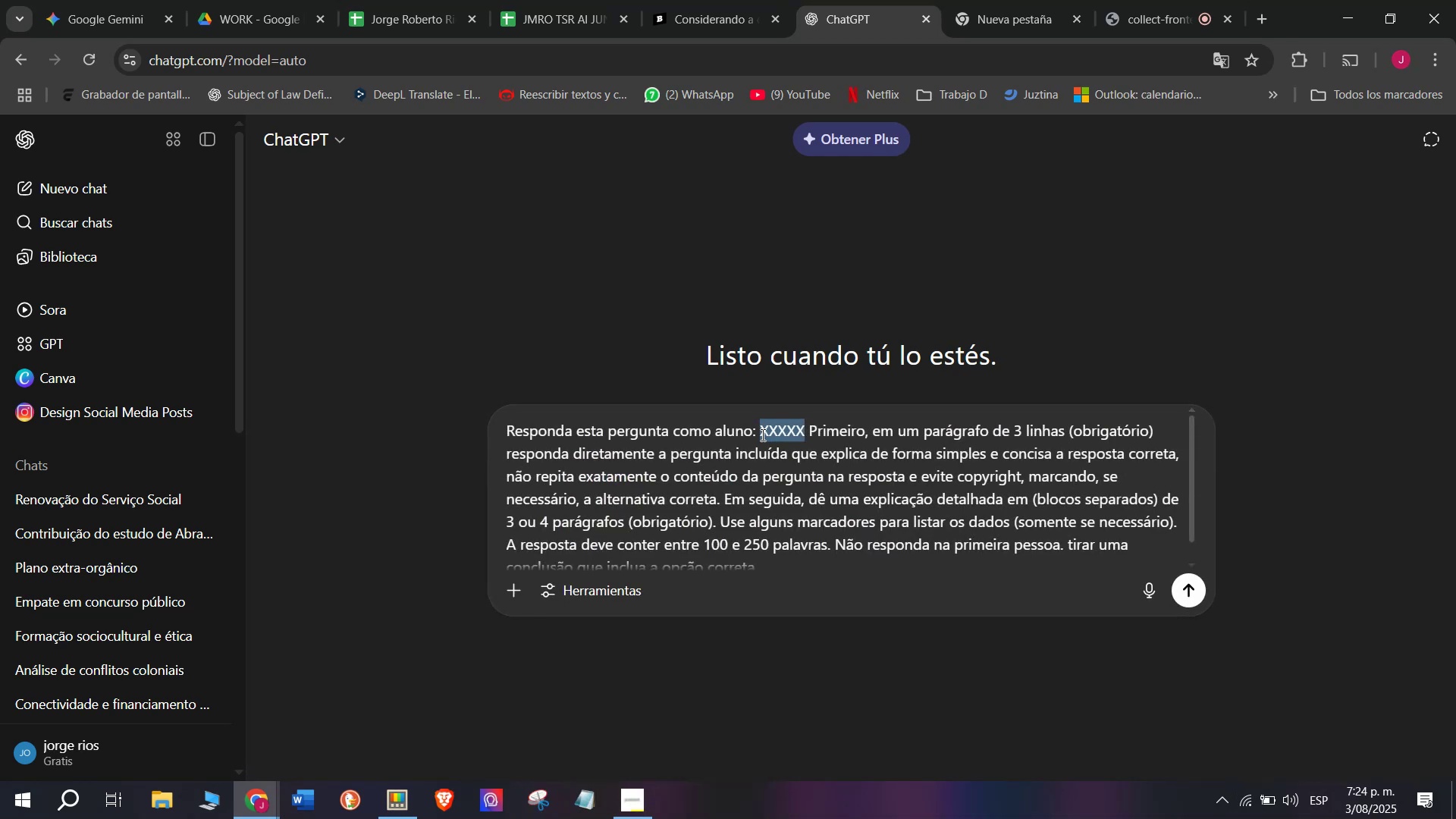 
key(Meta+V)
 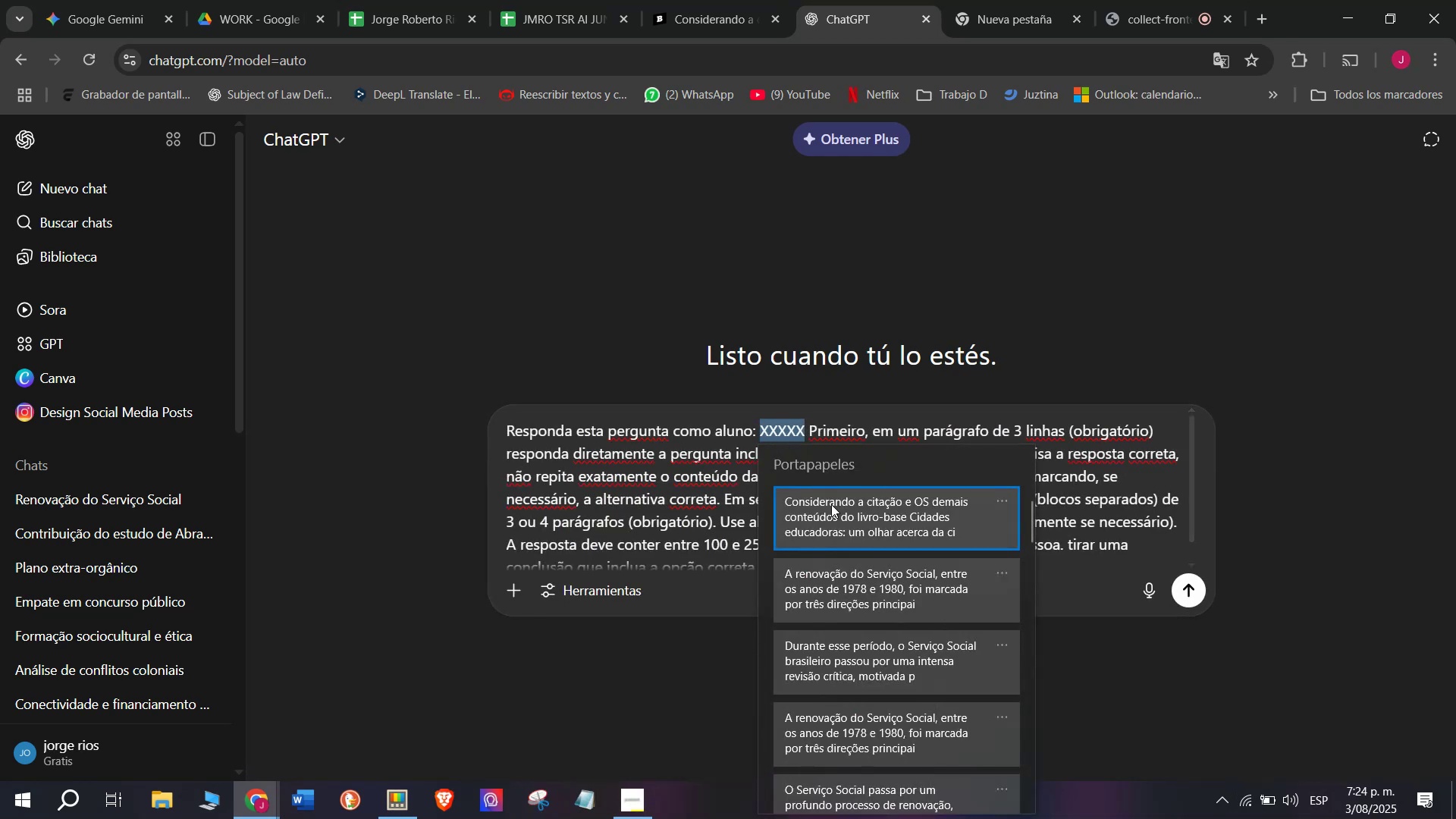 
key(Control+ControlLeft)
 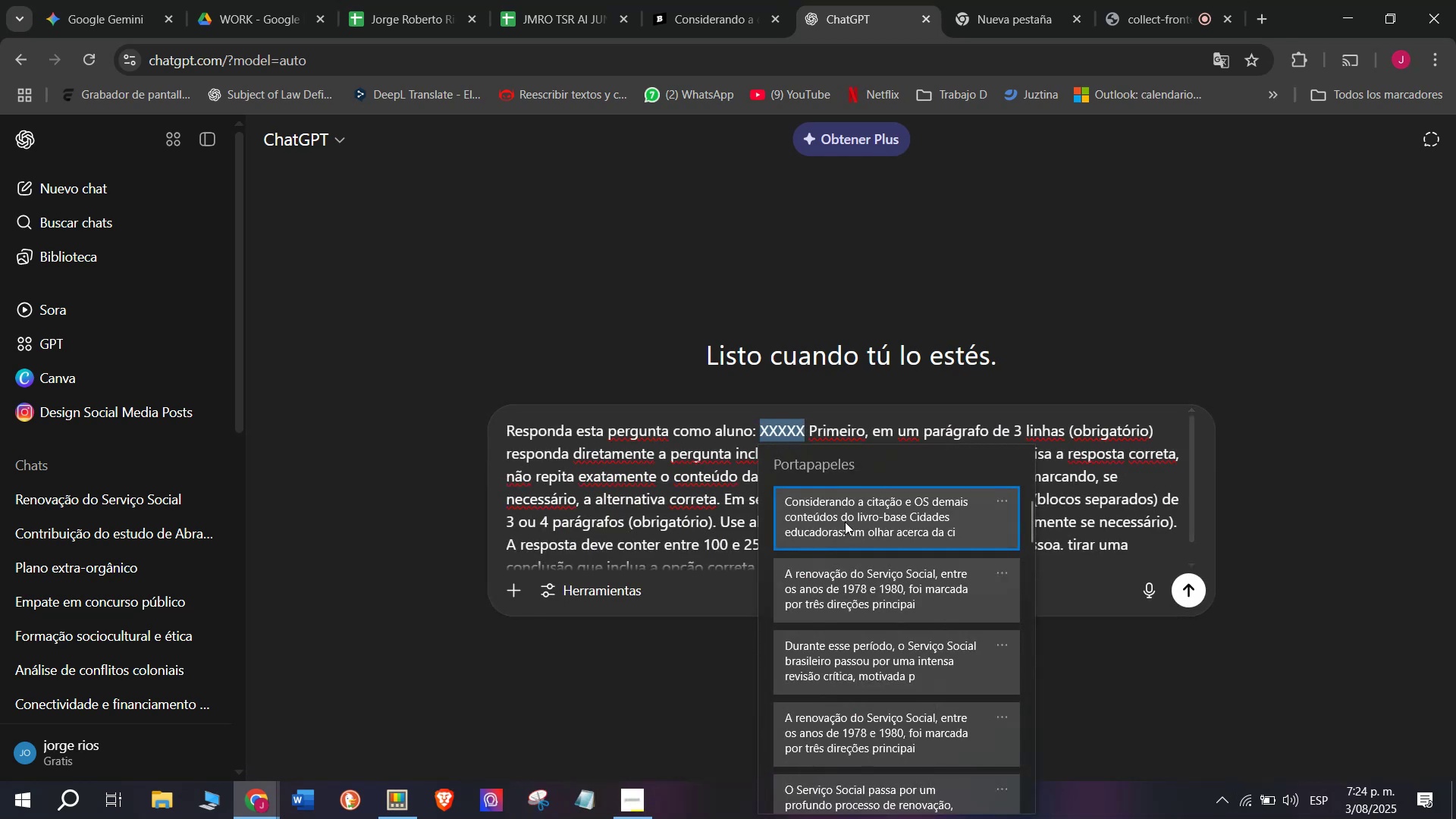 
key(Control+V)
 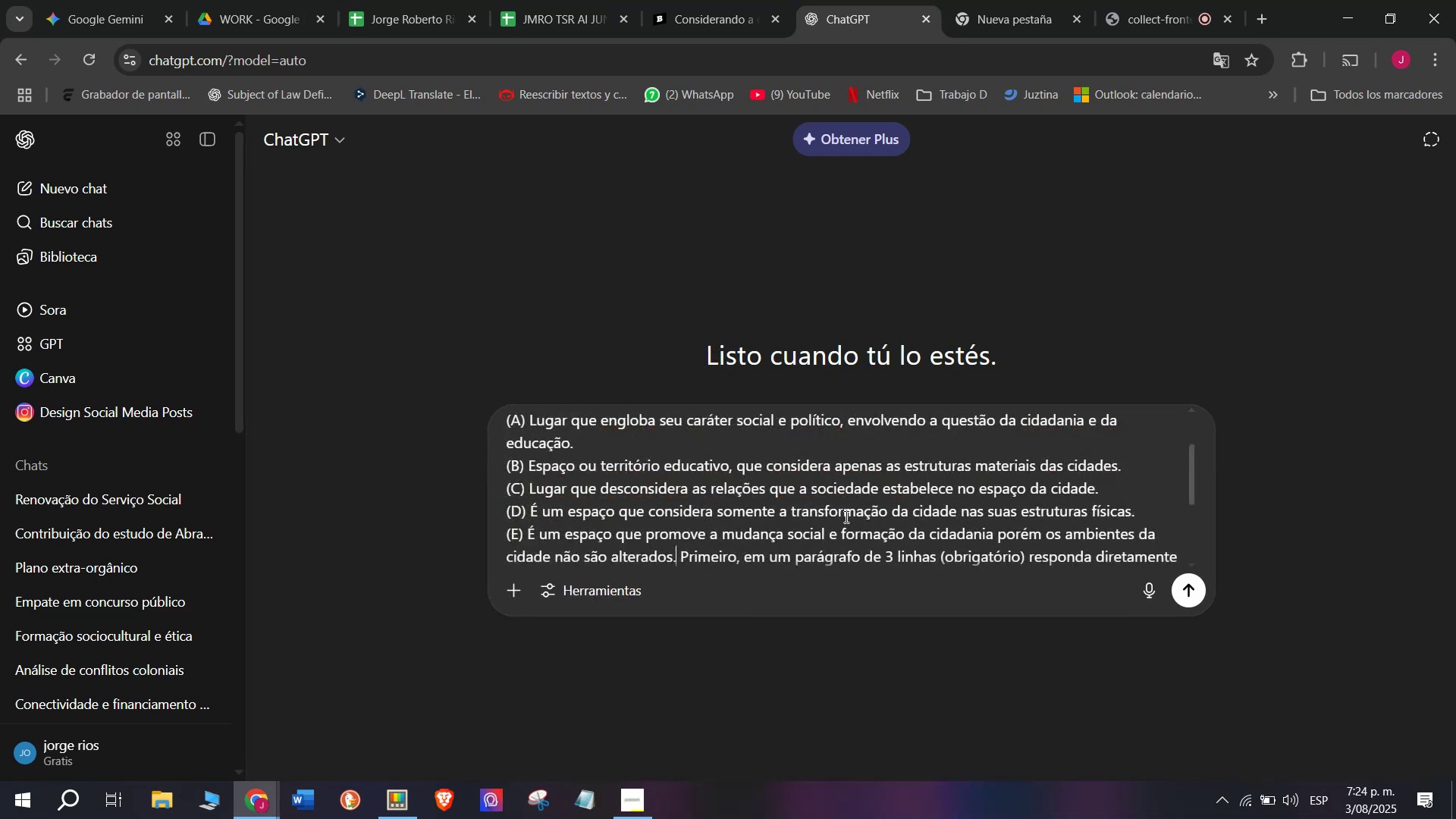 
key(Enter)
 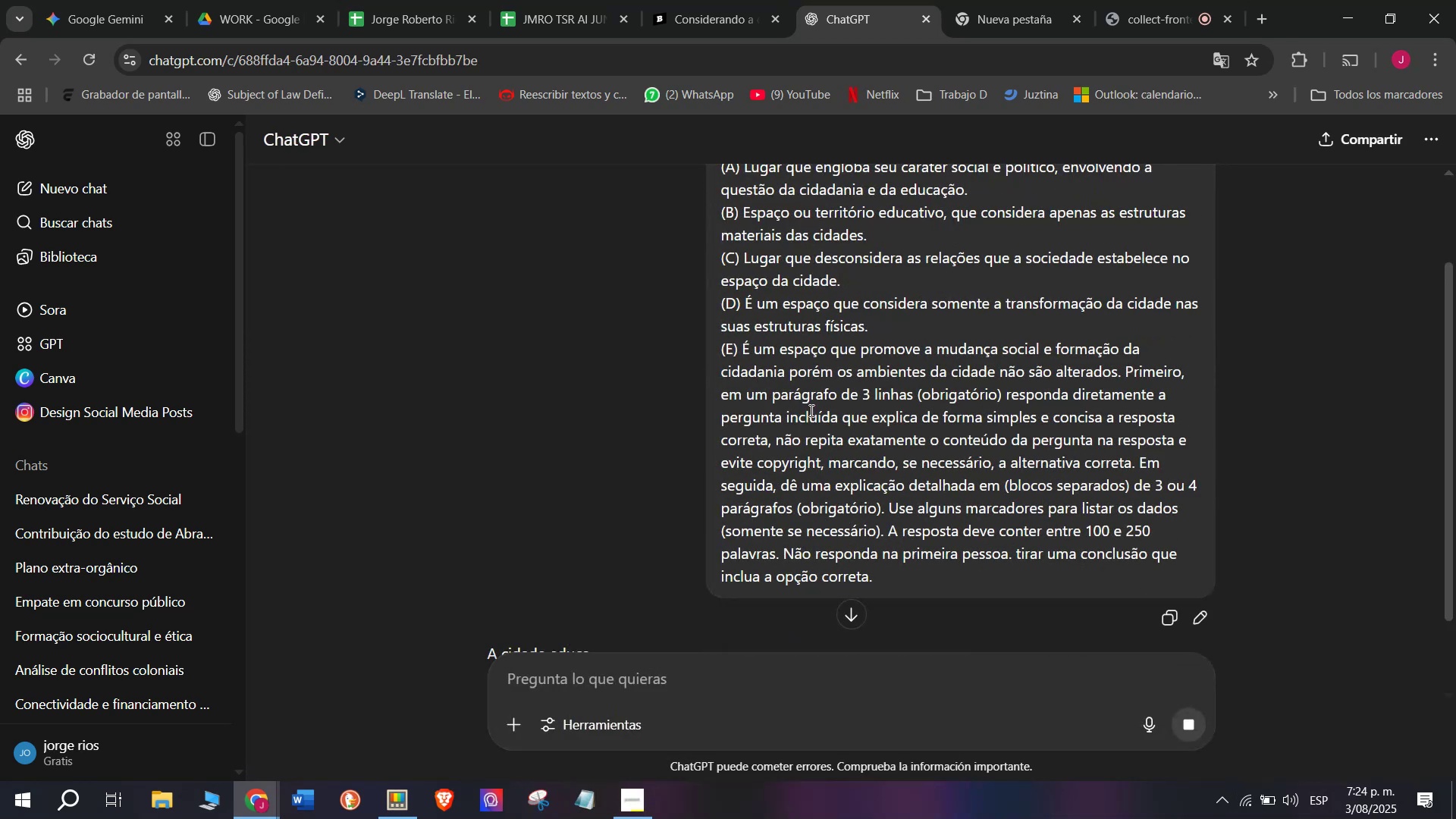 
scroll: coordinate [786, 254], scroll_direction: down, amount: 2.0
 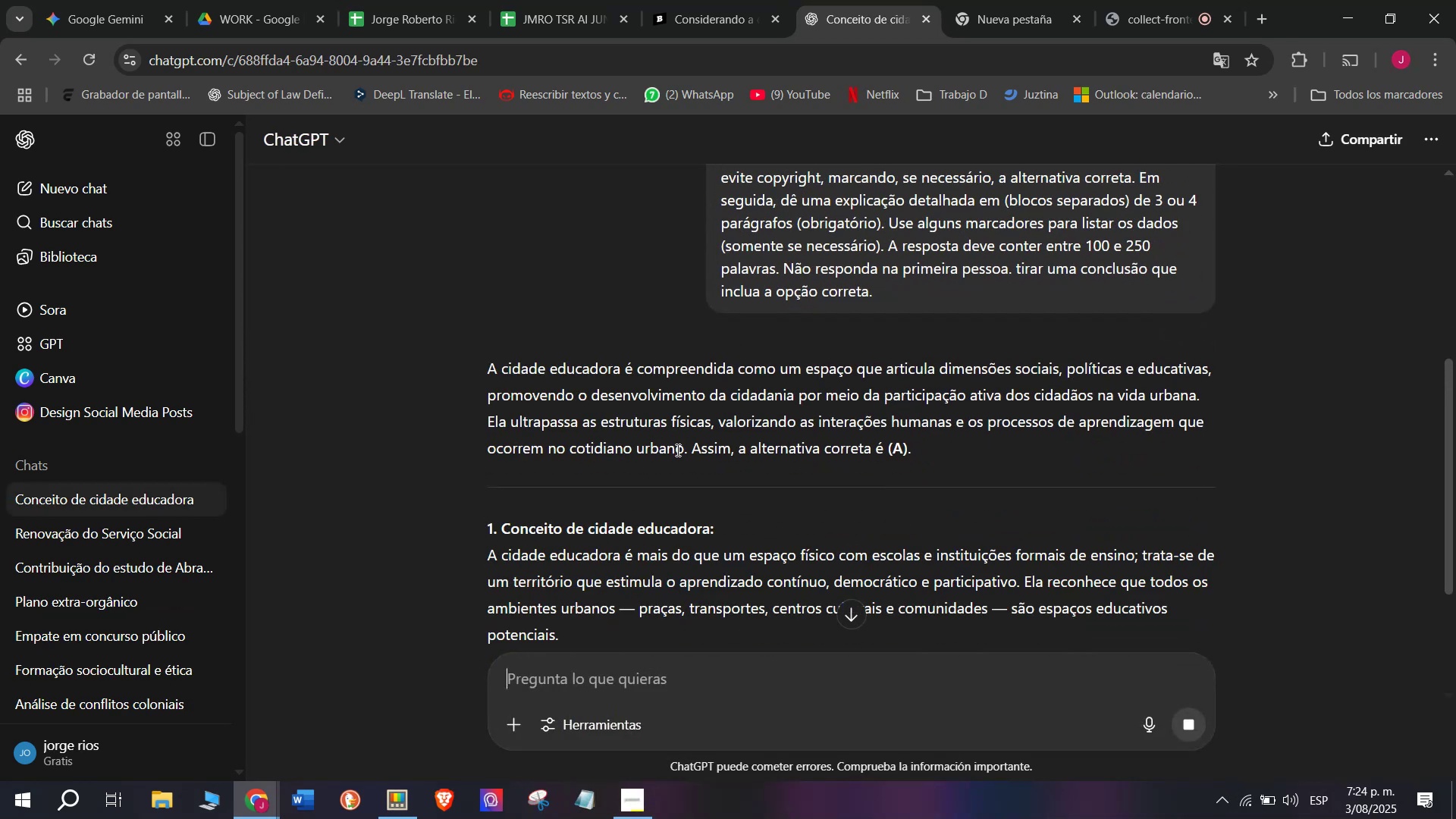 
left_click_drag(start_coordinate=[689, 454], to_coordinate=[458, 362])
 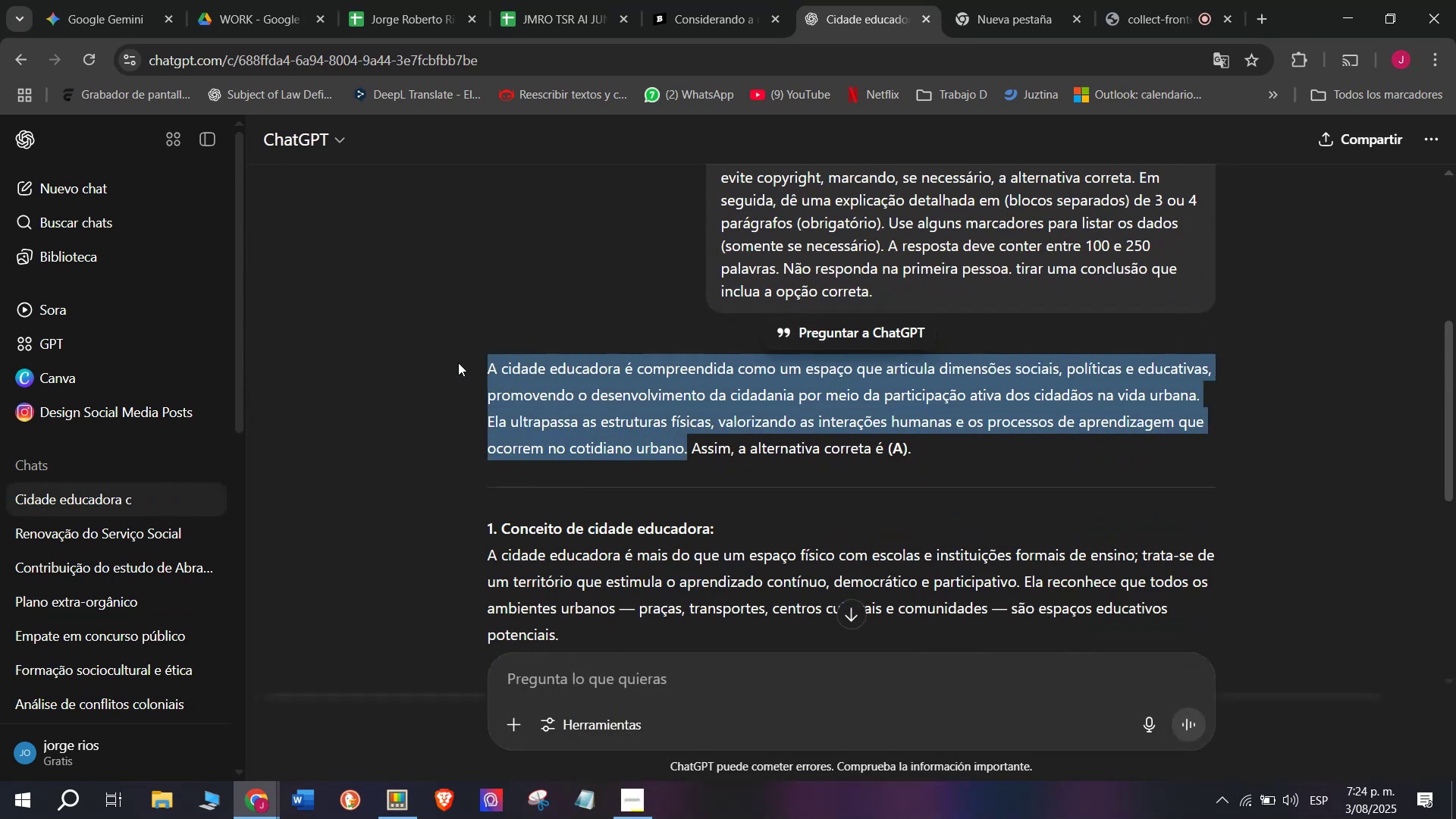 
key(Control+C)
 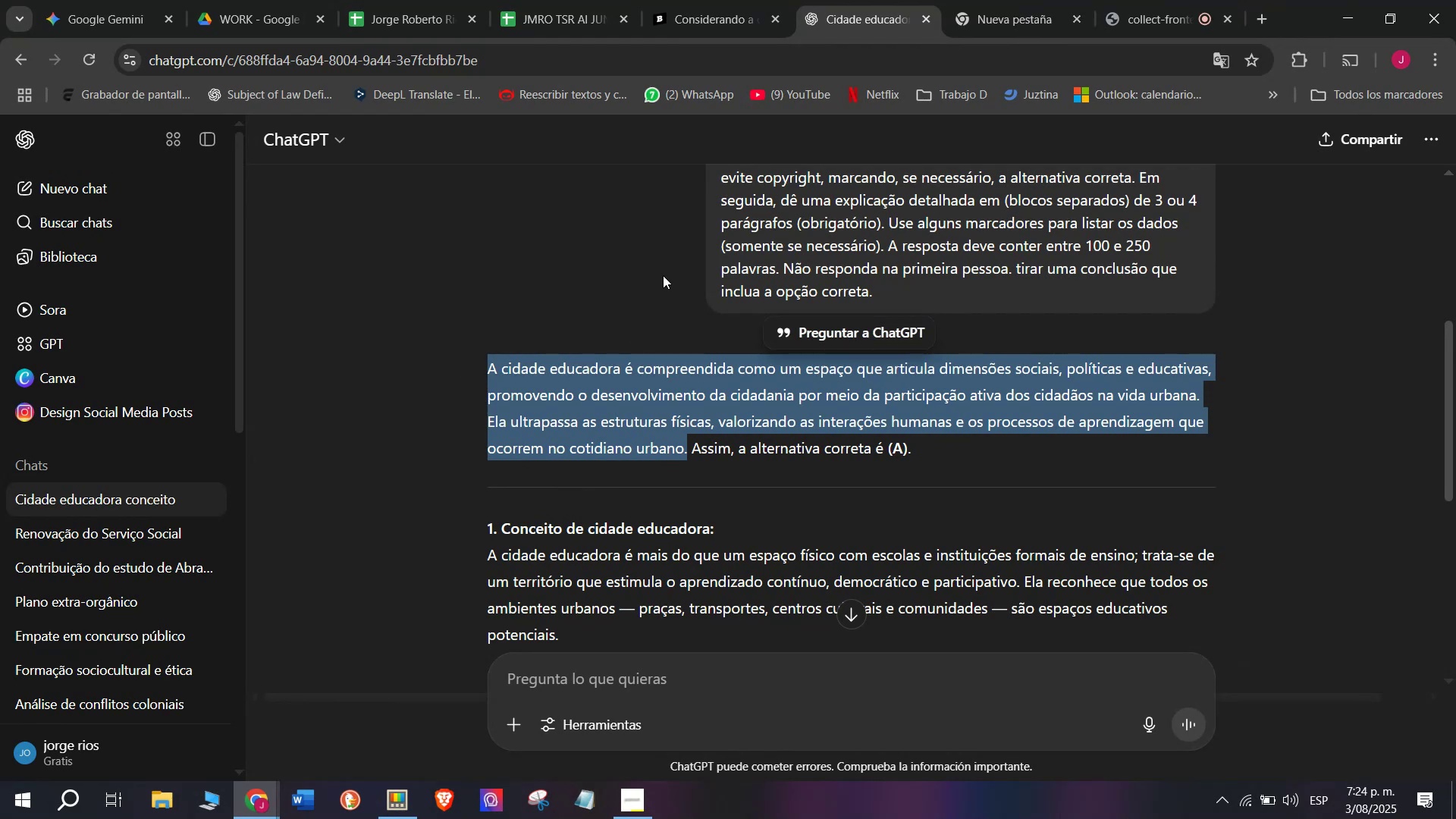 
scroll: coordinate [663, 273], scroll_direction: down, amount: 1.0
 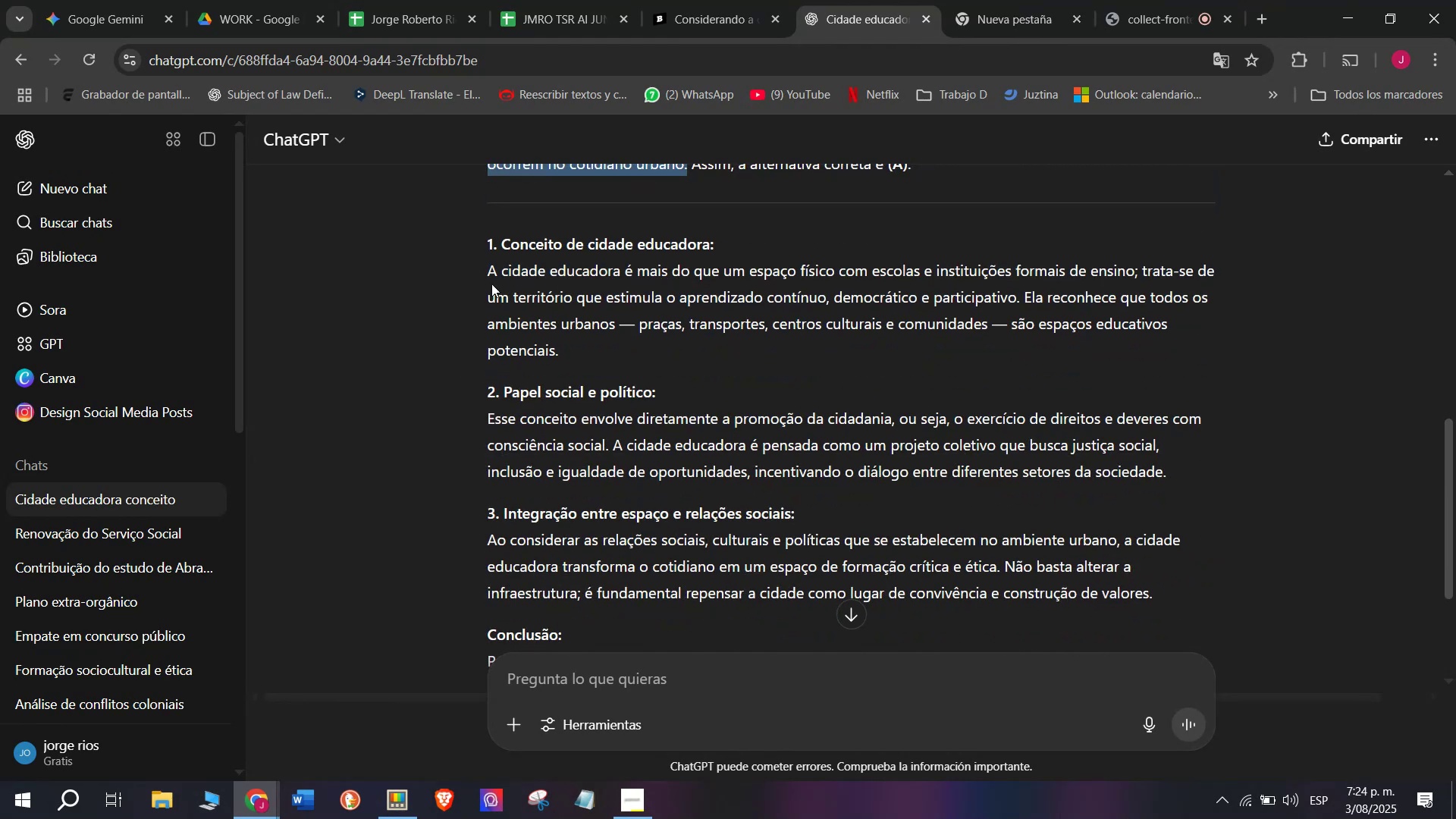 
left_click_drag(start_coordinate=[474, 278], to_coordinate=[1185, 592])
 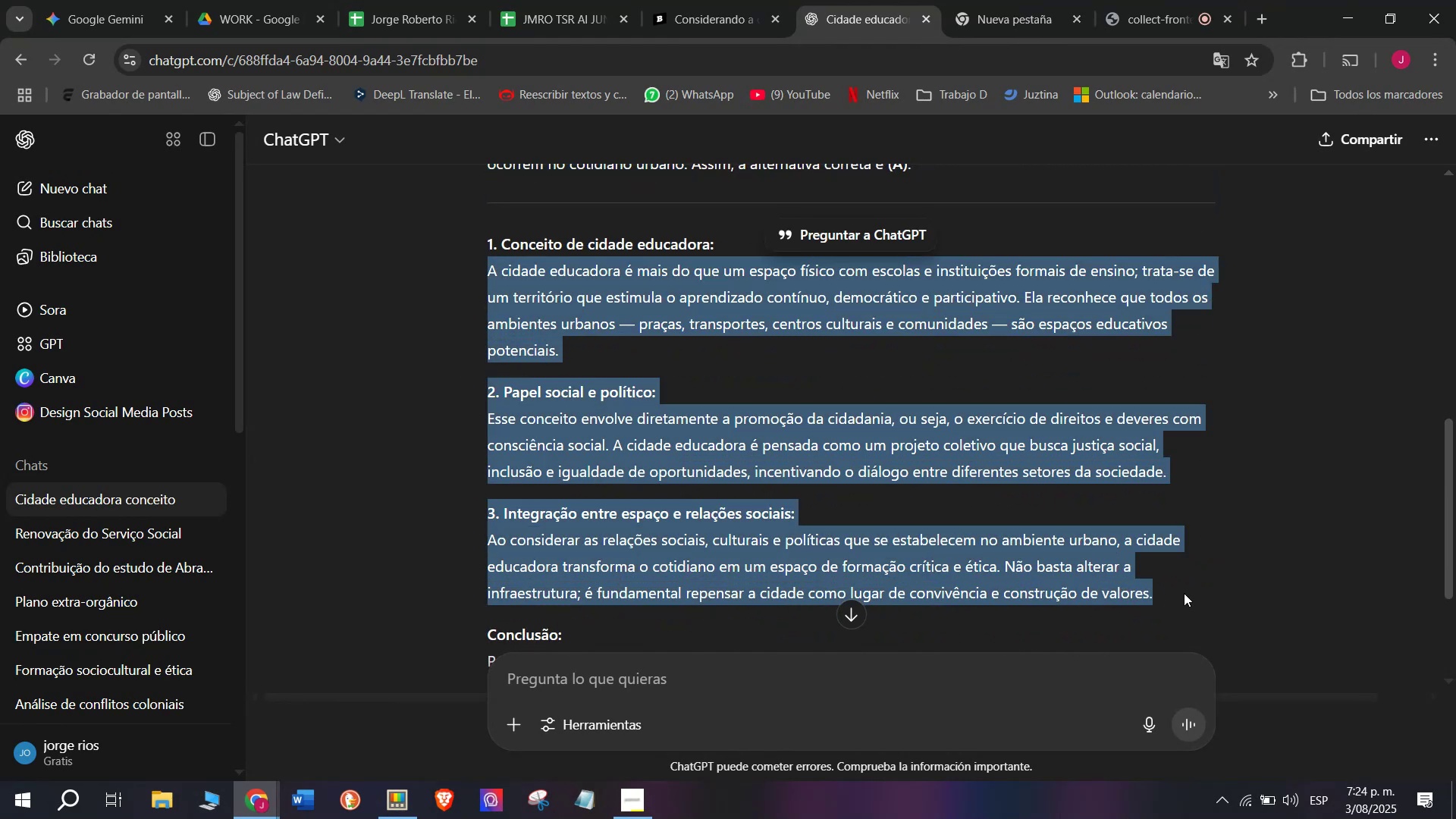 
key(Control+C)
 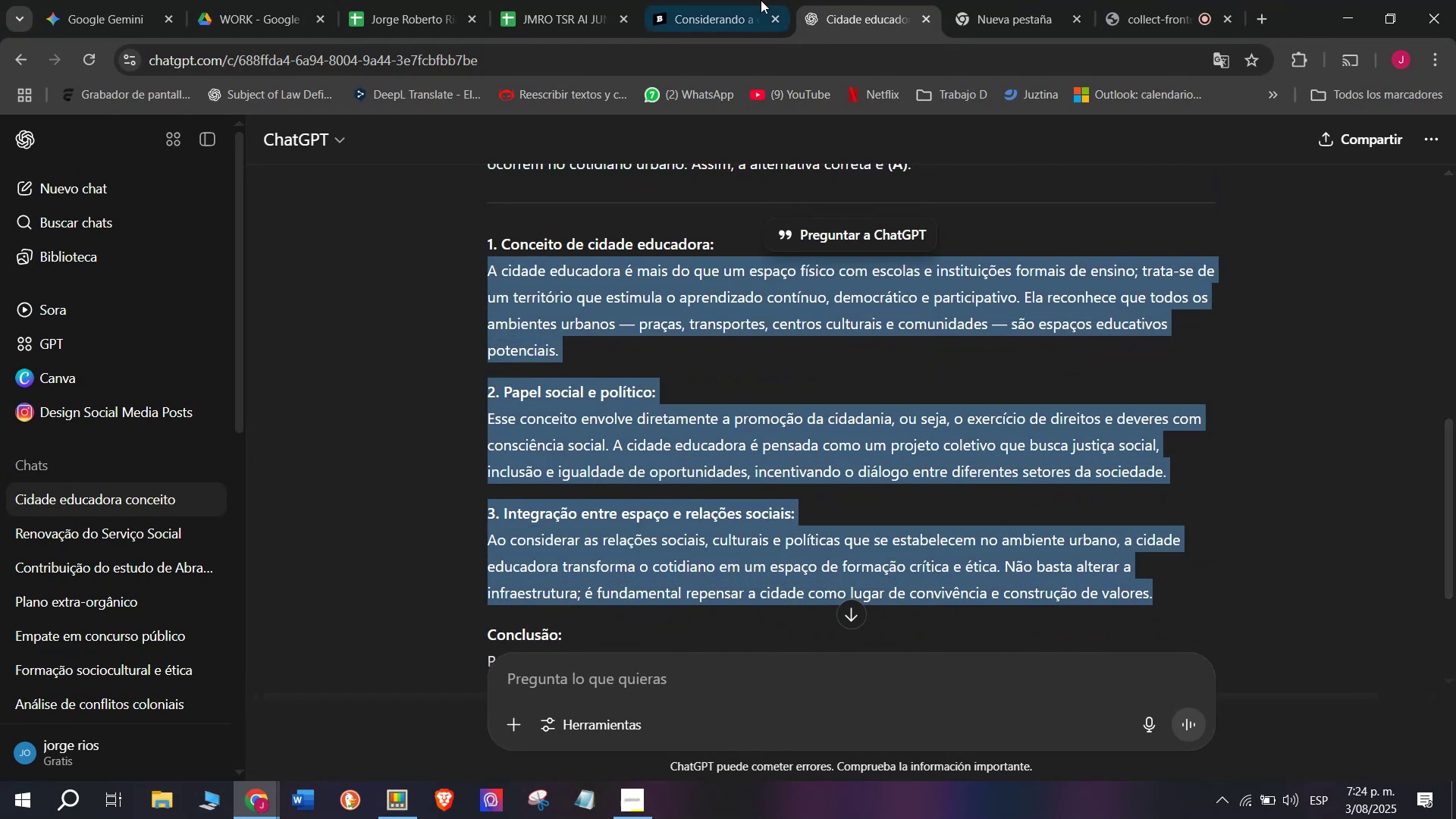 
left_click([729, 0])
 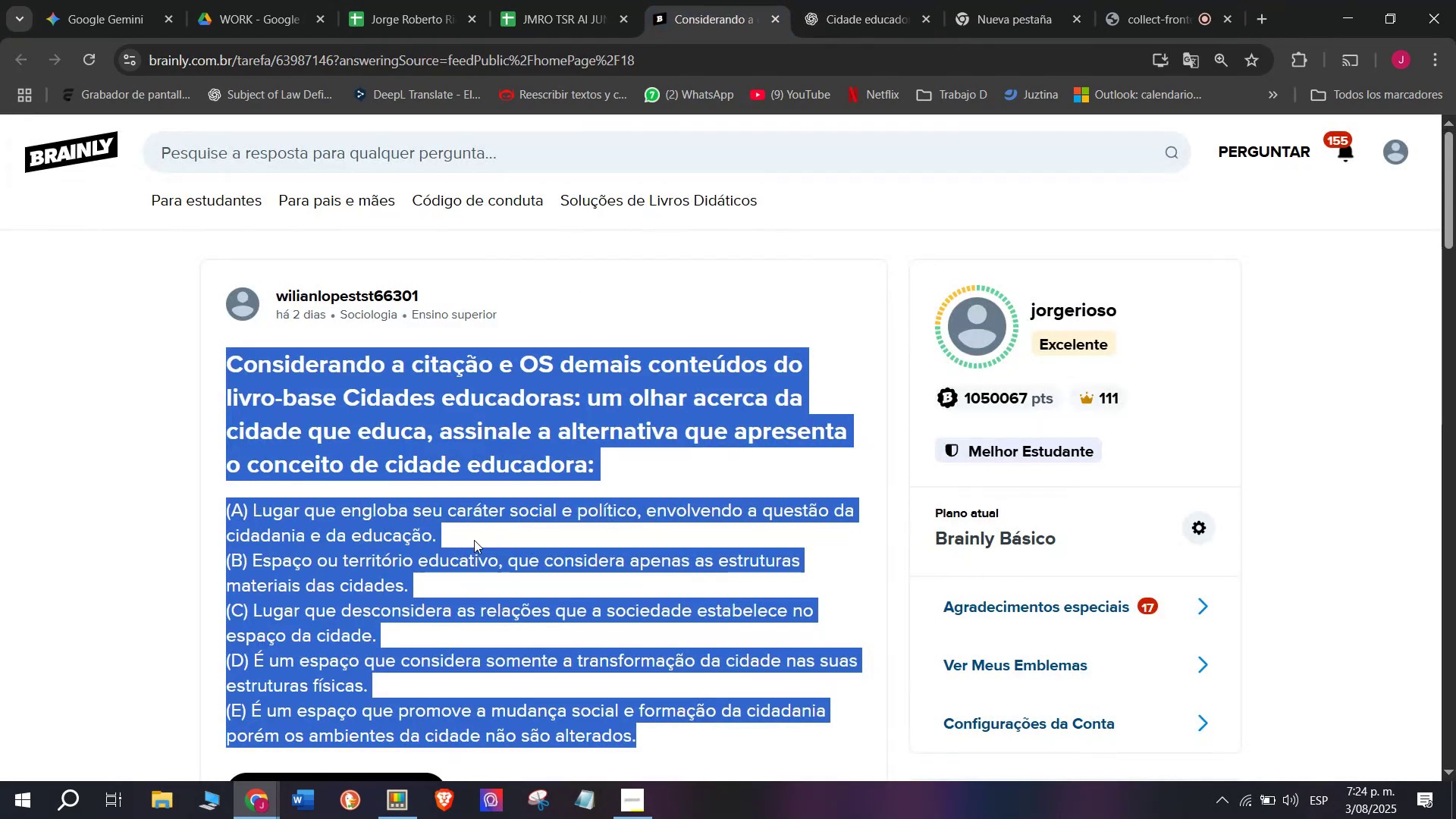 
scroll: coordinate [466, 564], scroll_direction: down, amount: 1.0
 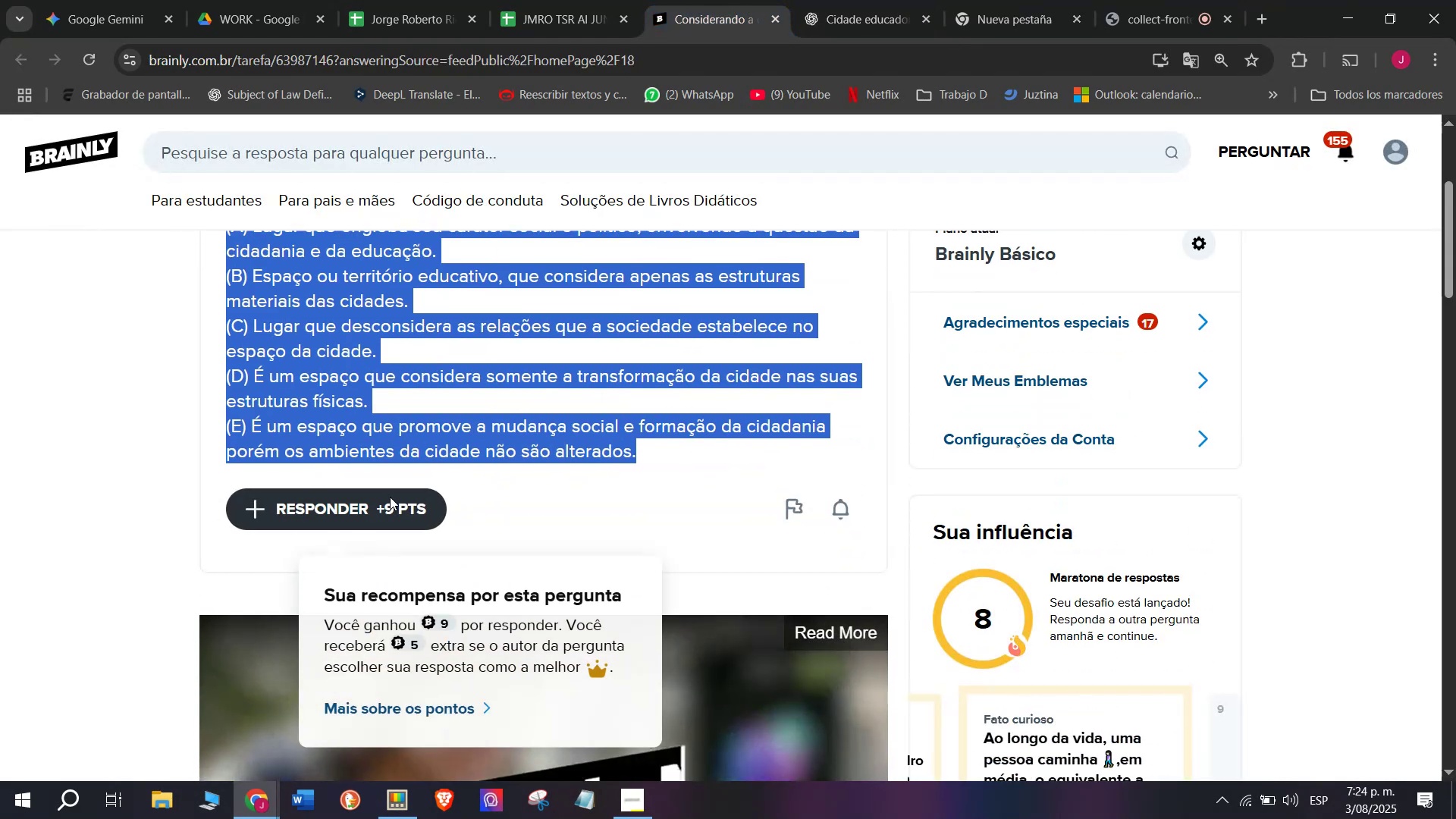 
left_click_drag(start_coordinate=[730, 454], to_coordinate=[513, 227])
 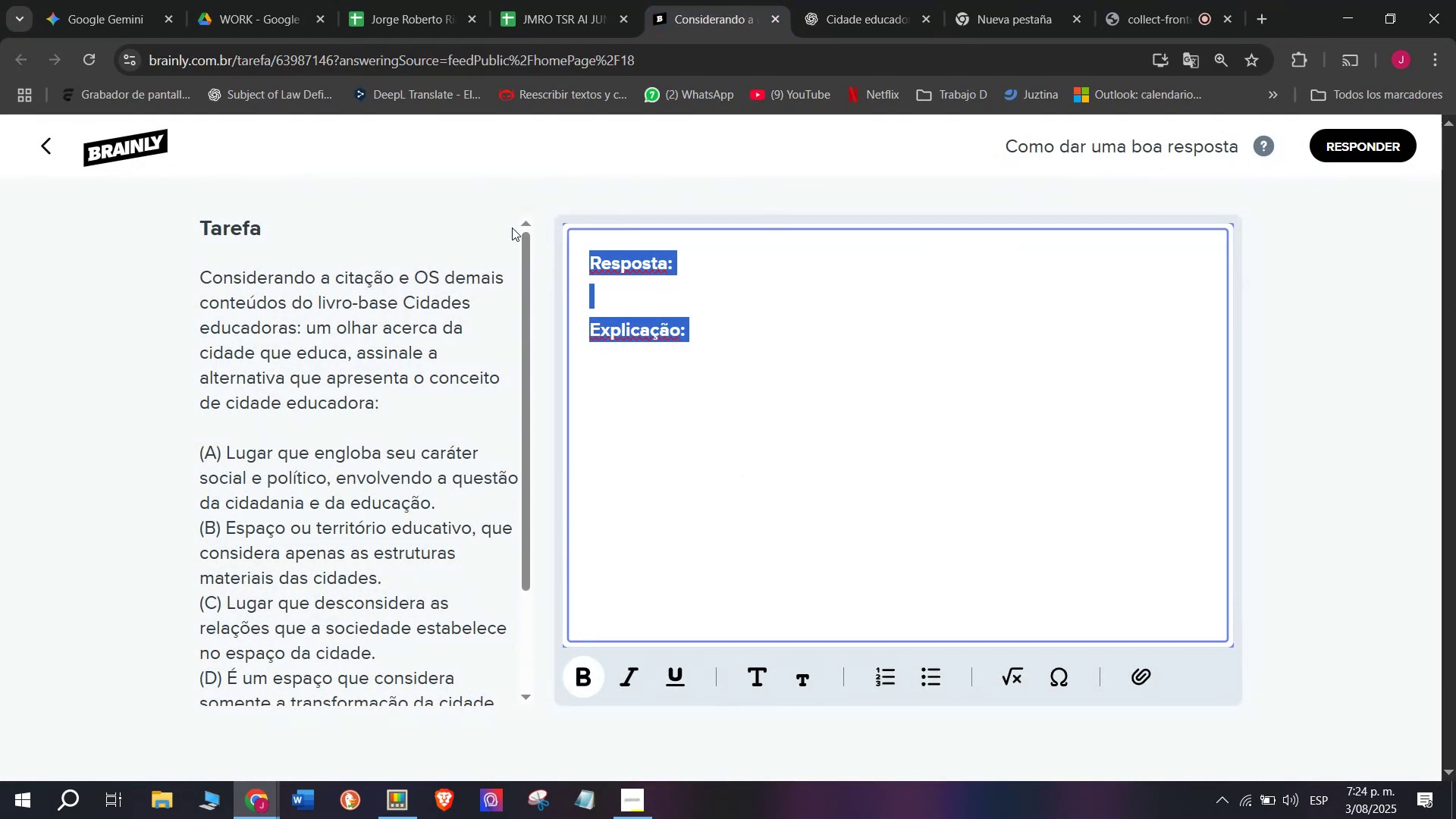 
key(Meta+MetaLeft)
 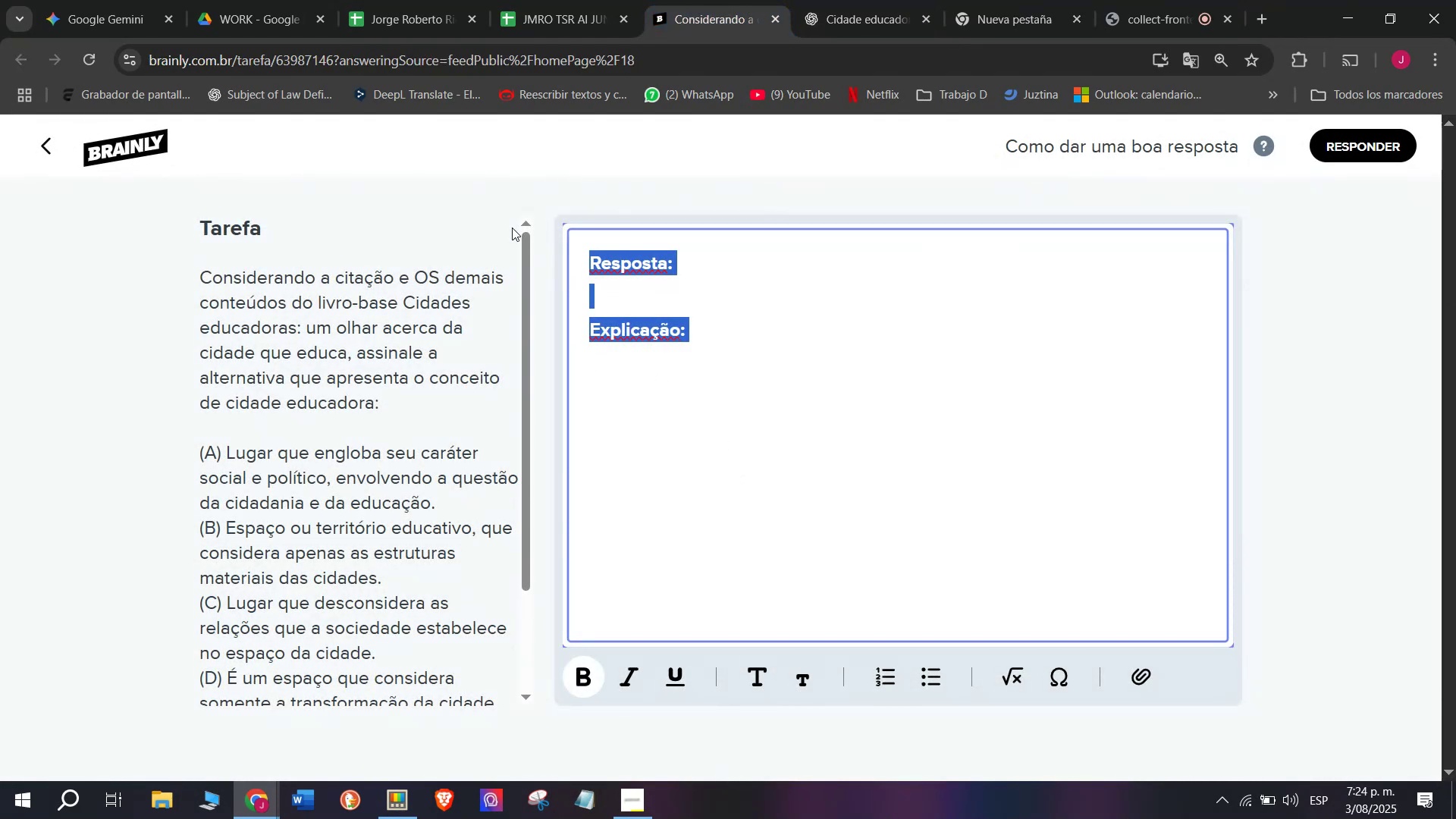 
key(Meta+V)
 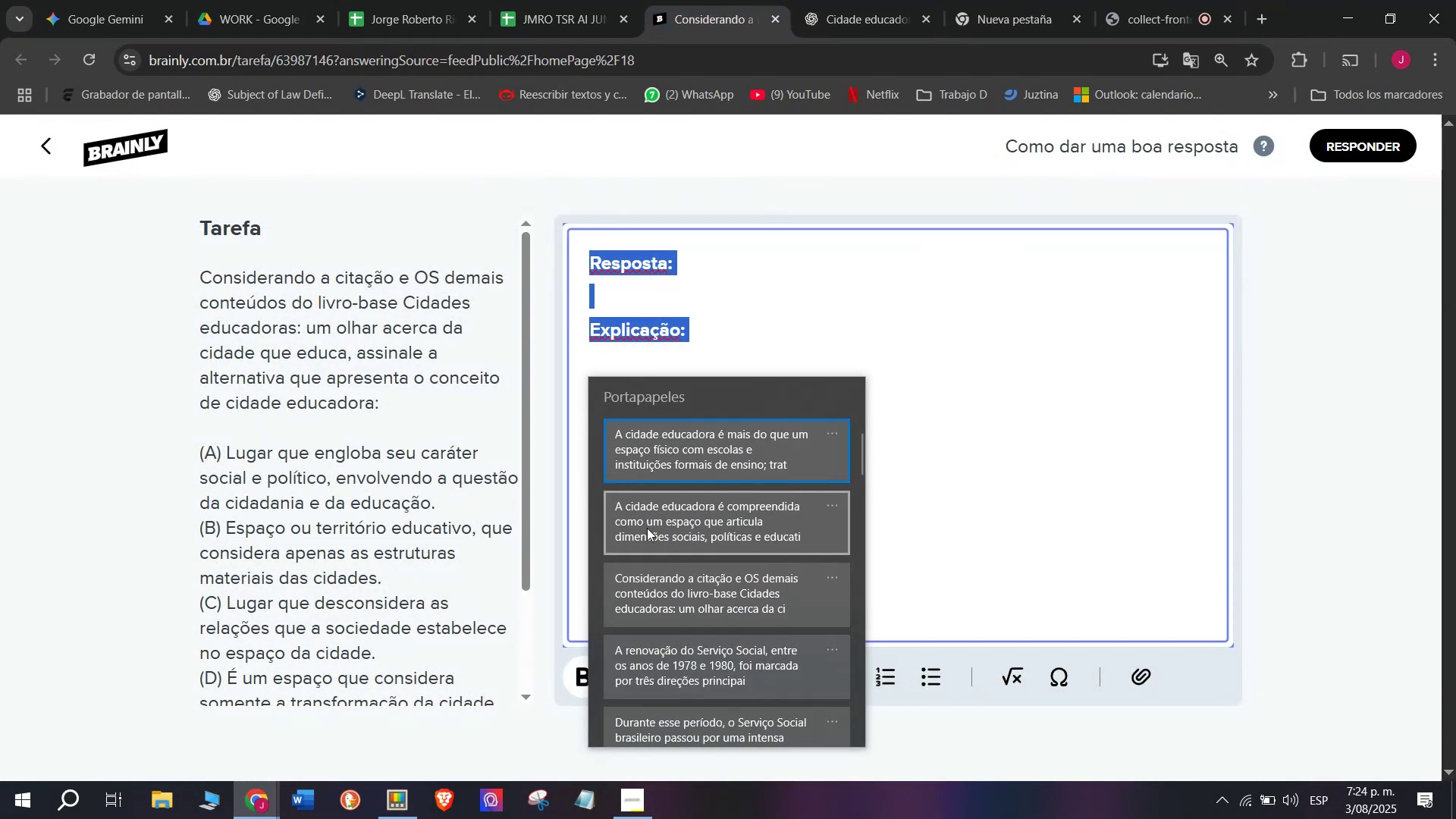 
key(Control+ControlLeft)
 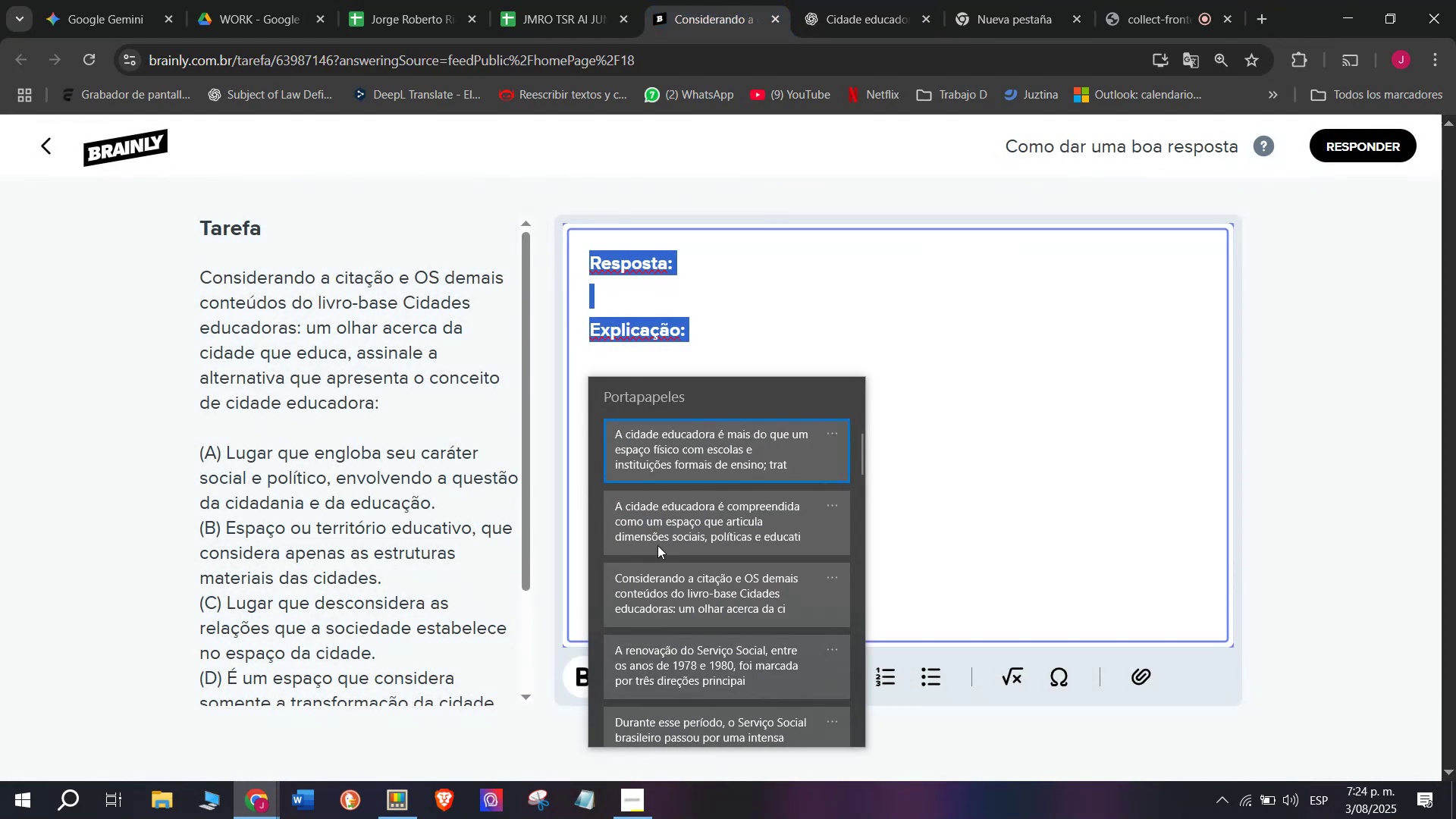 
key(Control+V)
 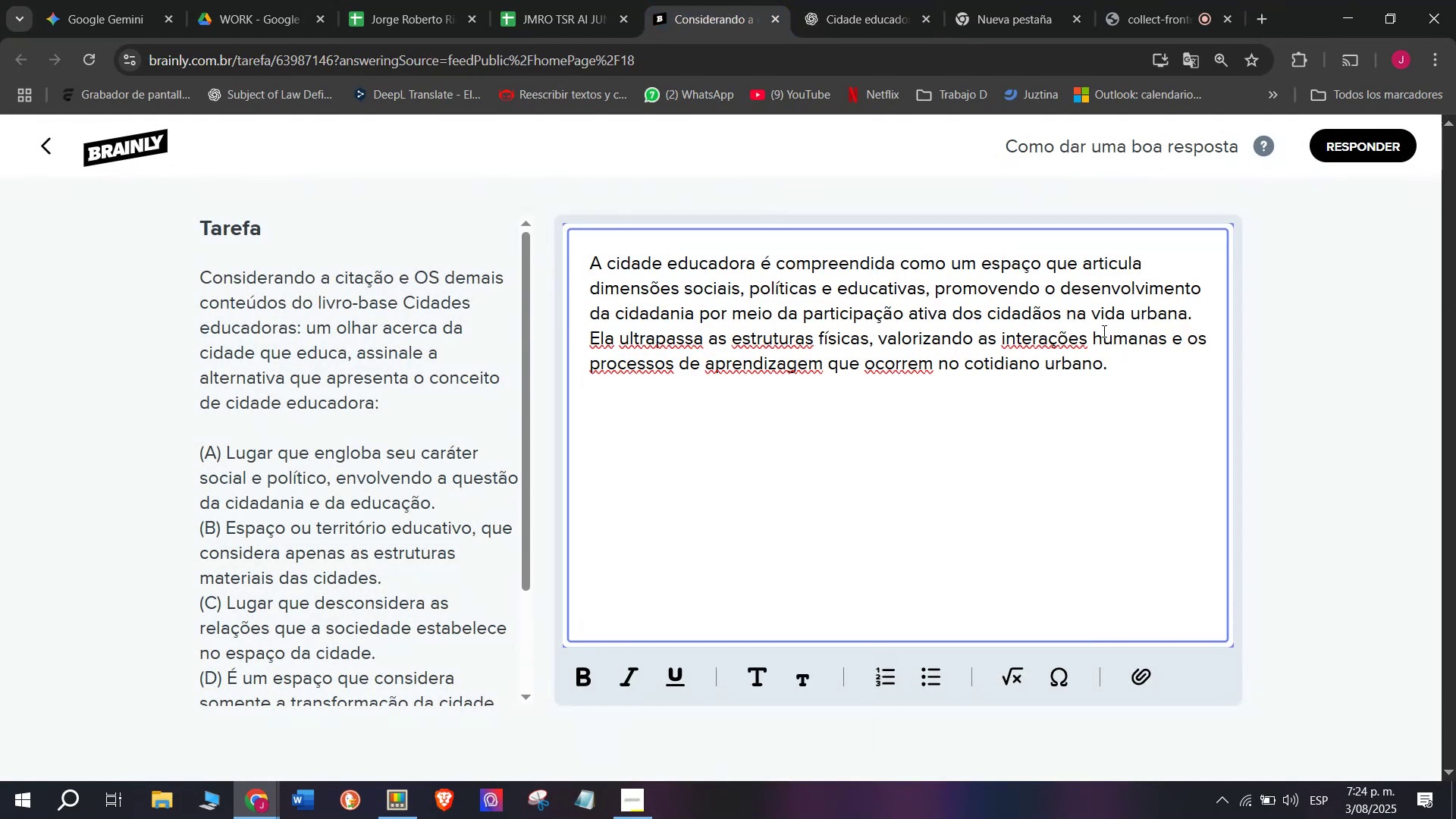 
left_click_drag(start_coordinate=[1104, 362], to_coordinate=[590, 333])
 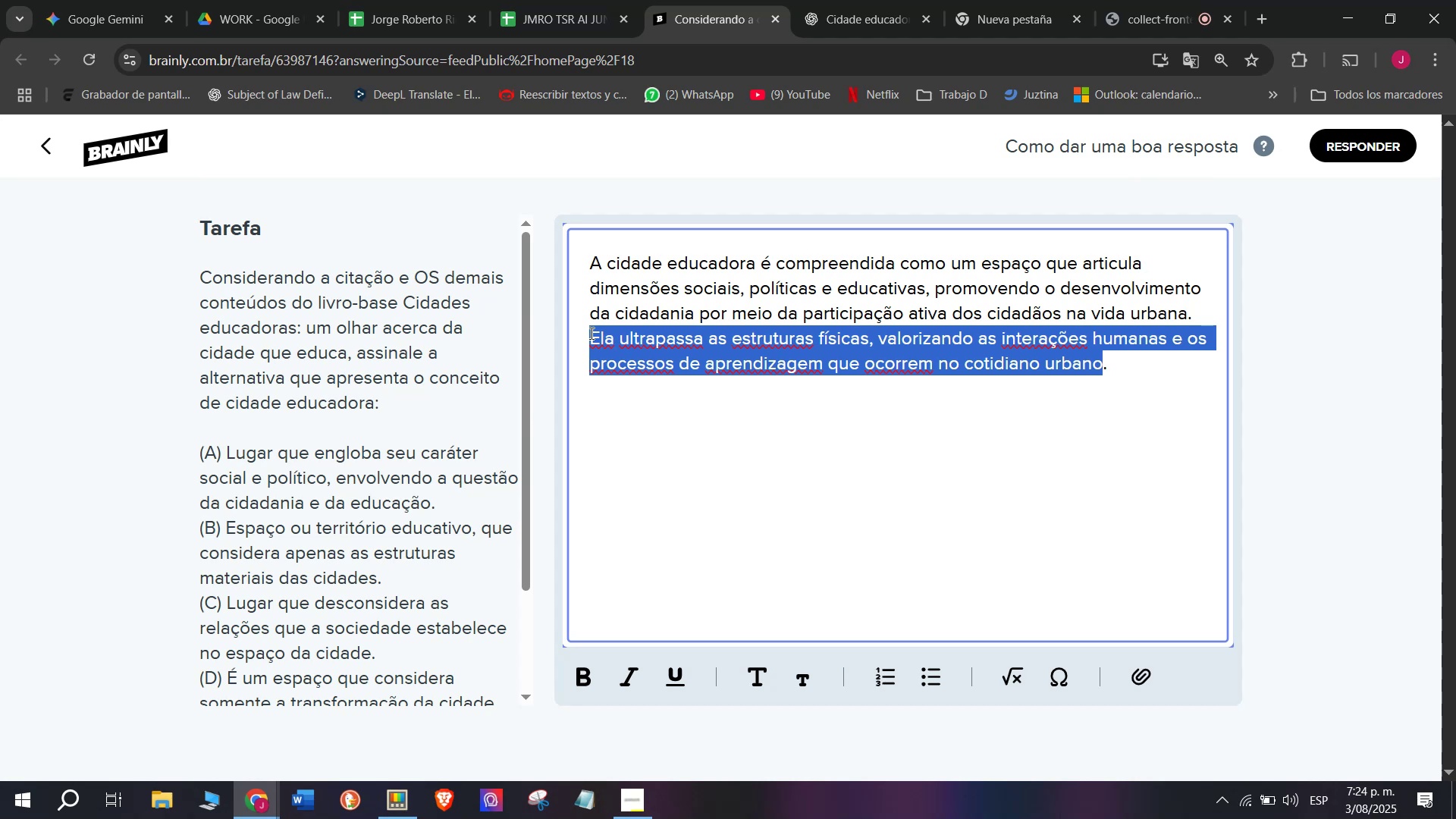 
key(Meta+V)
 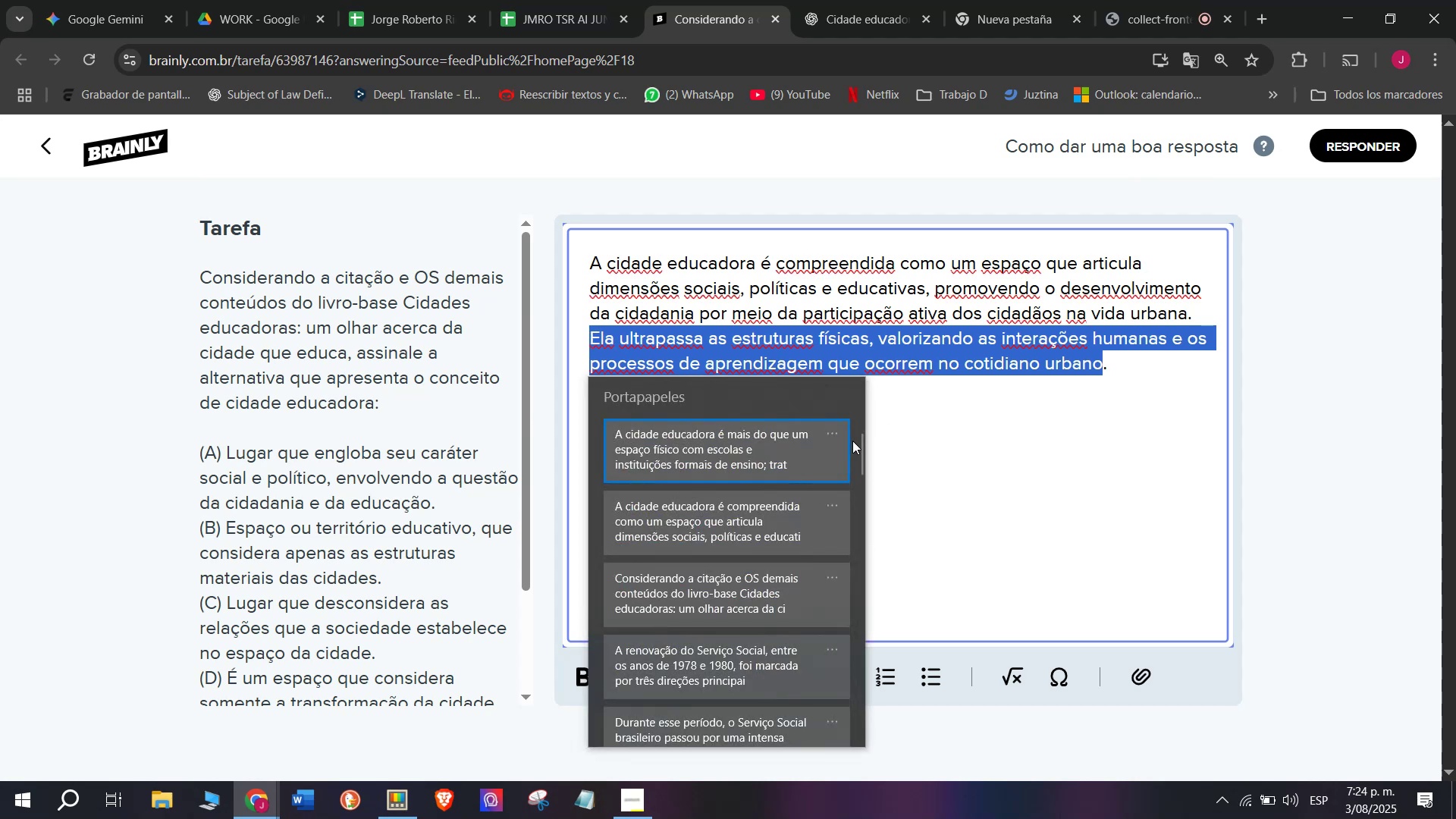 
left_click_drag(start_coordinate=[855, 451], to_coordinate=[810, 799])
 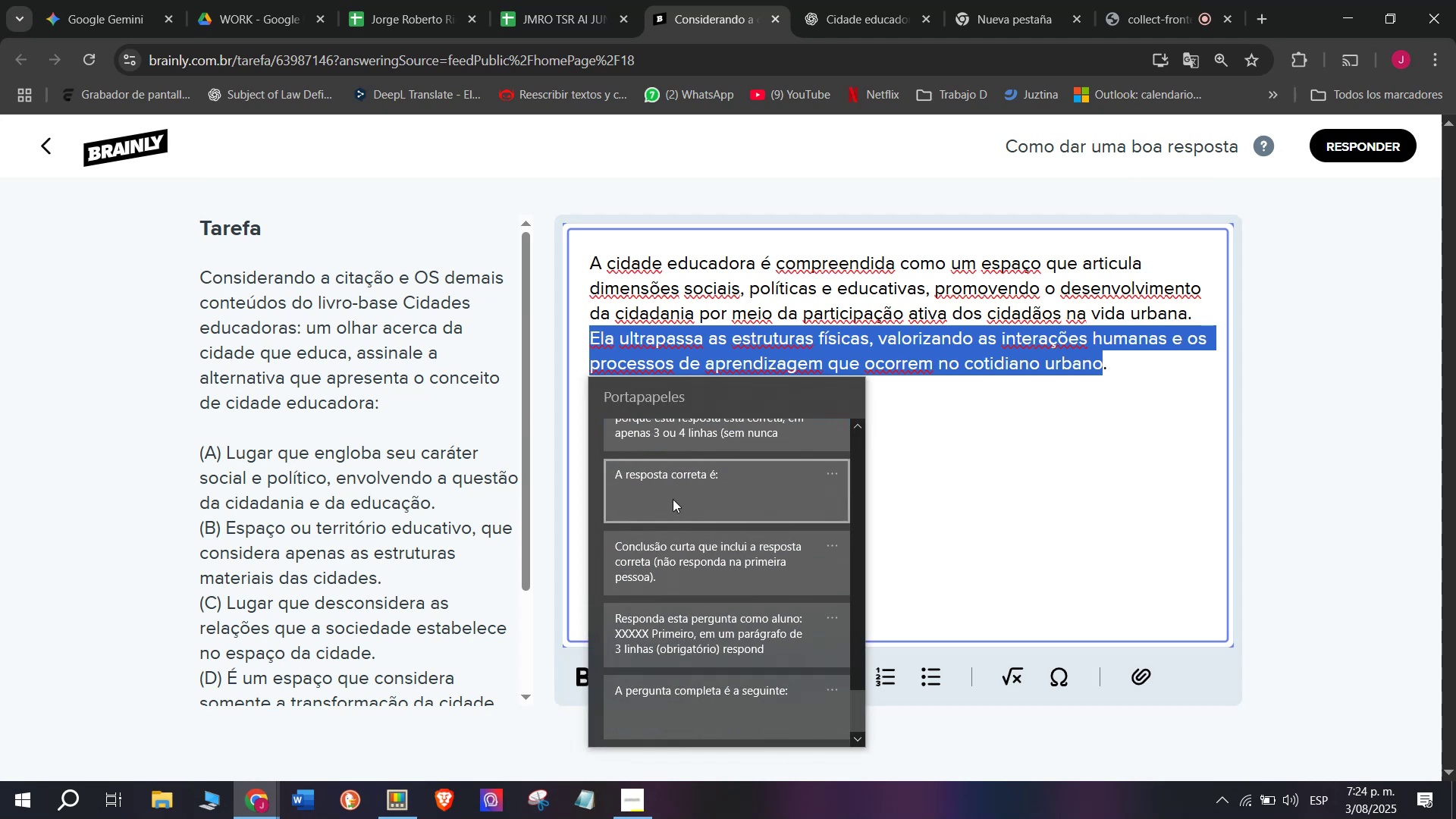 
key(Control+ControlLeft)
 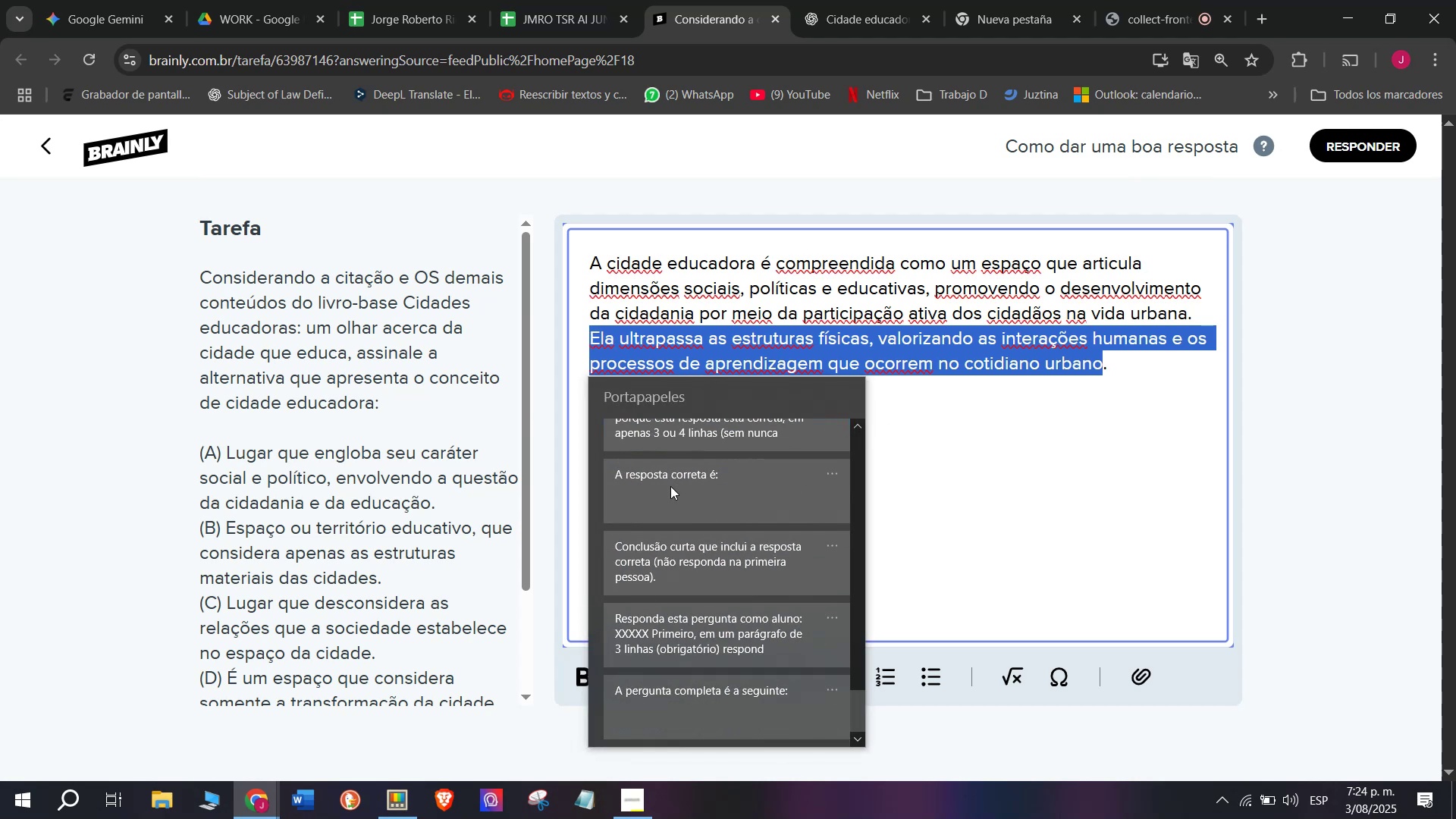 
key(Control+V)
 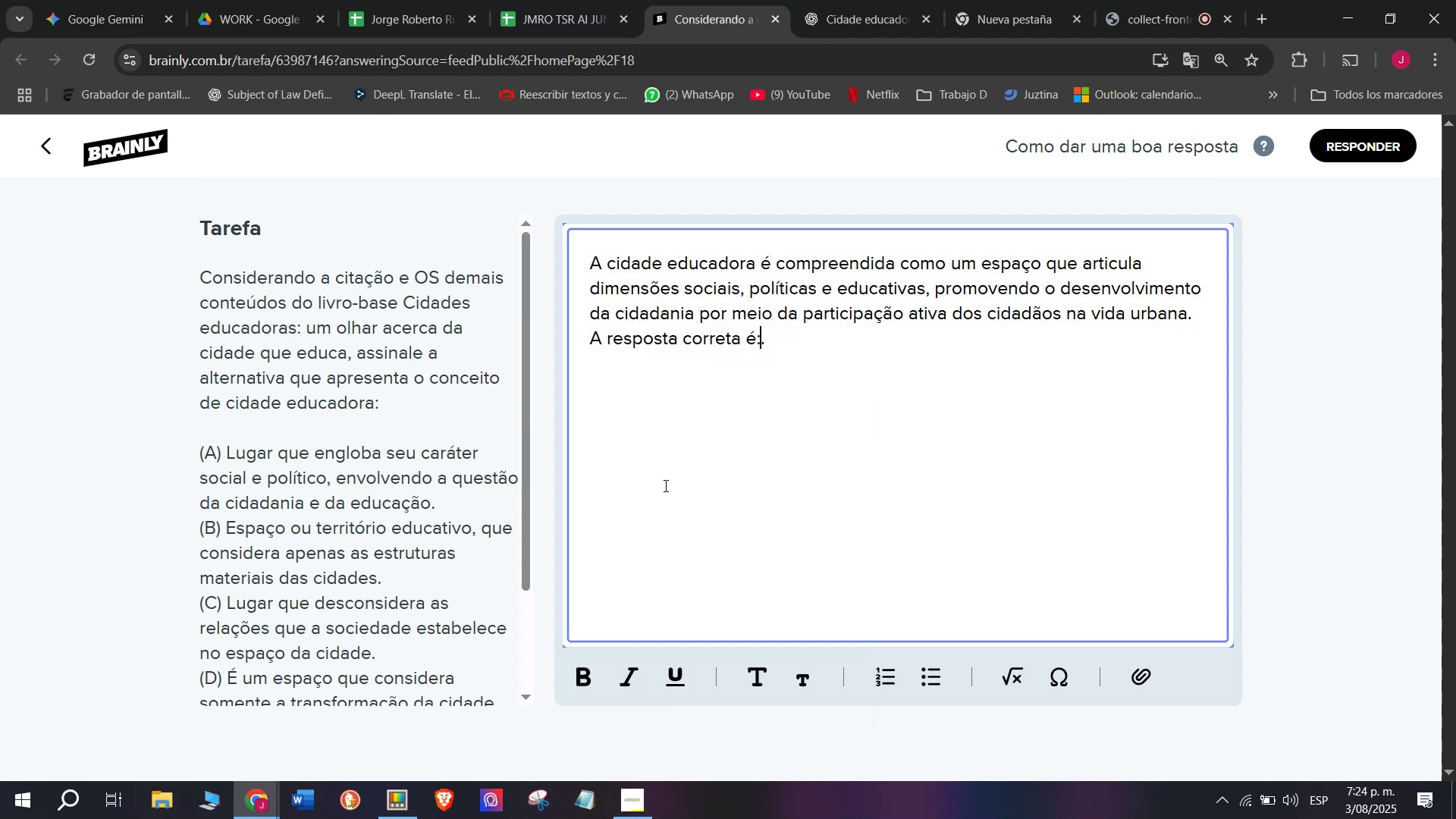 
key(Space)
 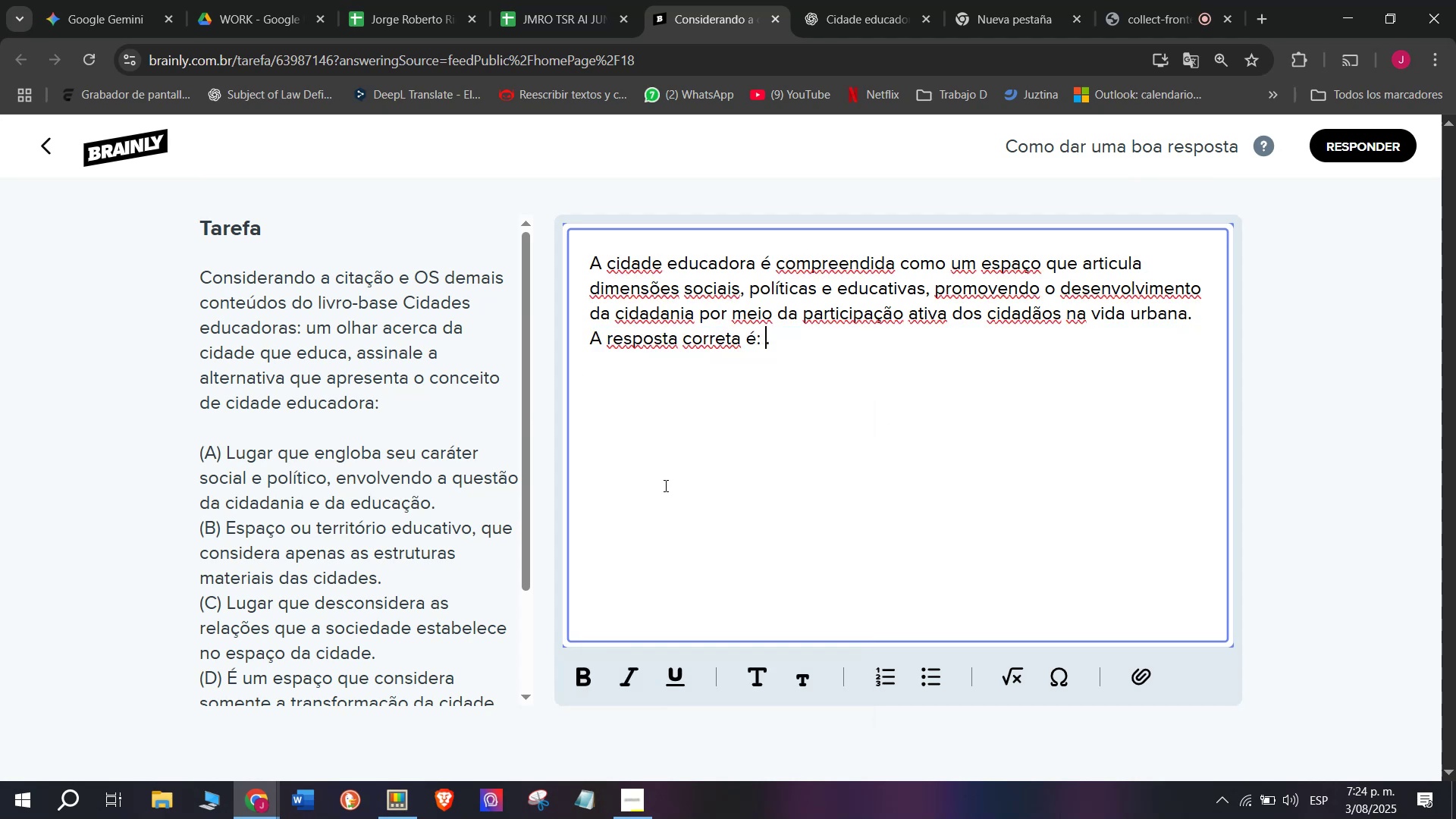 
key(Shift+A)
 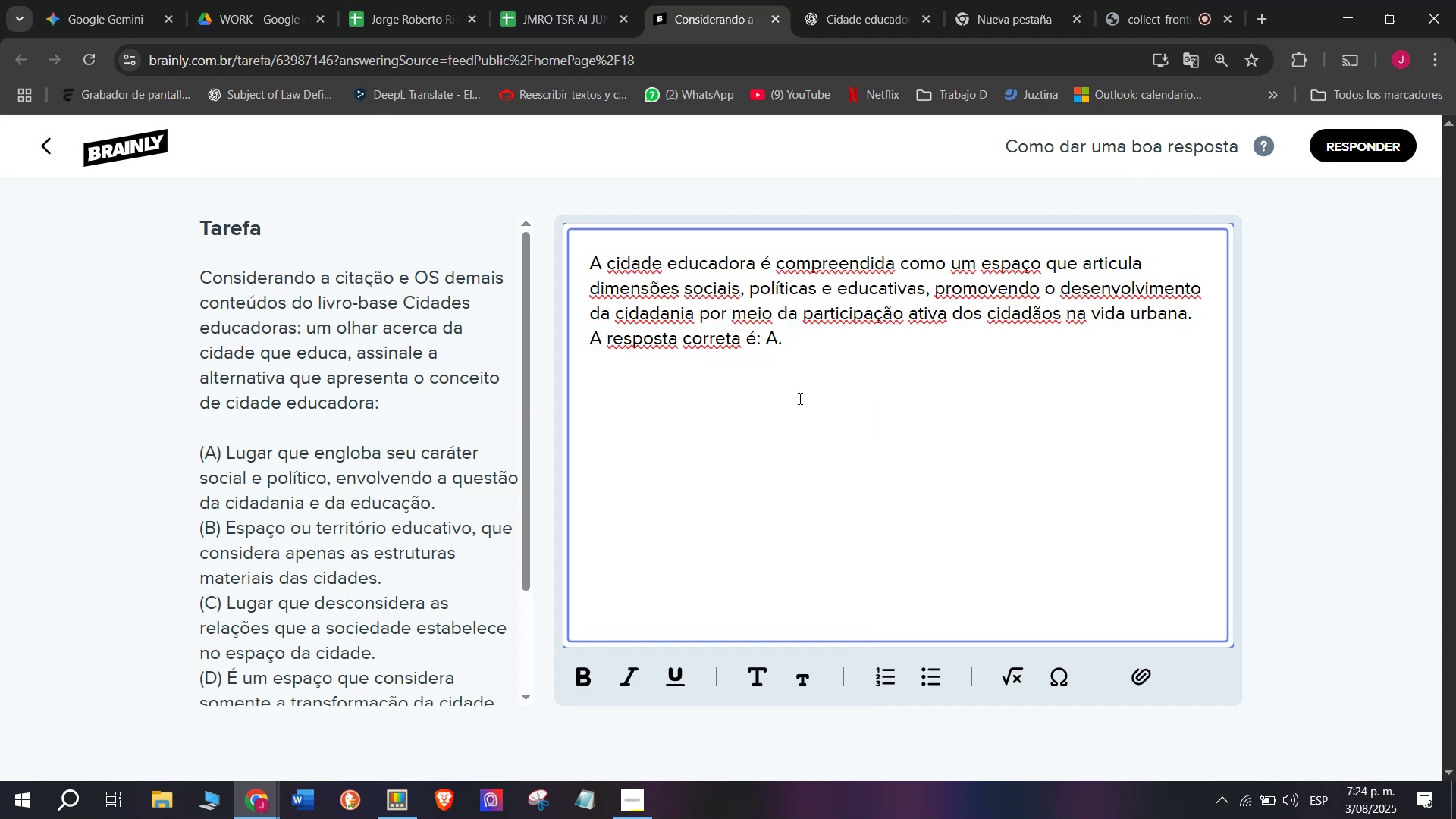 
left_click_drag(start_coordinate=[790, 336], to_coordinate=[531, 333])
 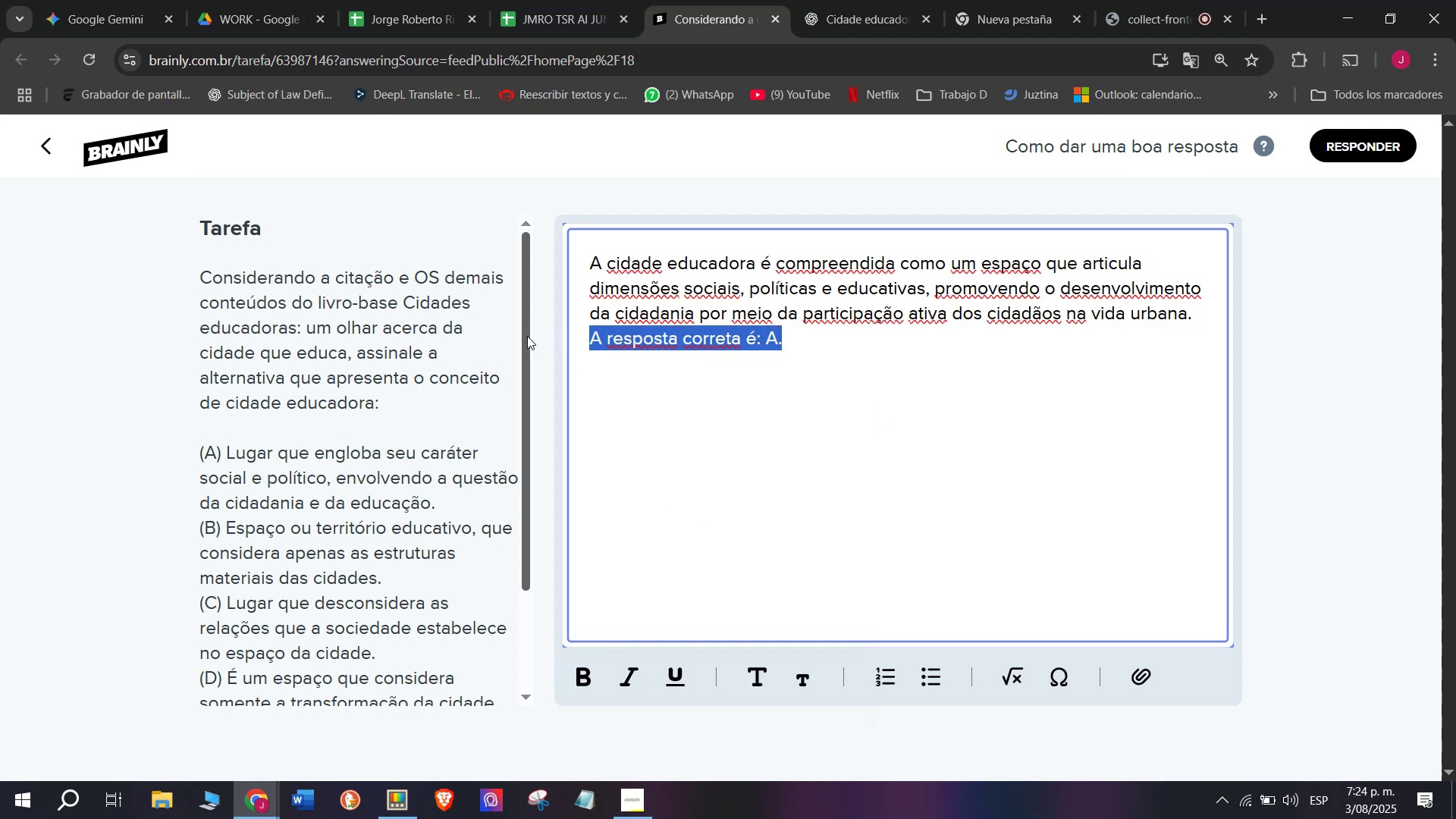 
key(Control+B)
 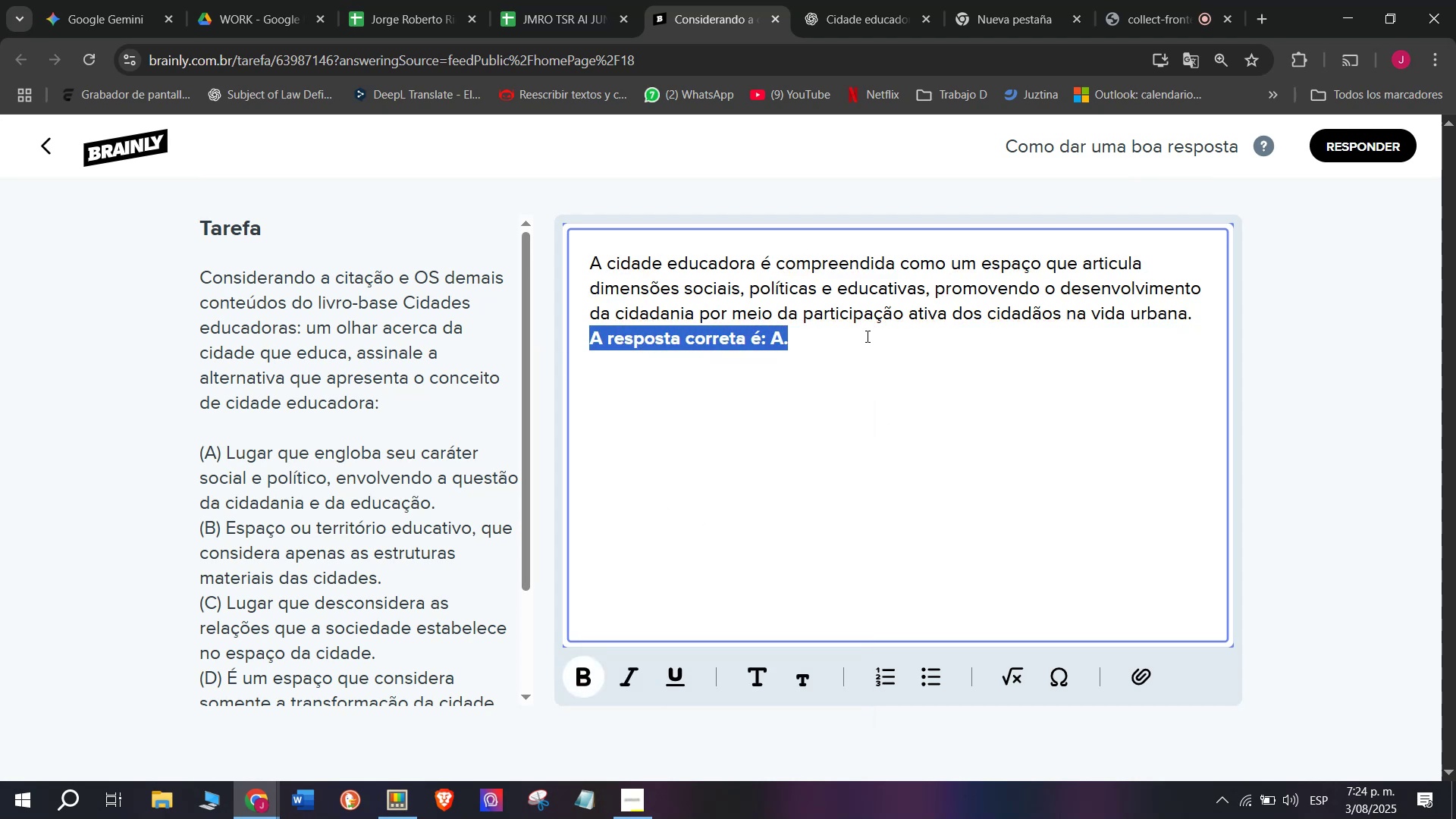 
left_click([847, 330])
 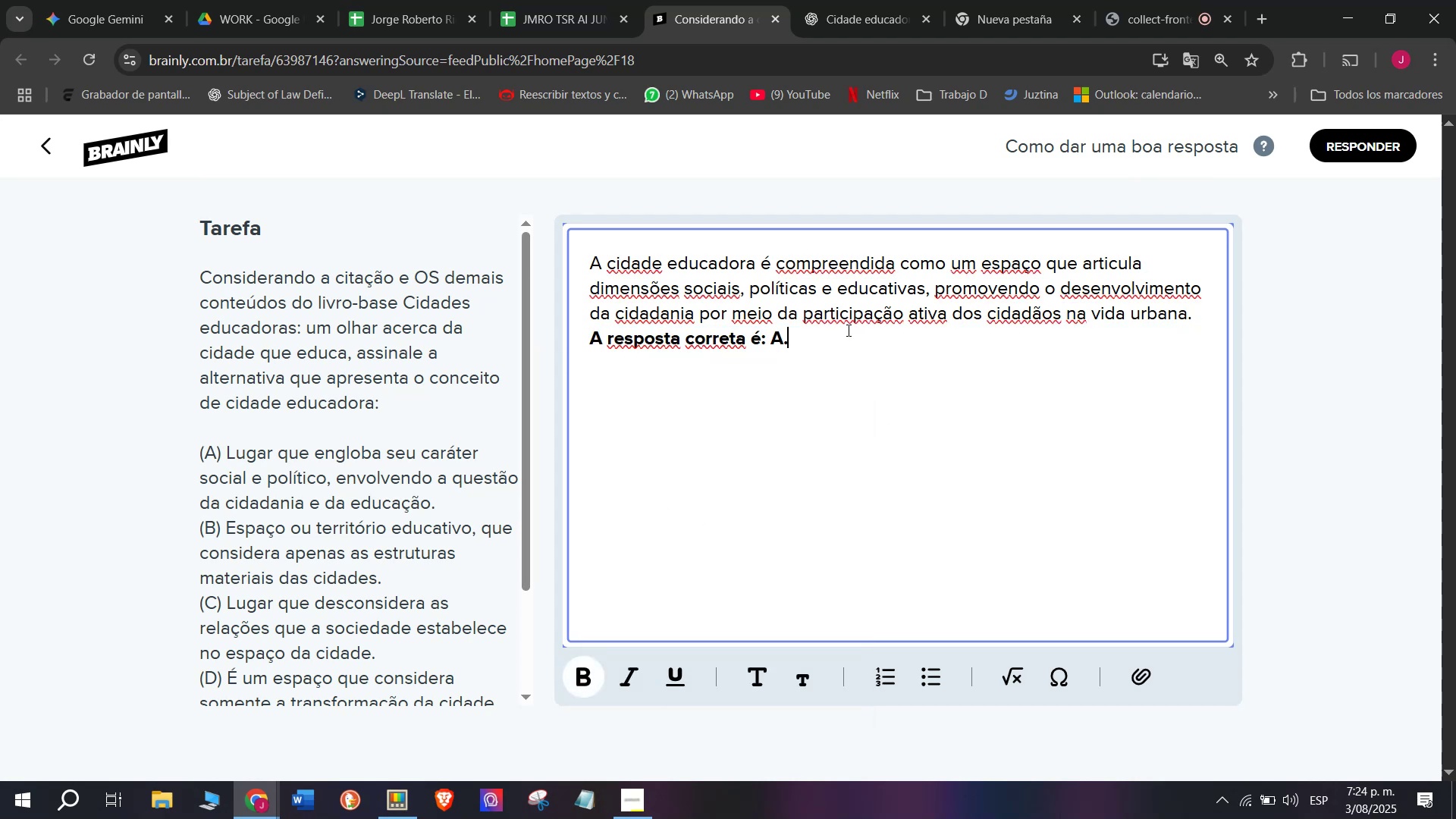 
key(Enter)
 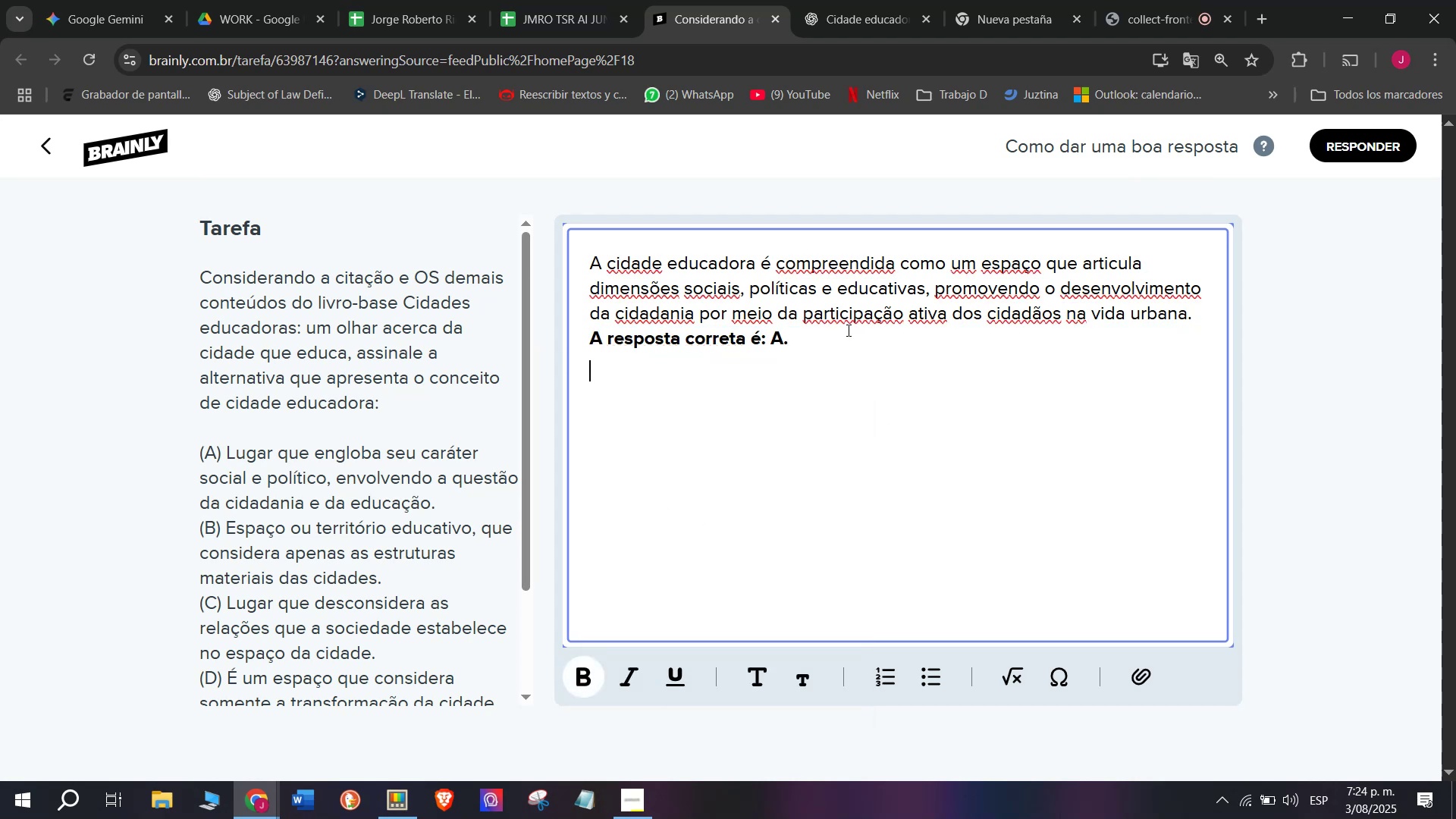 
key(Enter)
 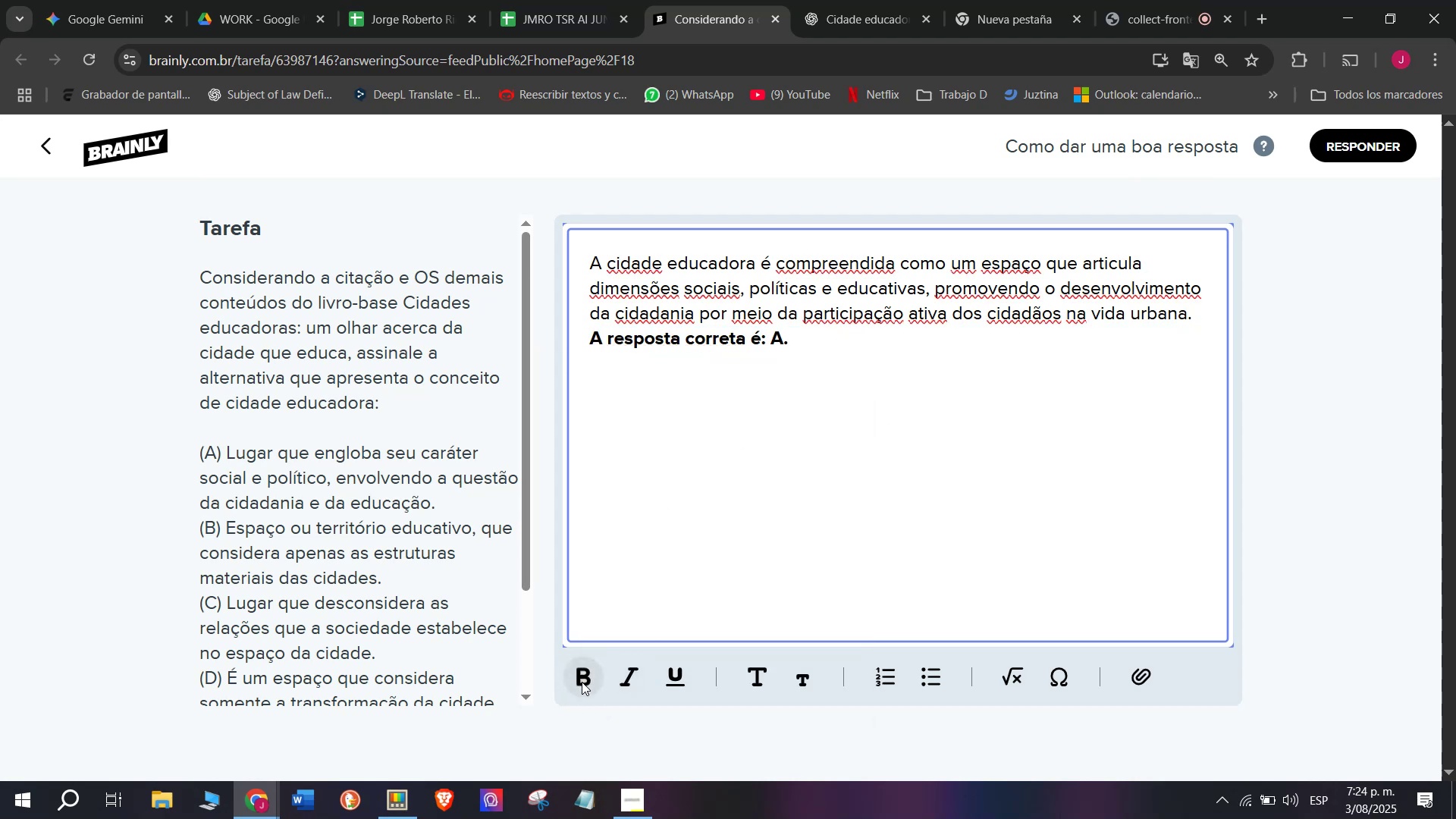 
key(Meta+MetaLeft)
 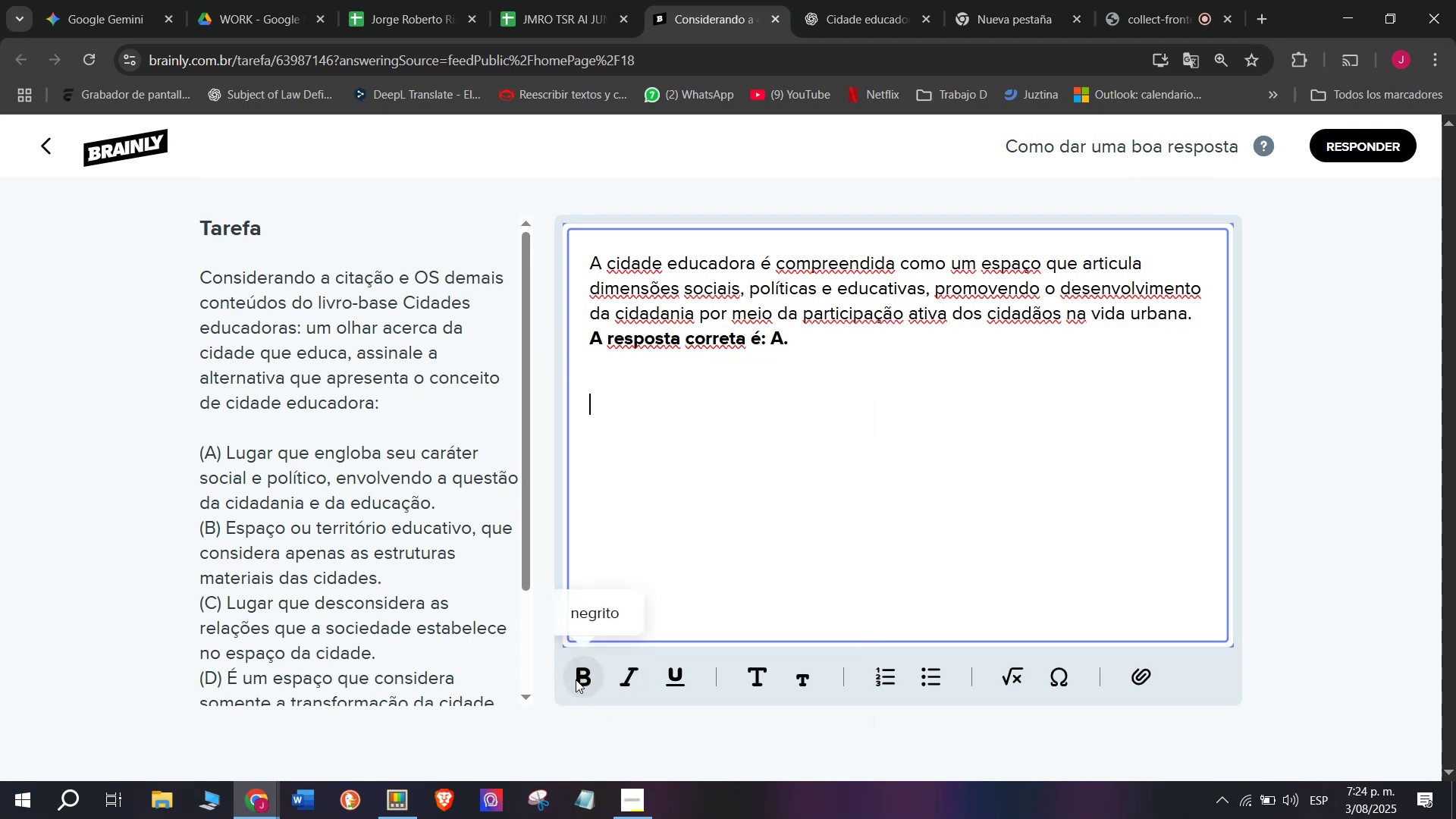 
key(Meta+V)
 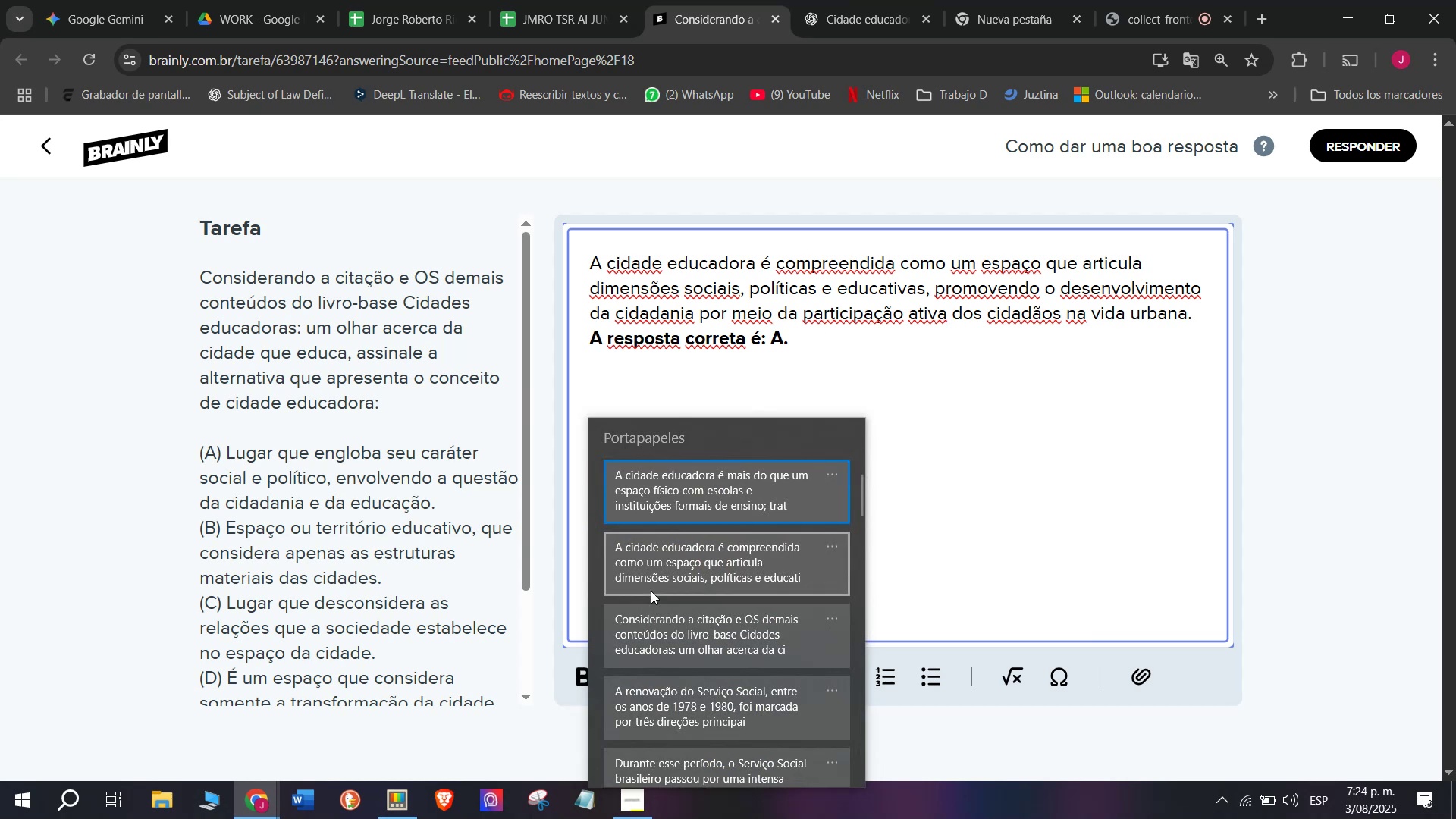 
left_click_drag(start_coordinate=[653, 507], to_coordinate=[653, 503])
 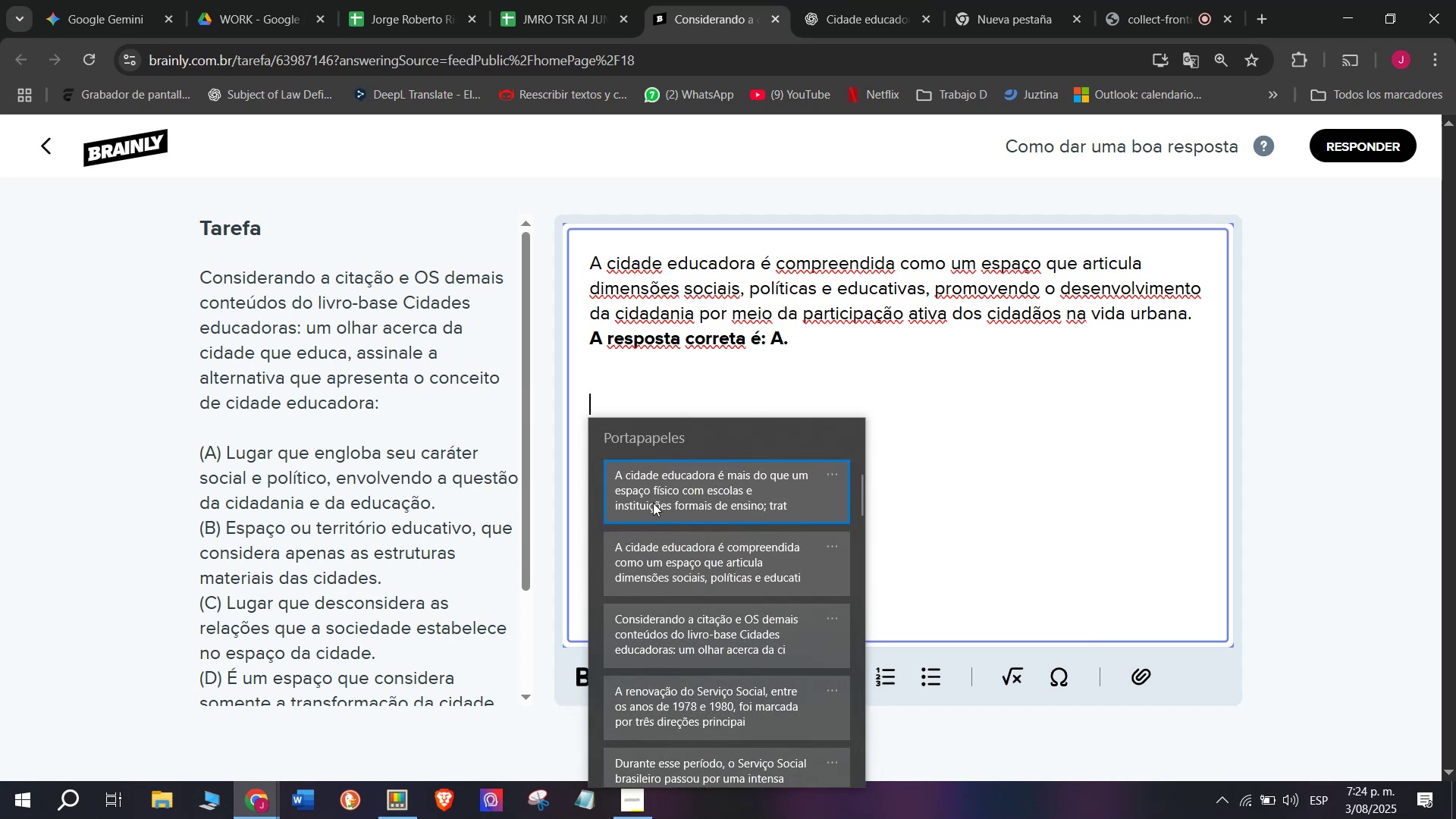 
key(Control+ControlLeft)
 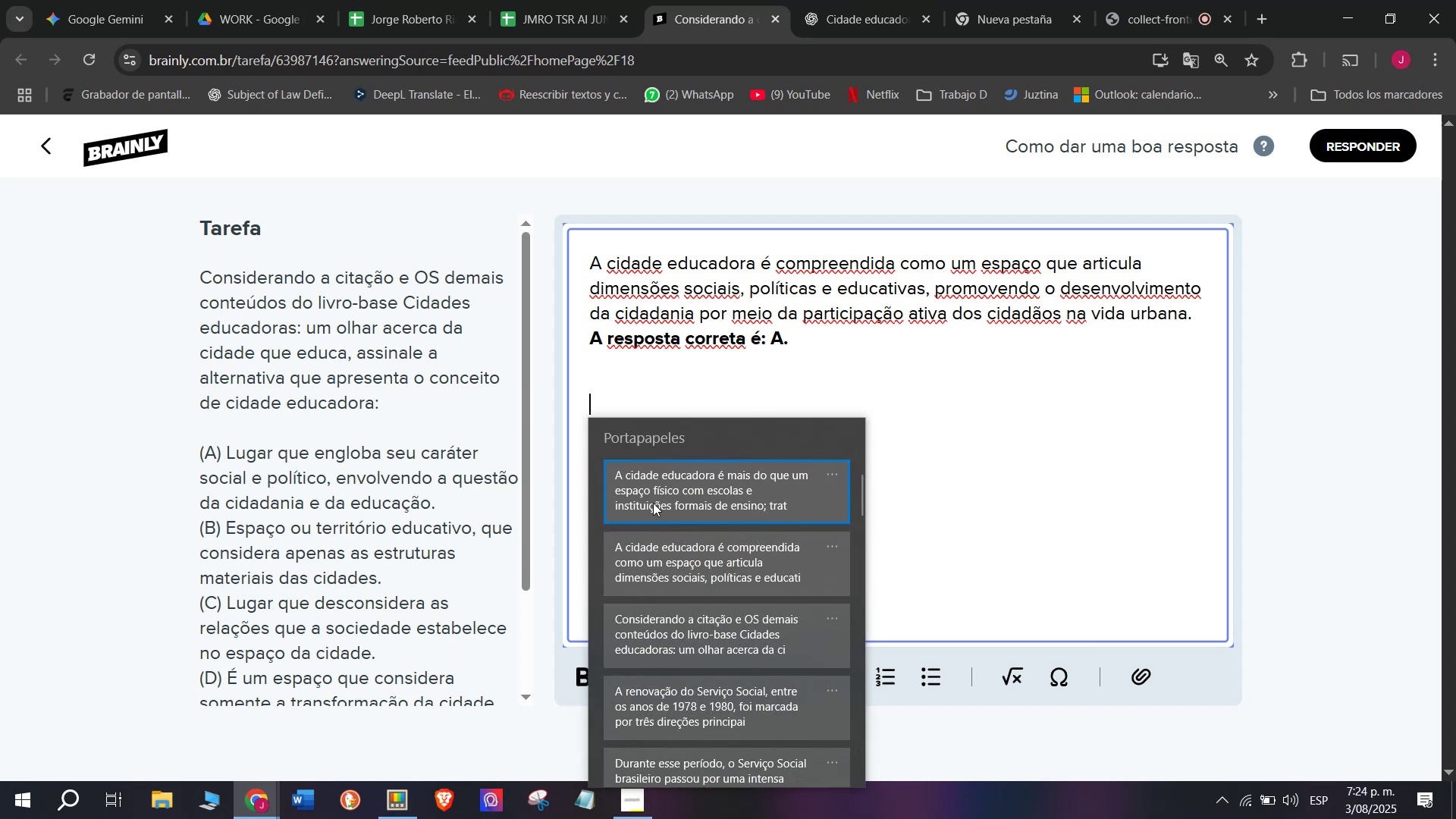 
key(Control+V)
 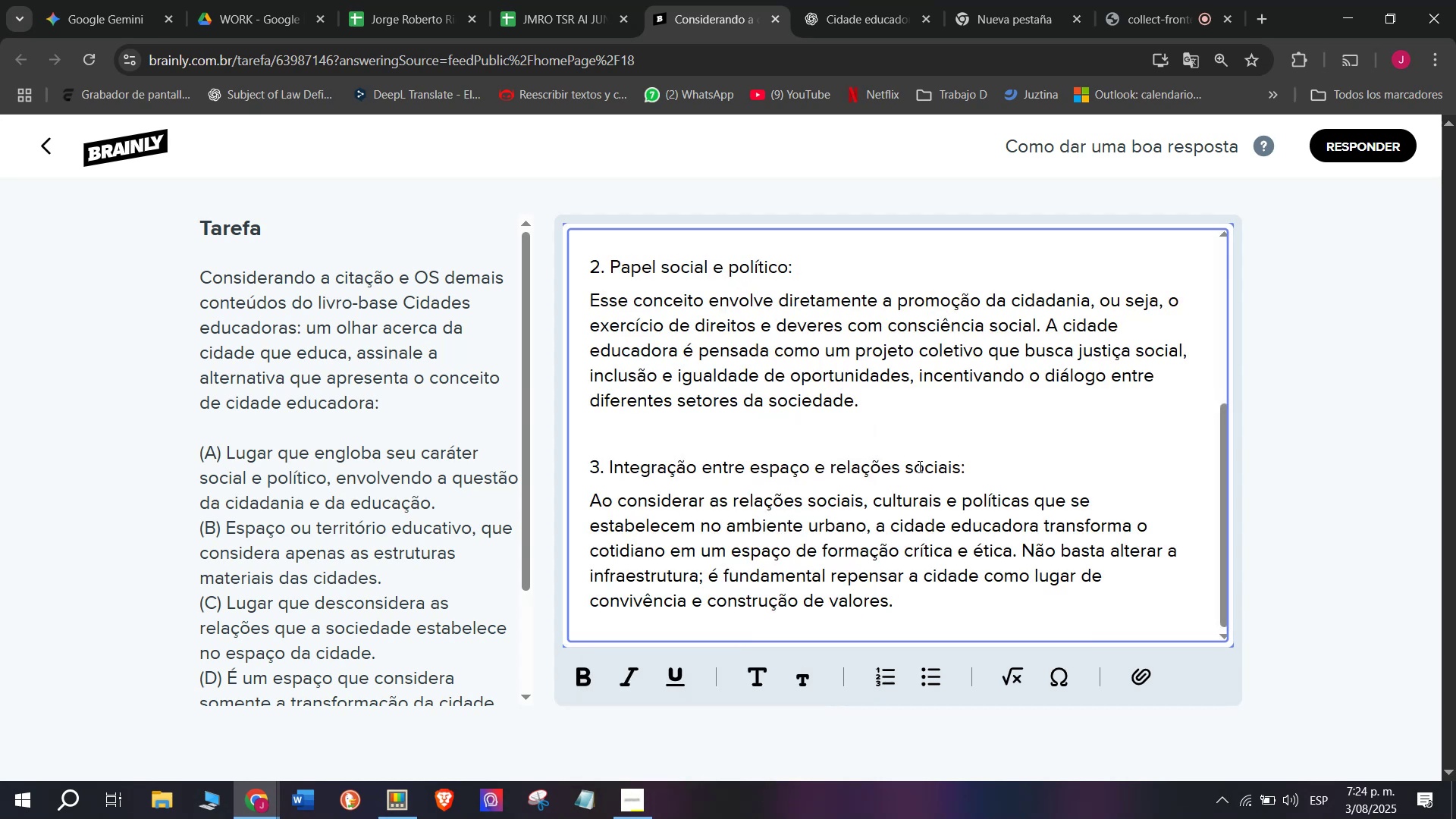 
left_click_drag(start_coordinate=[996, 455], to_coordinate=[546, 457])
 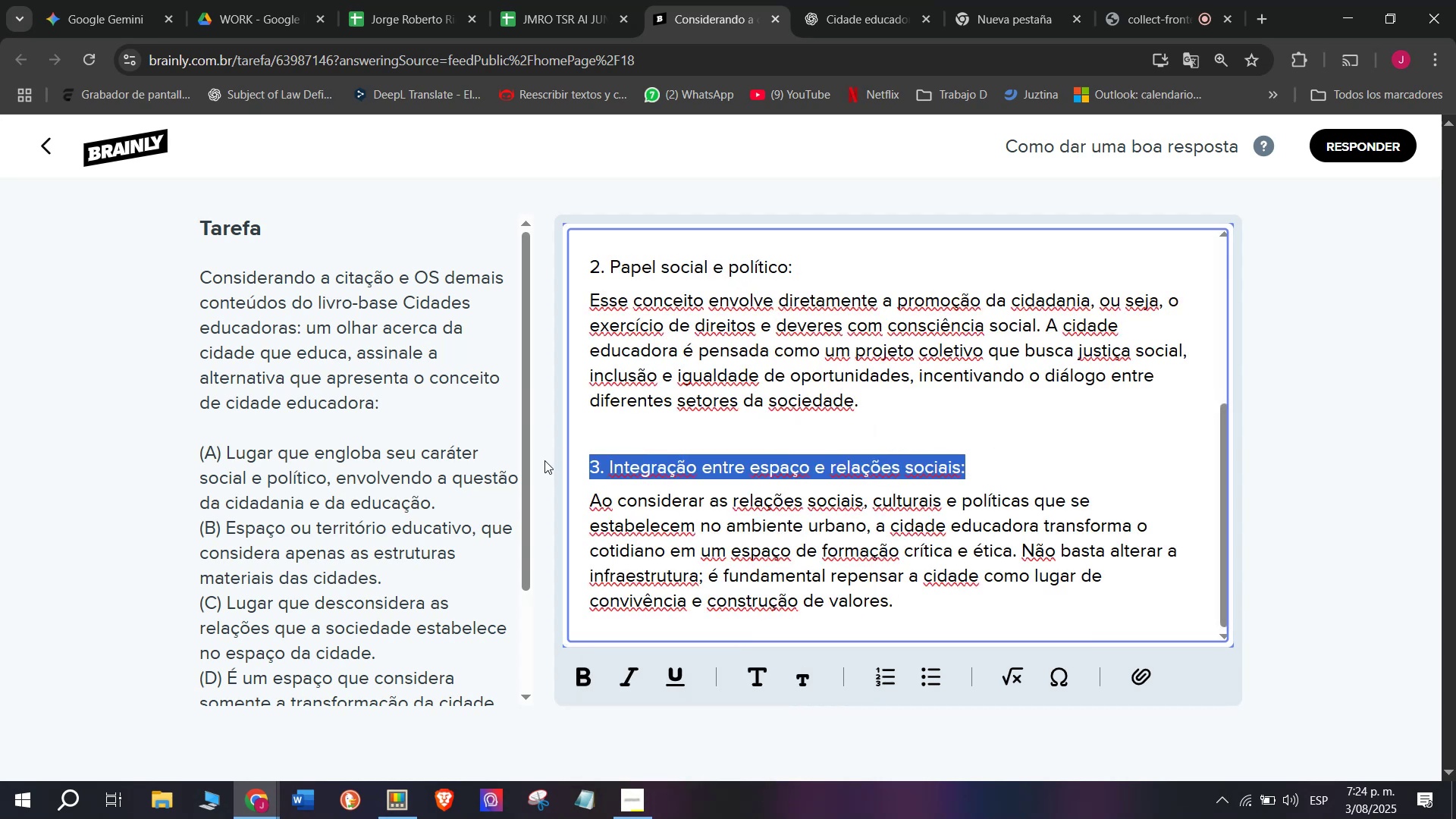 
key(Backspace)
 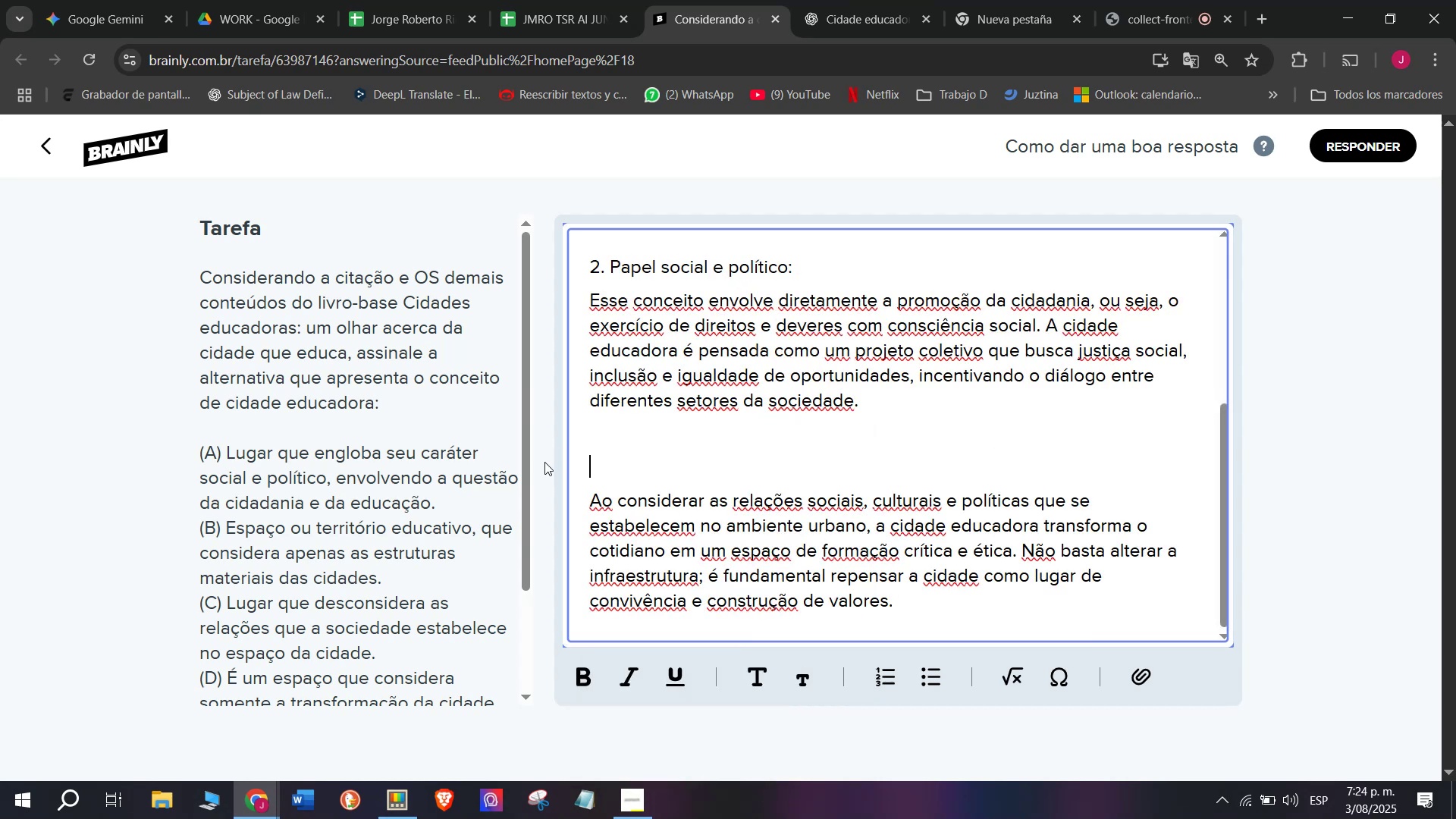 
key(Backspace)
 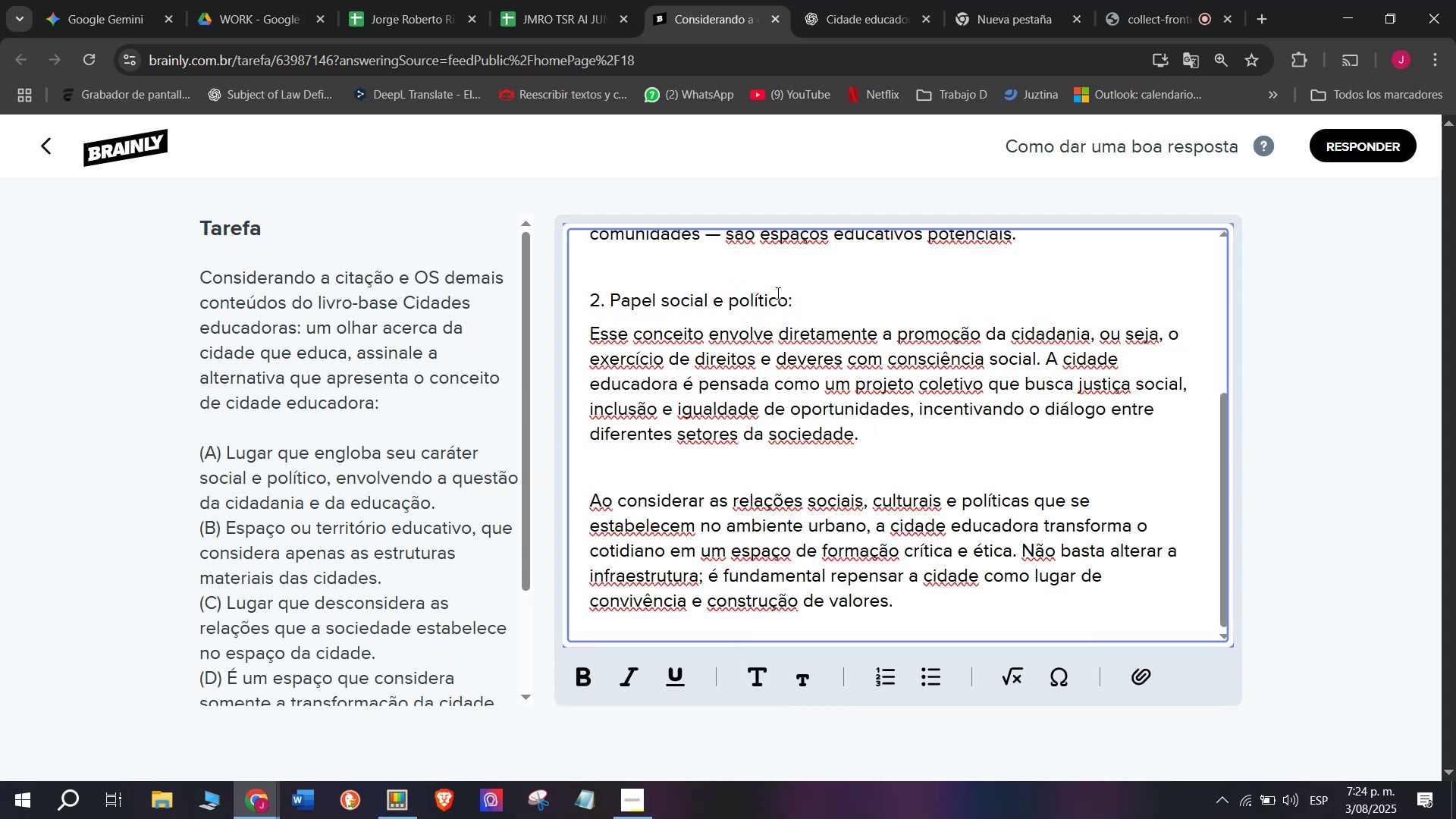 
left_click_drag(start_coordinate=[809, 297], to_coordinate=[441, 314])
 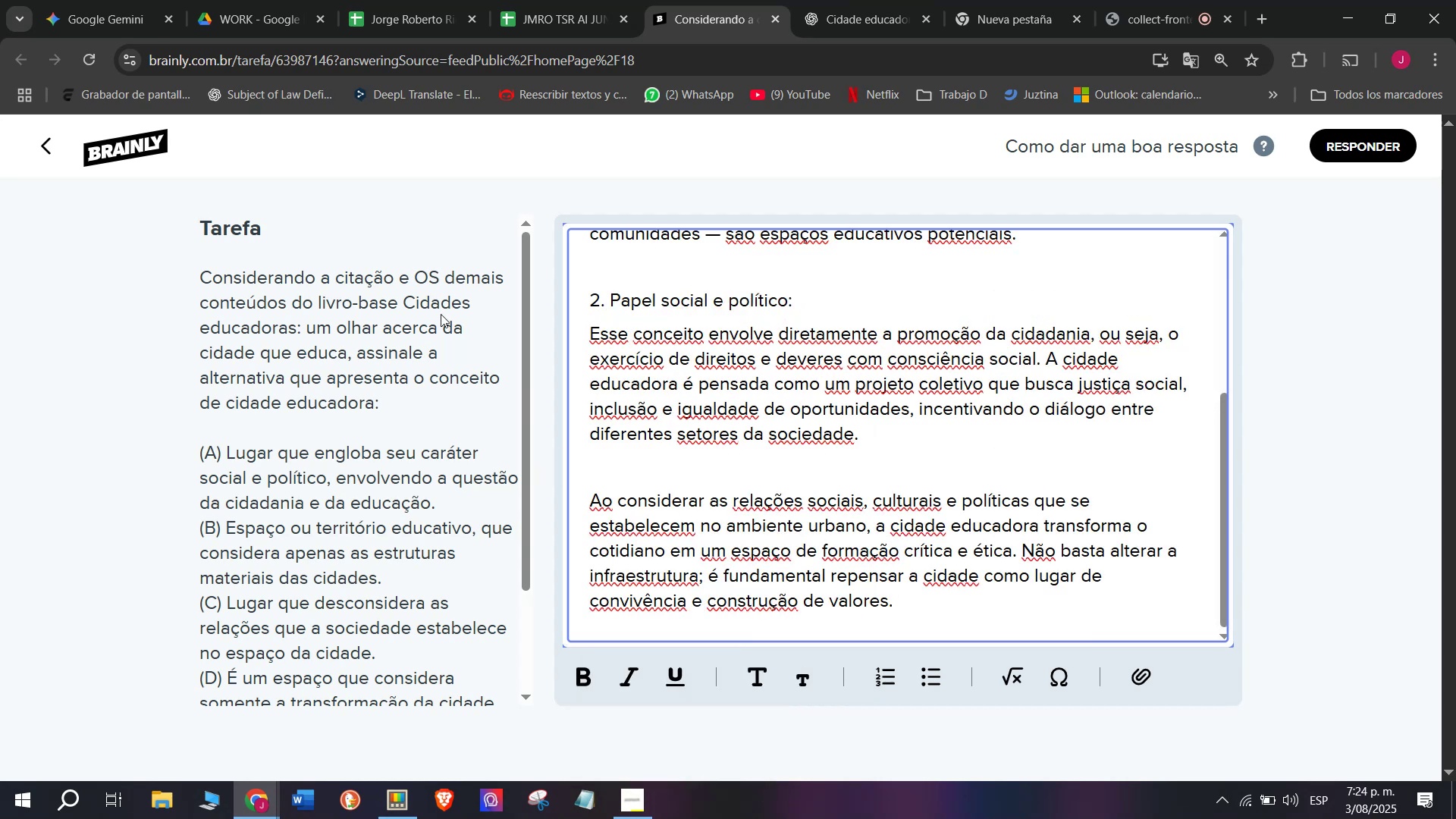 
key(Backspace)
 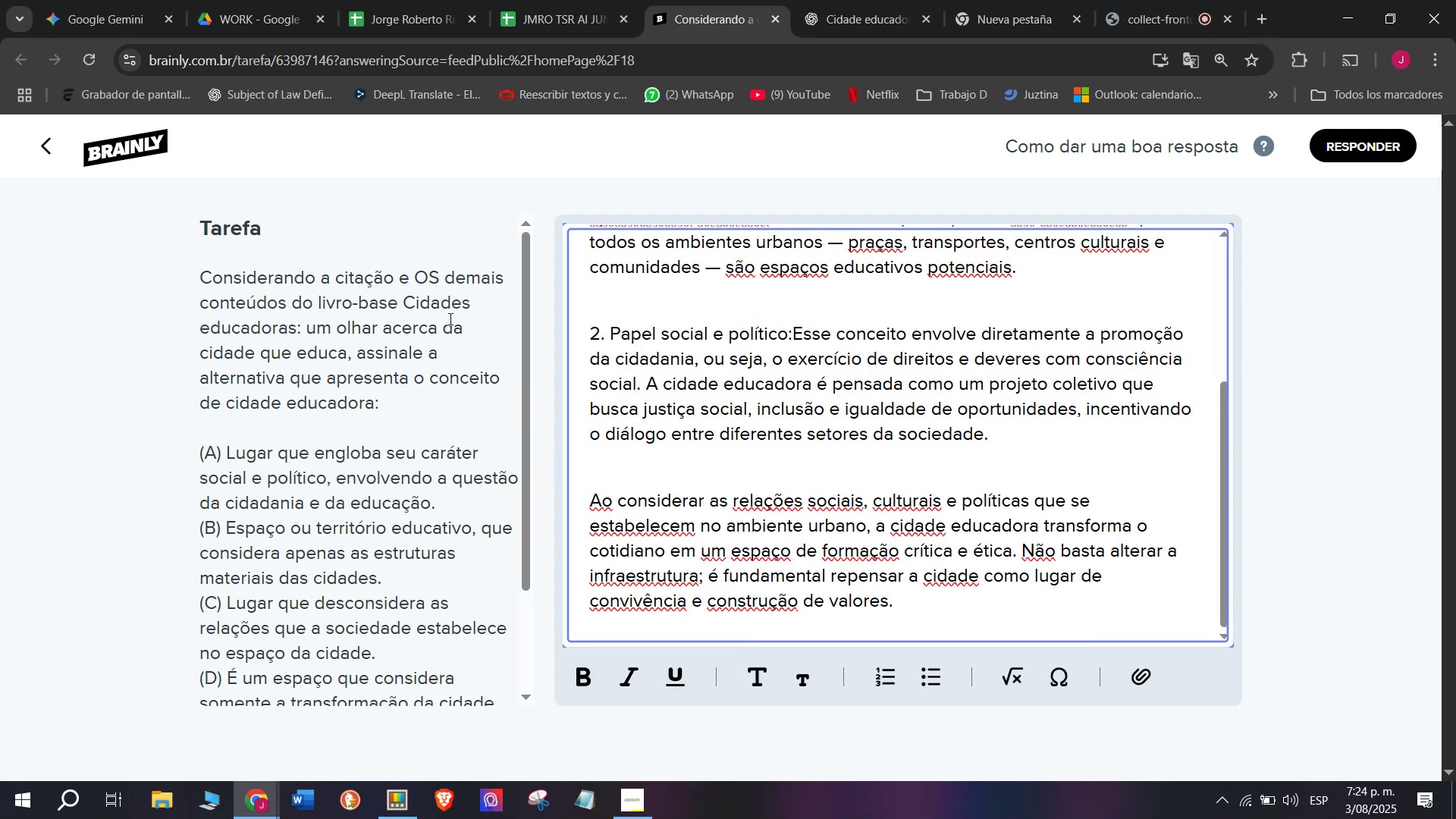 
key(Backspace)
 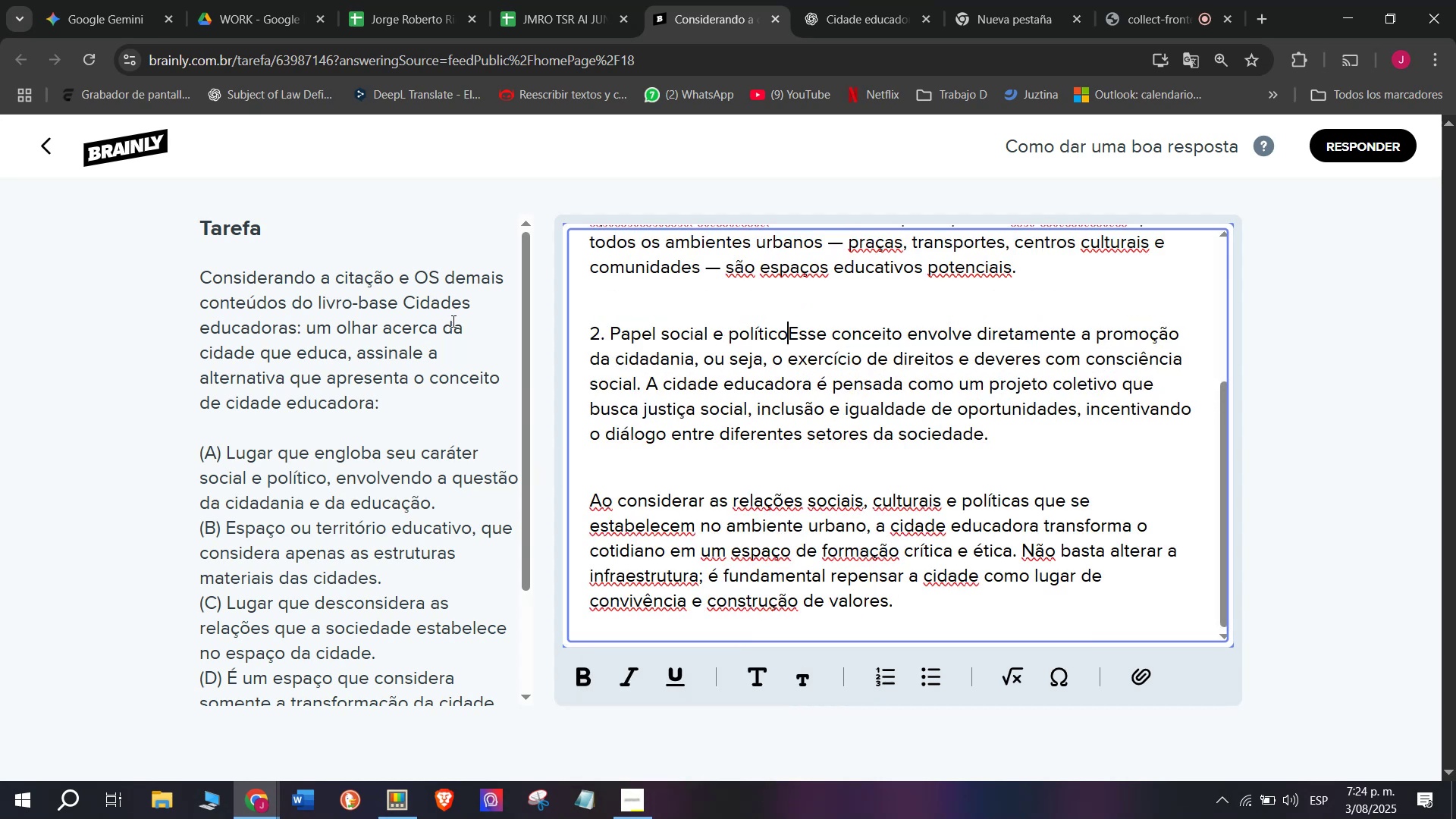 
key(Backspace)
 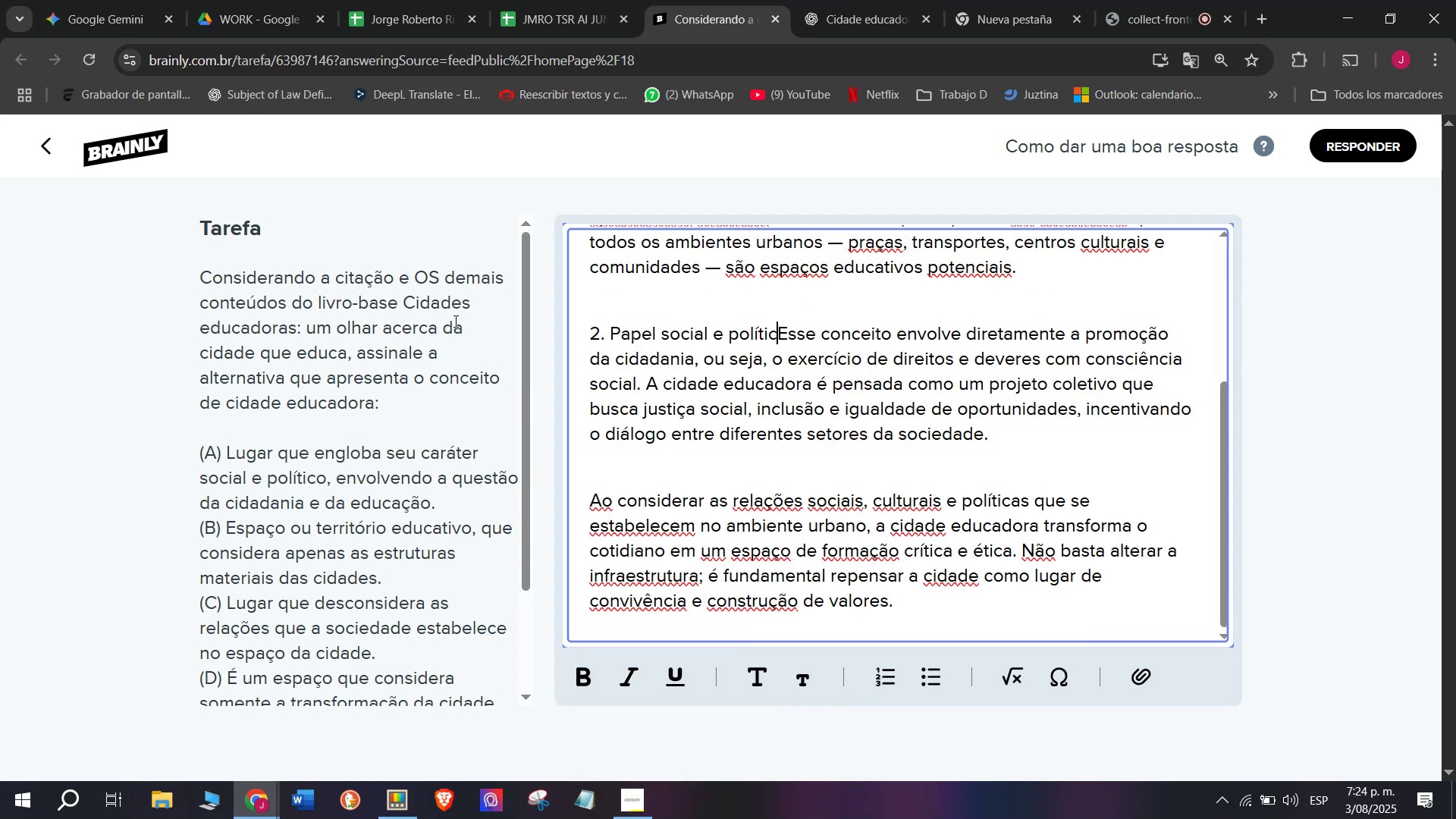 
key(Backspace)
 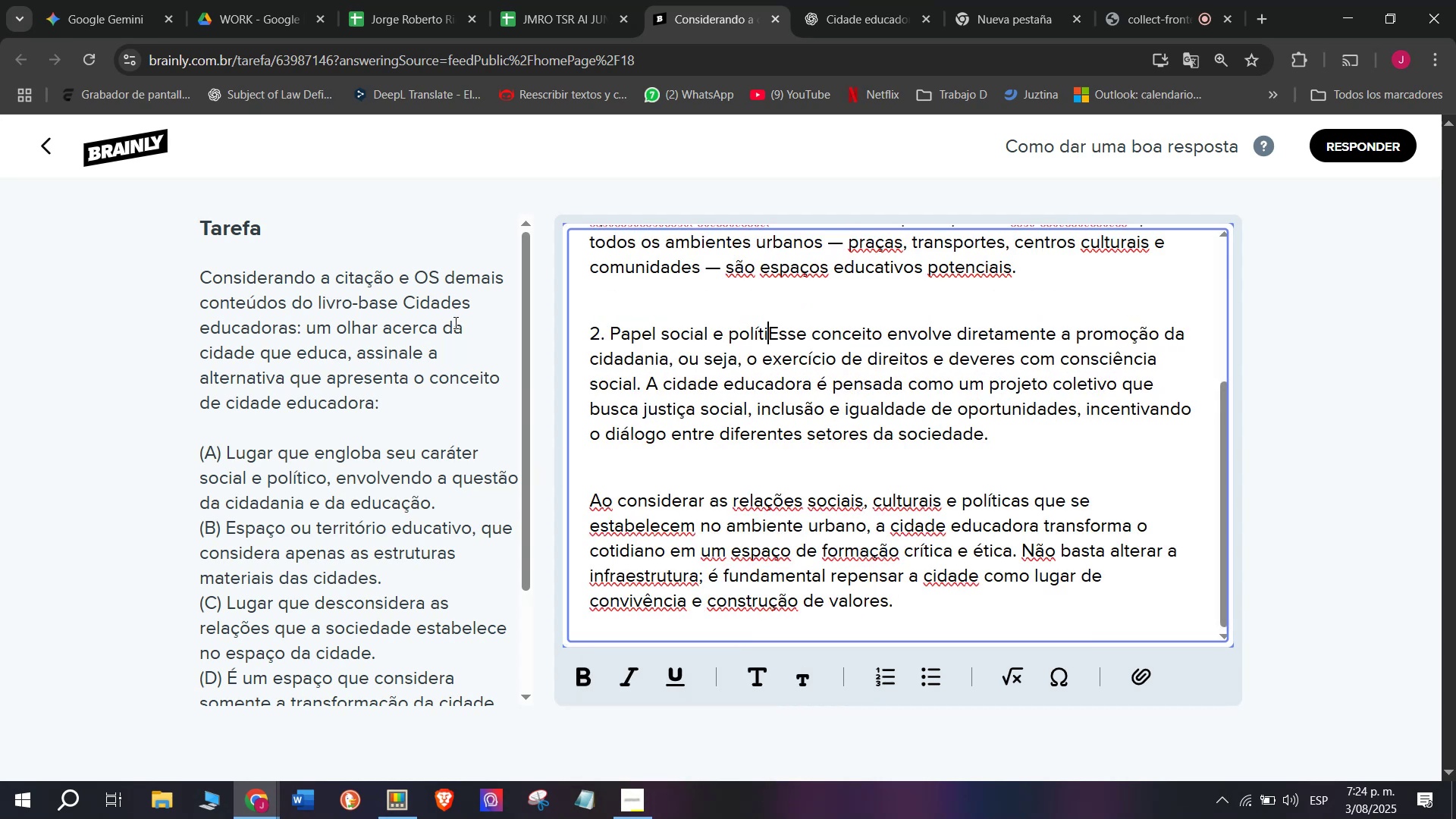 
key(Backspace)
 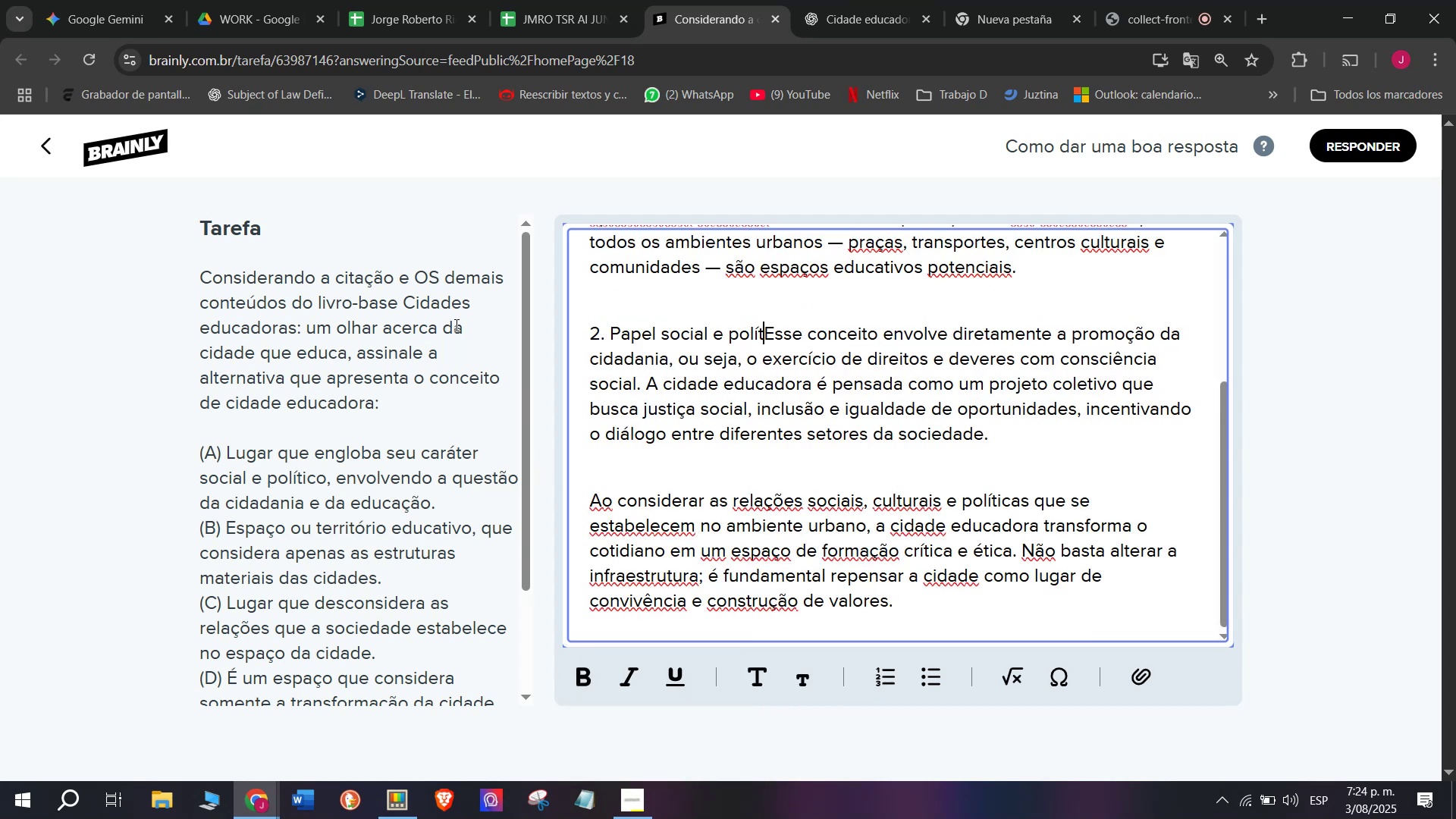 
key(Backspace)
 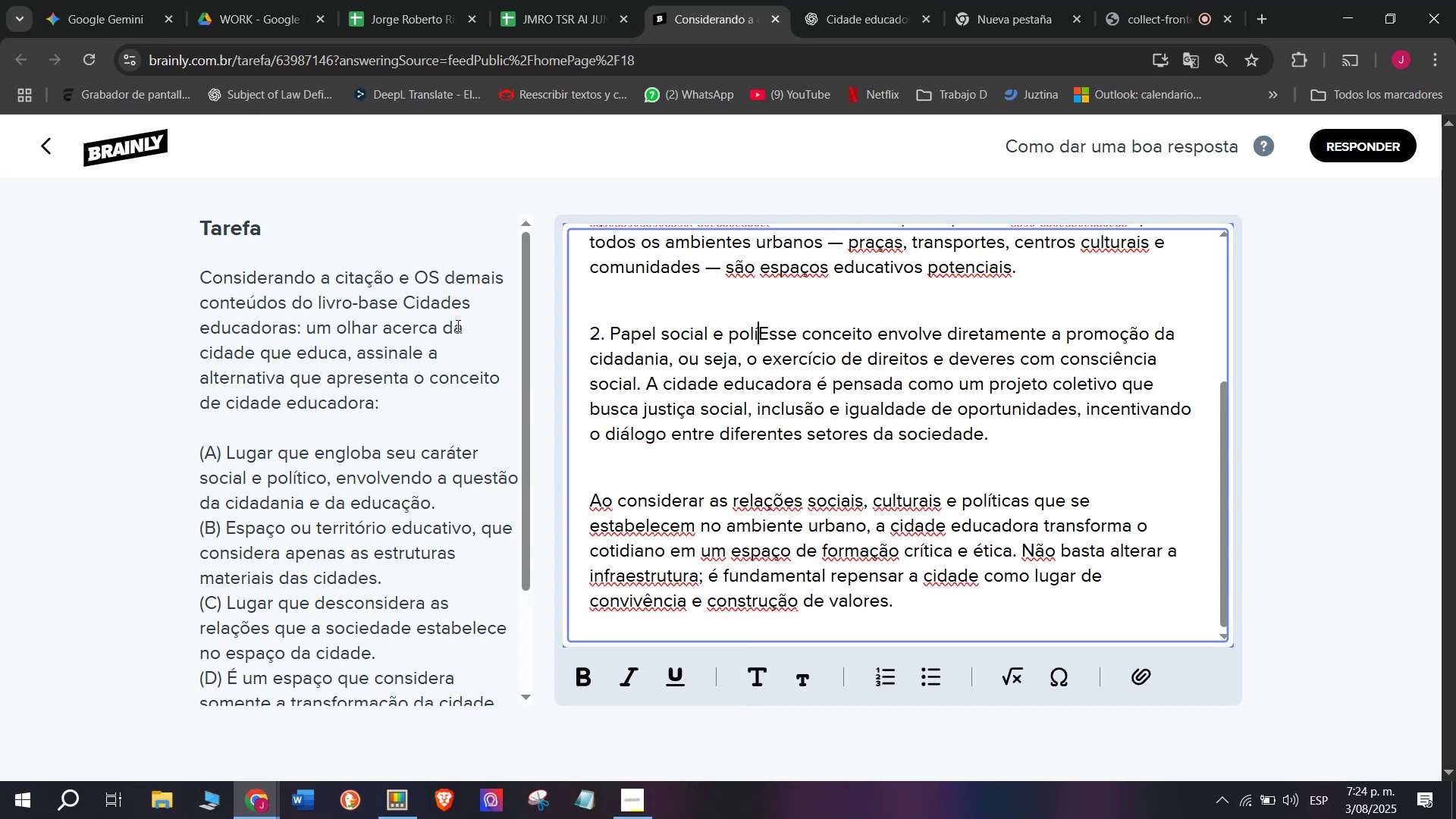 
key(Backspace)
 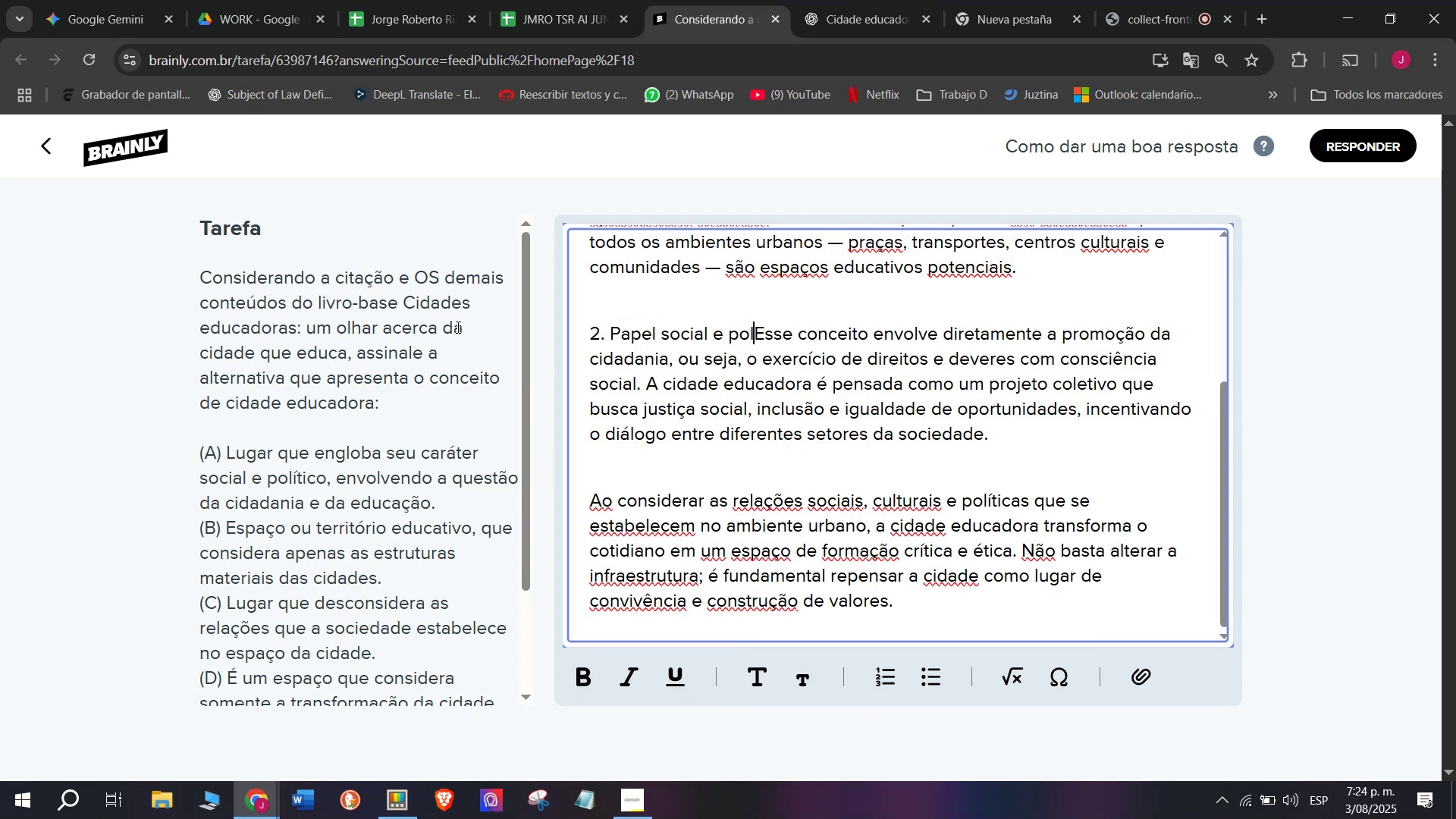 
key(Backspace)
 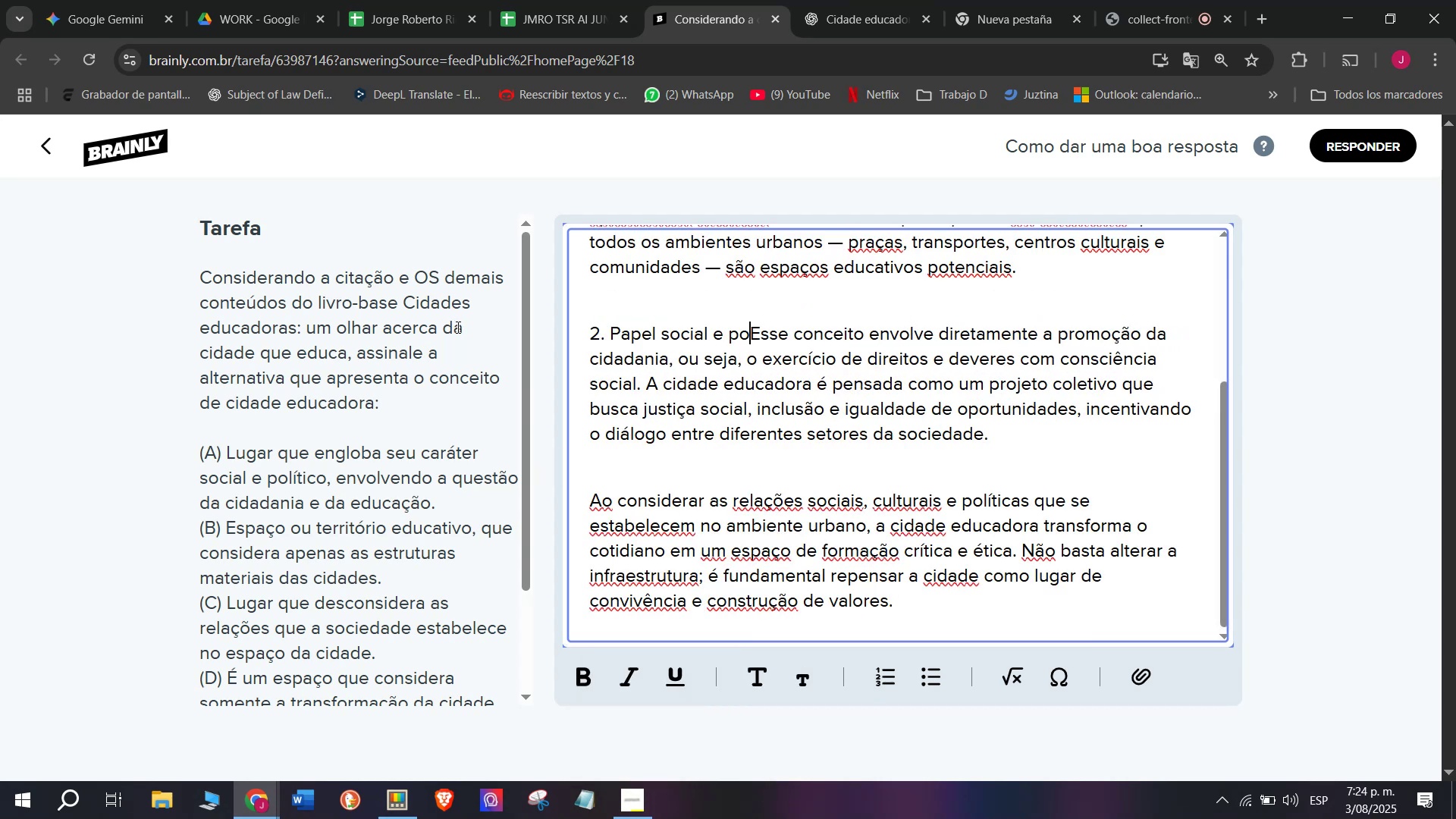 
key(Backspace)
 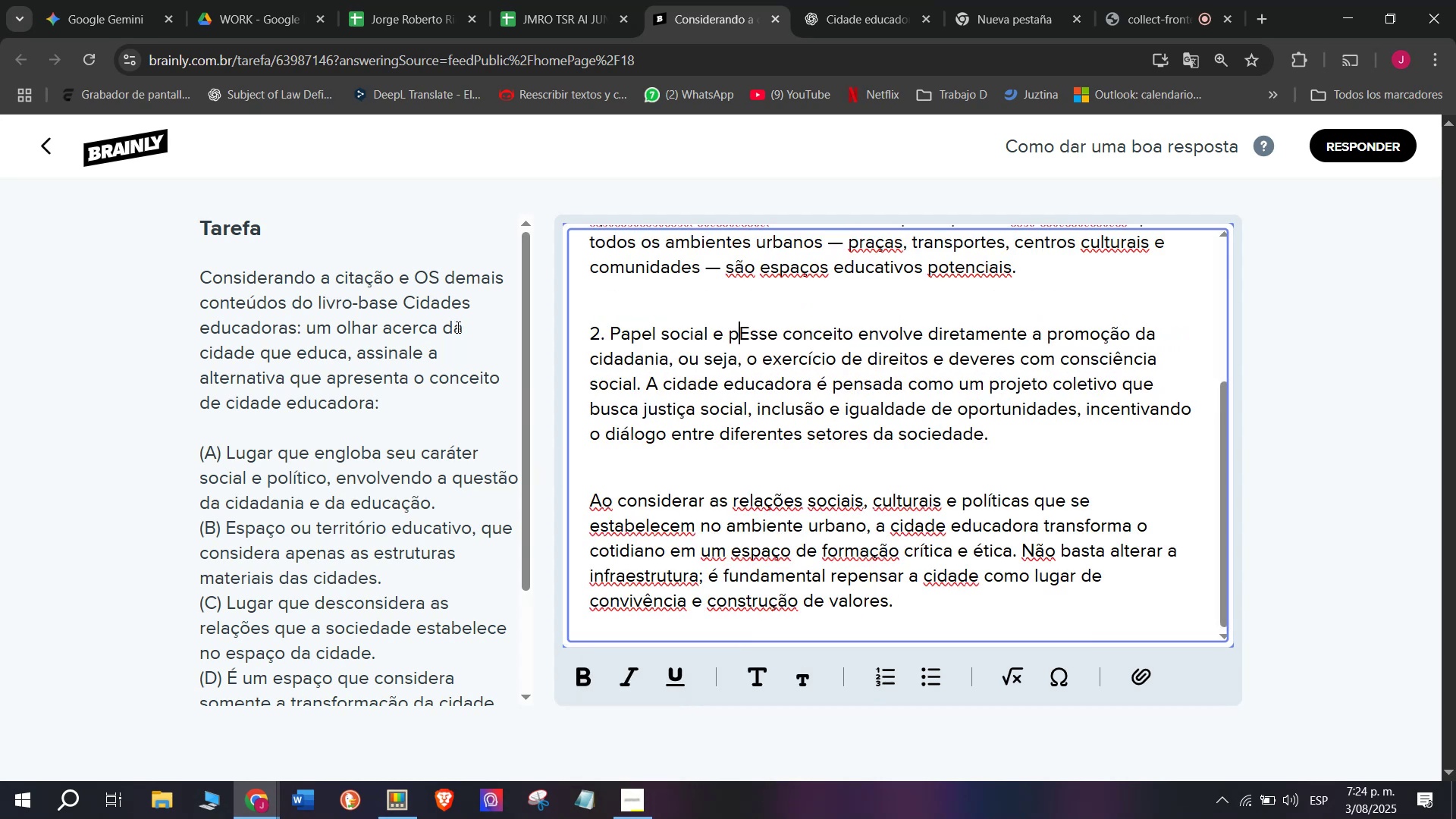 
hold_key(key=Backspace, duration=0.72)
 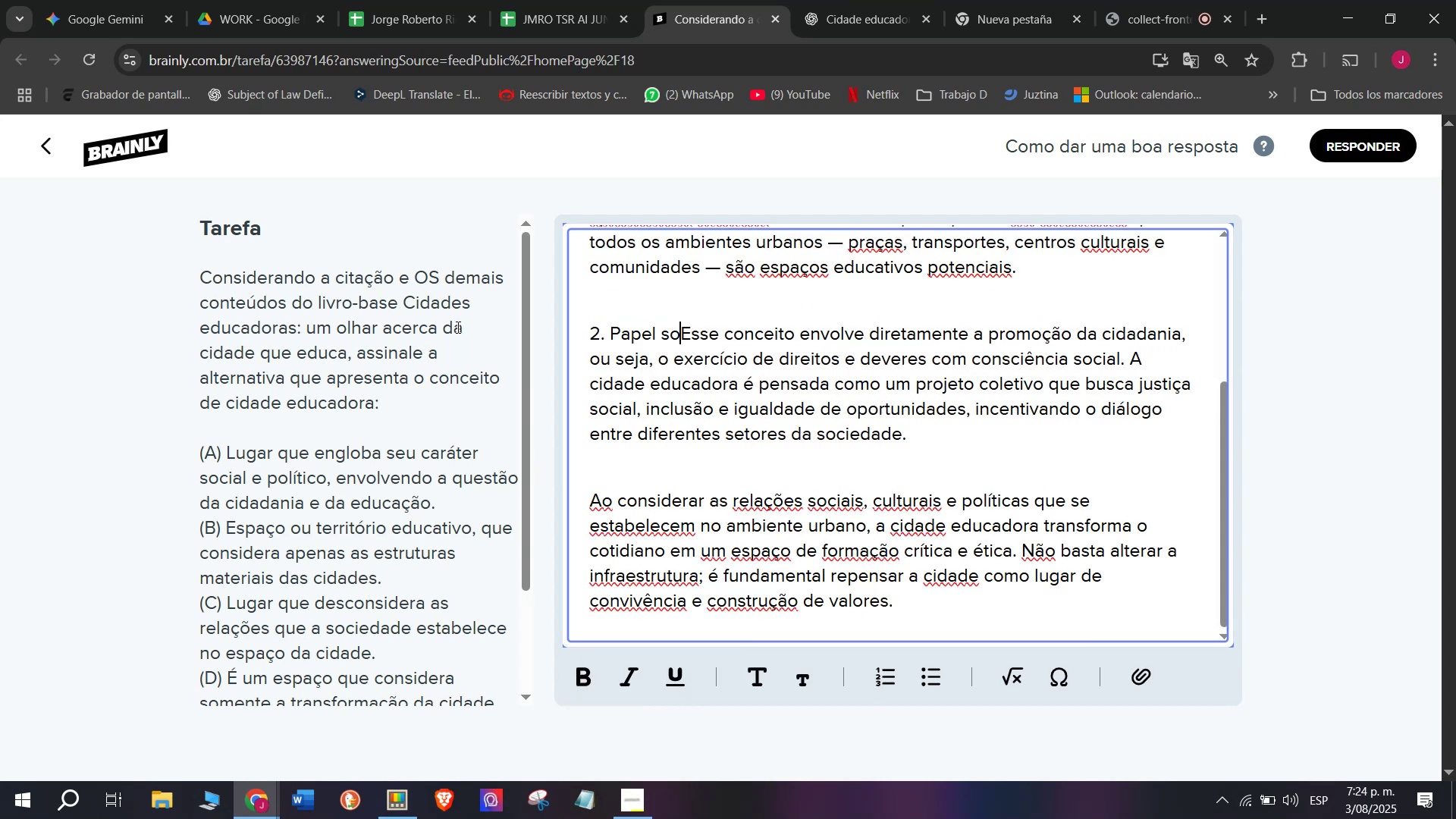 
key(Backspace)
 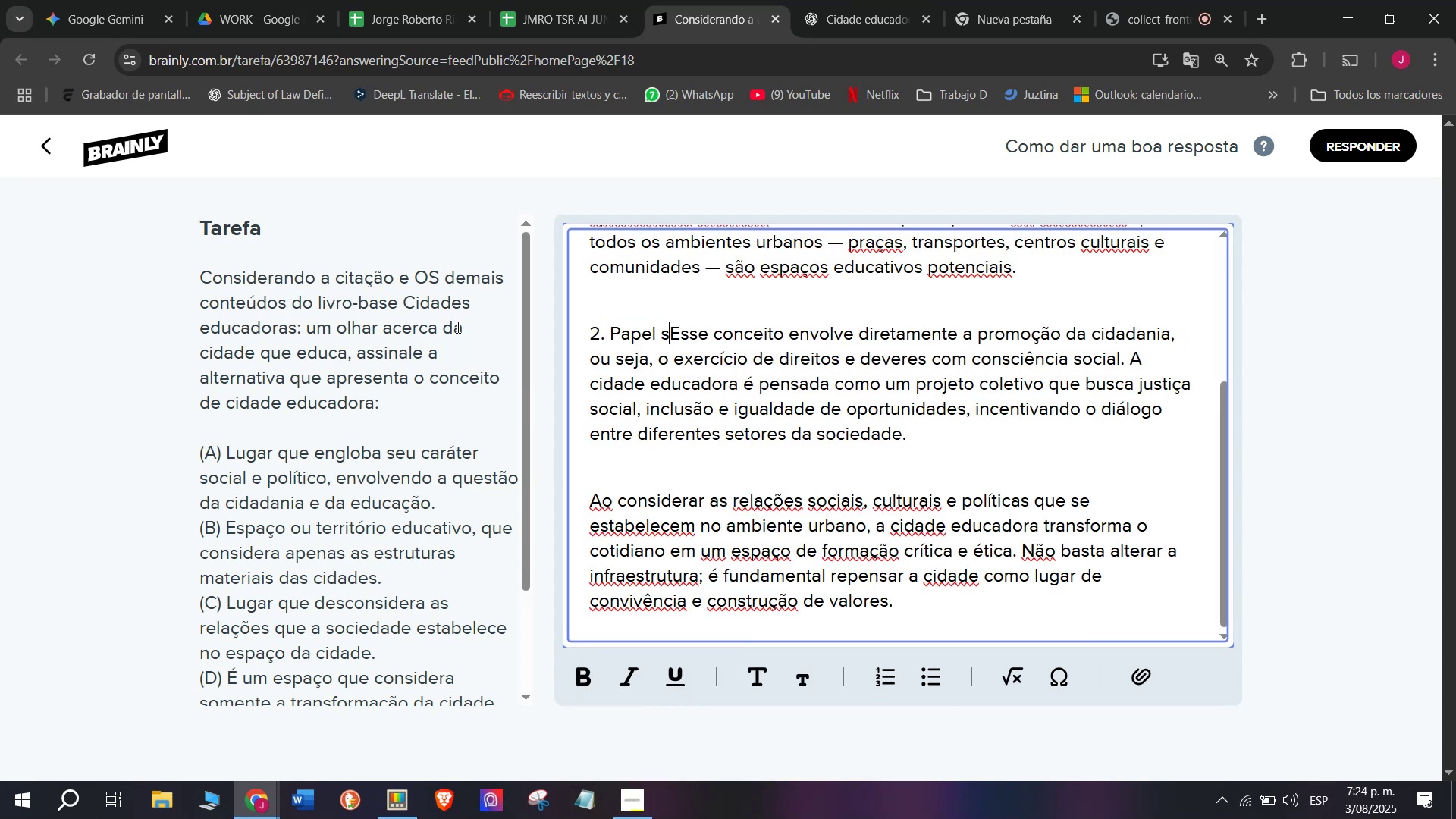 
key(Backspace)
 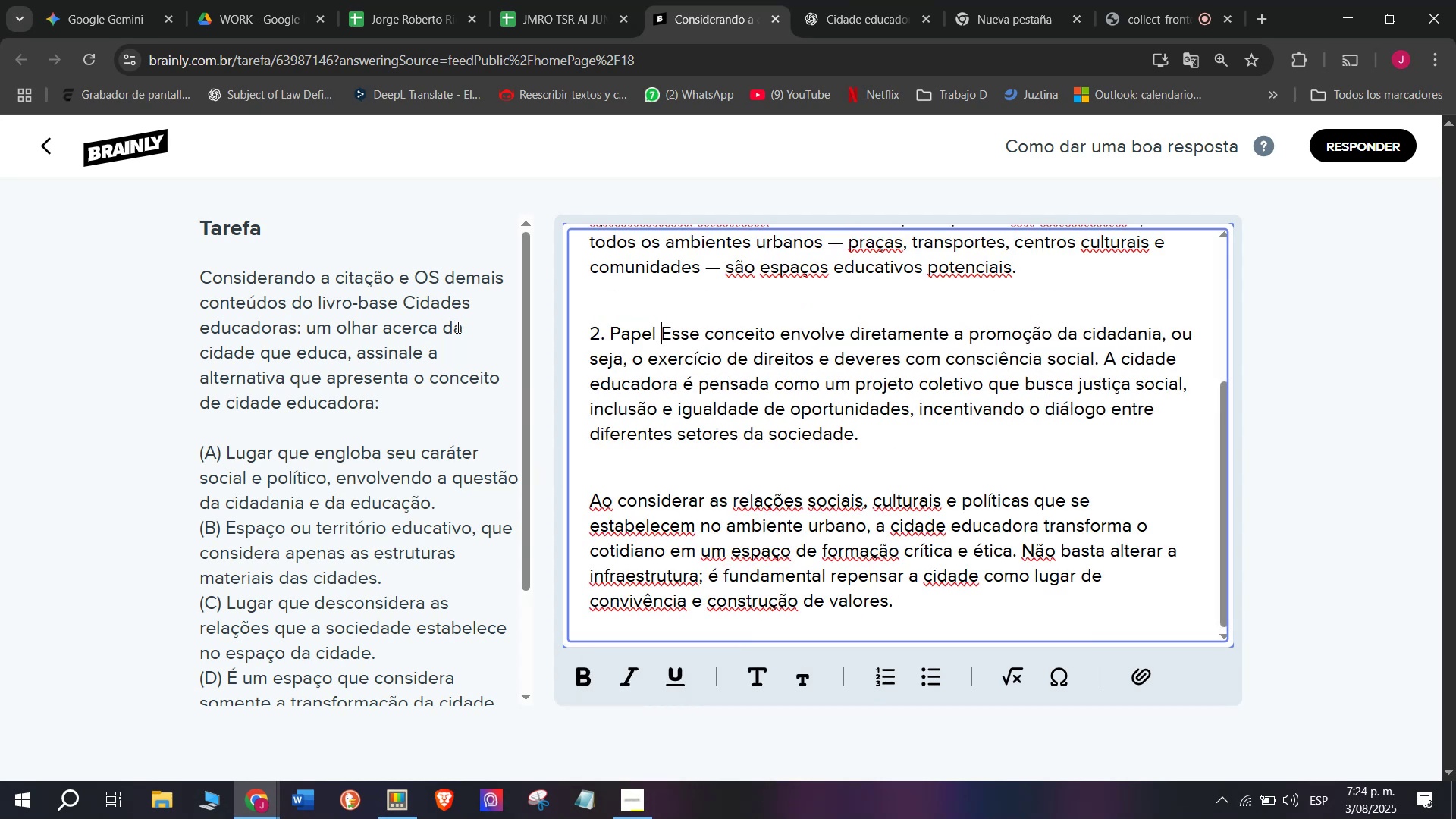 
key(Backspace)
 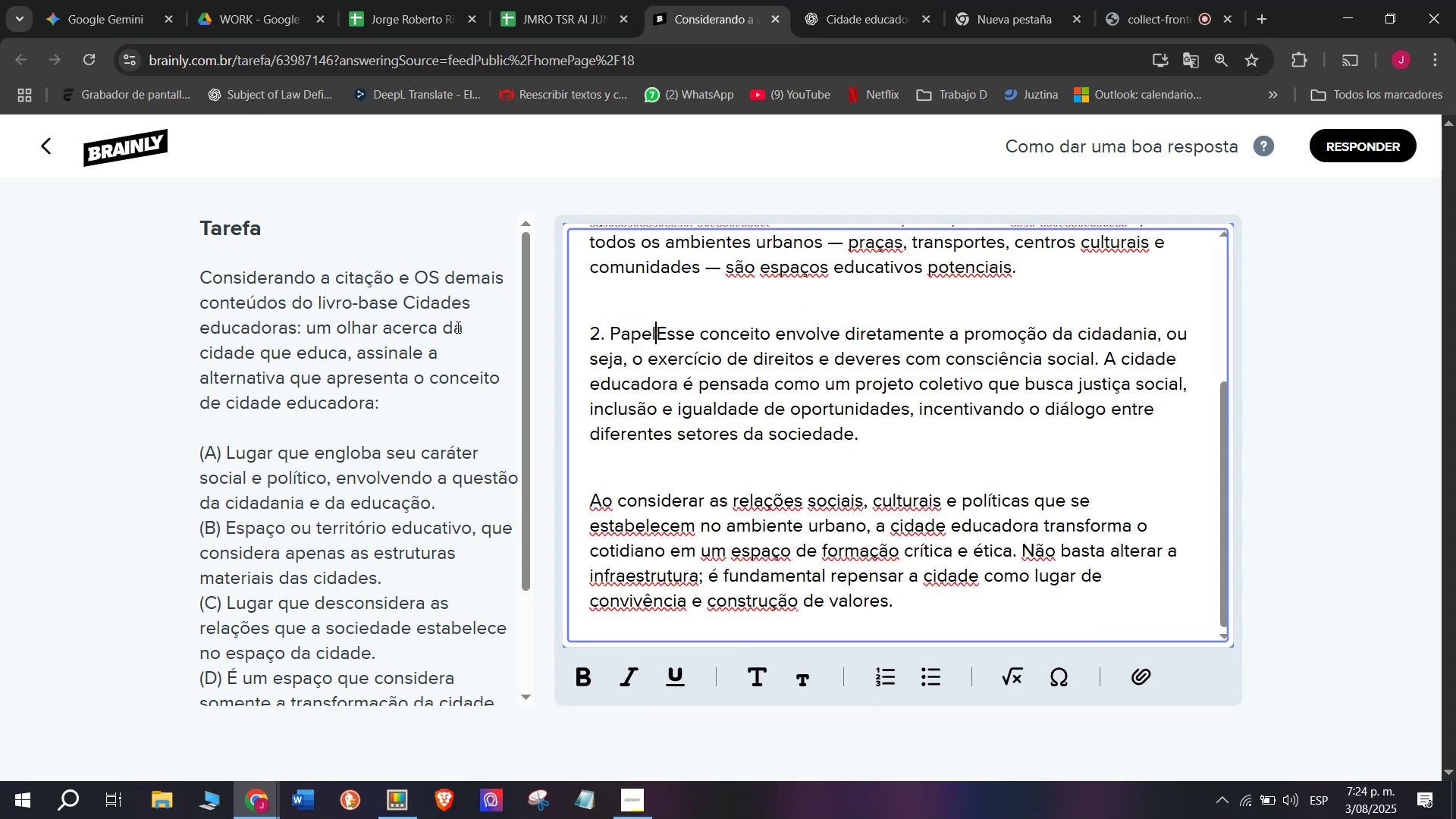 
key(Backspace)
 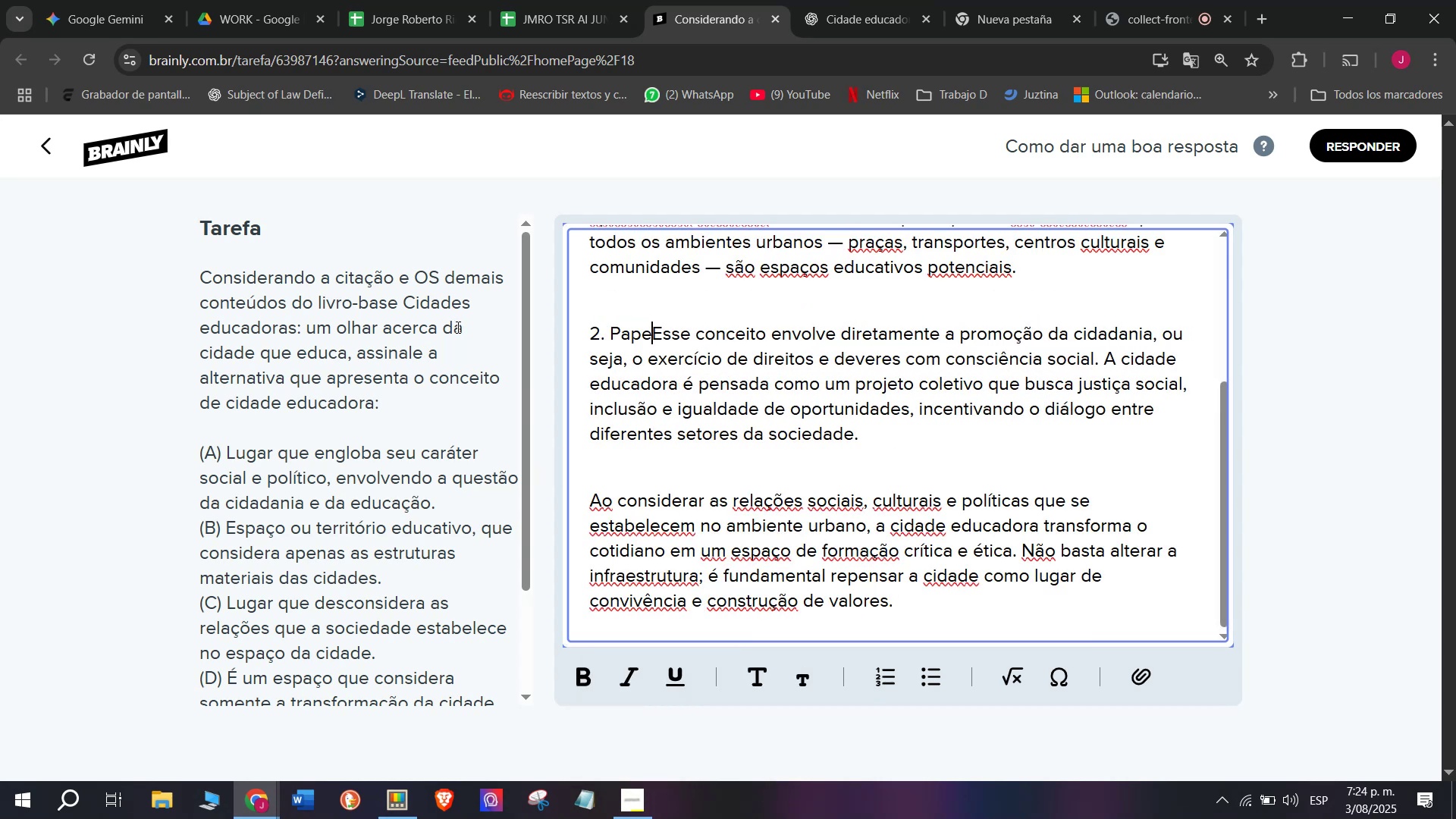 
key(Backspace)
 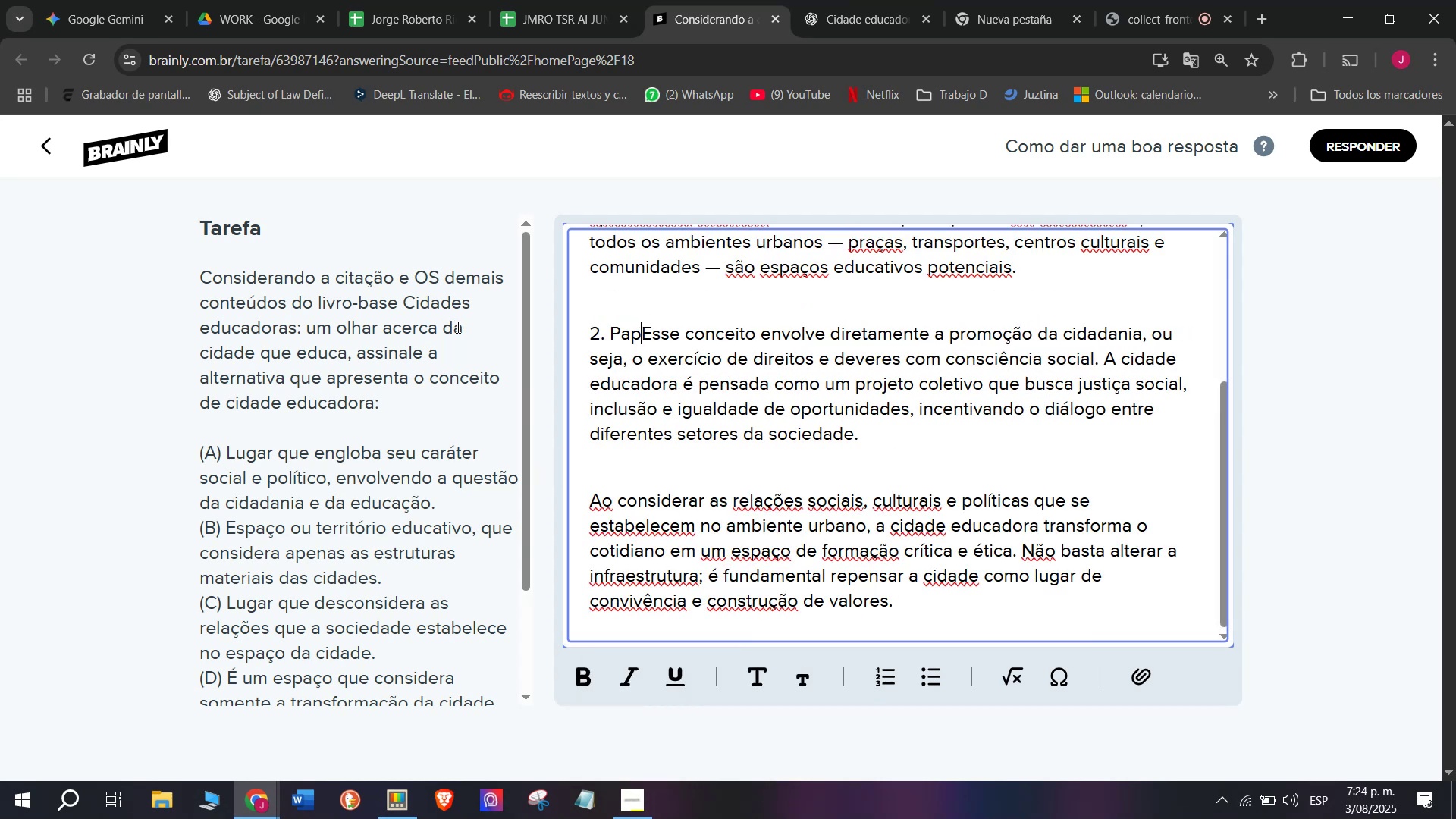 
key(Backspace)
 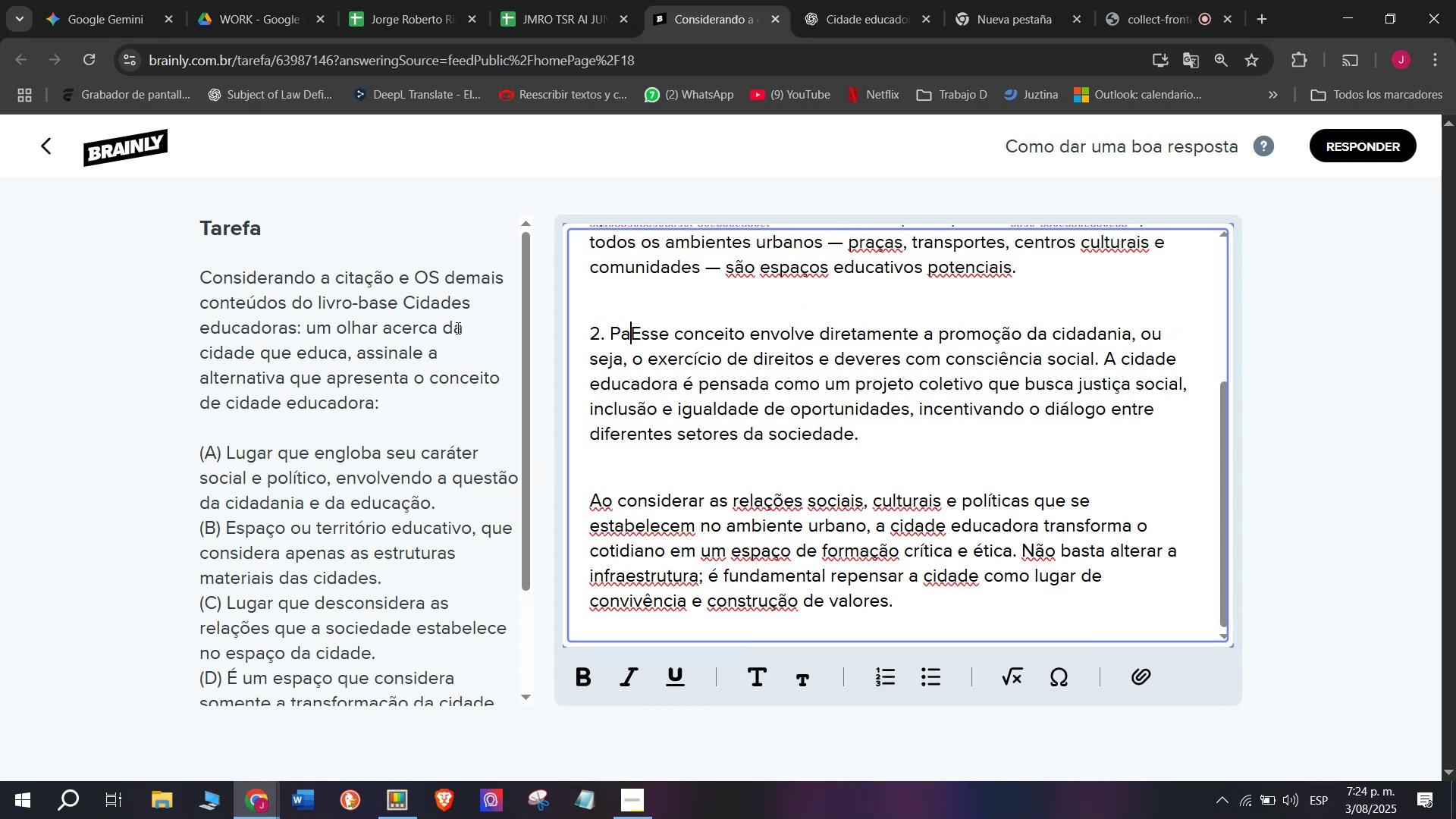 
key(Backspace)
 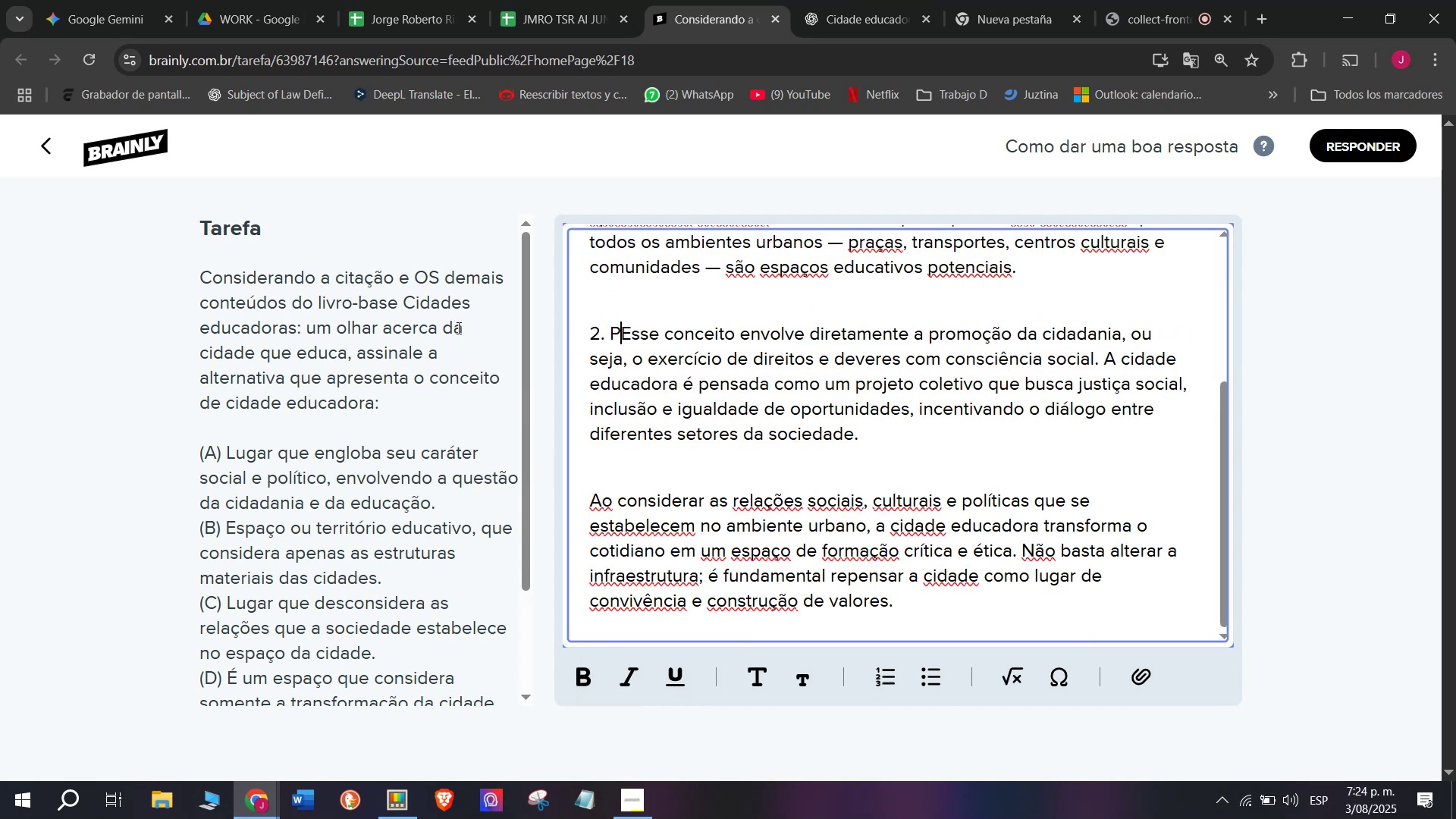 
key(Backspace)
 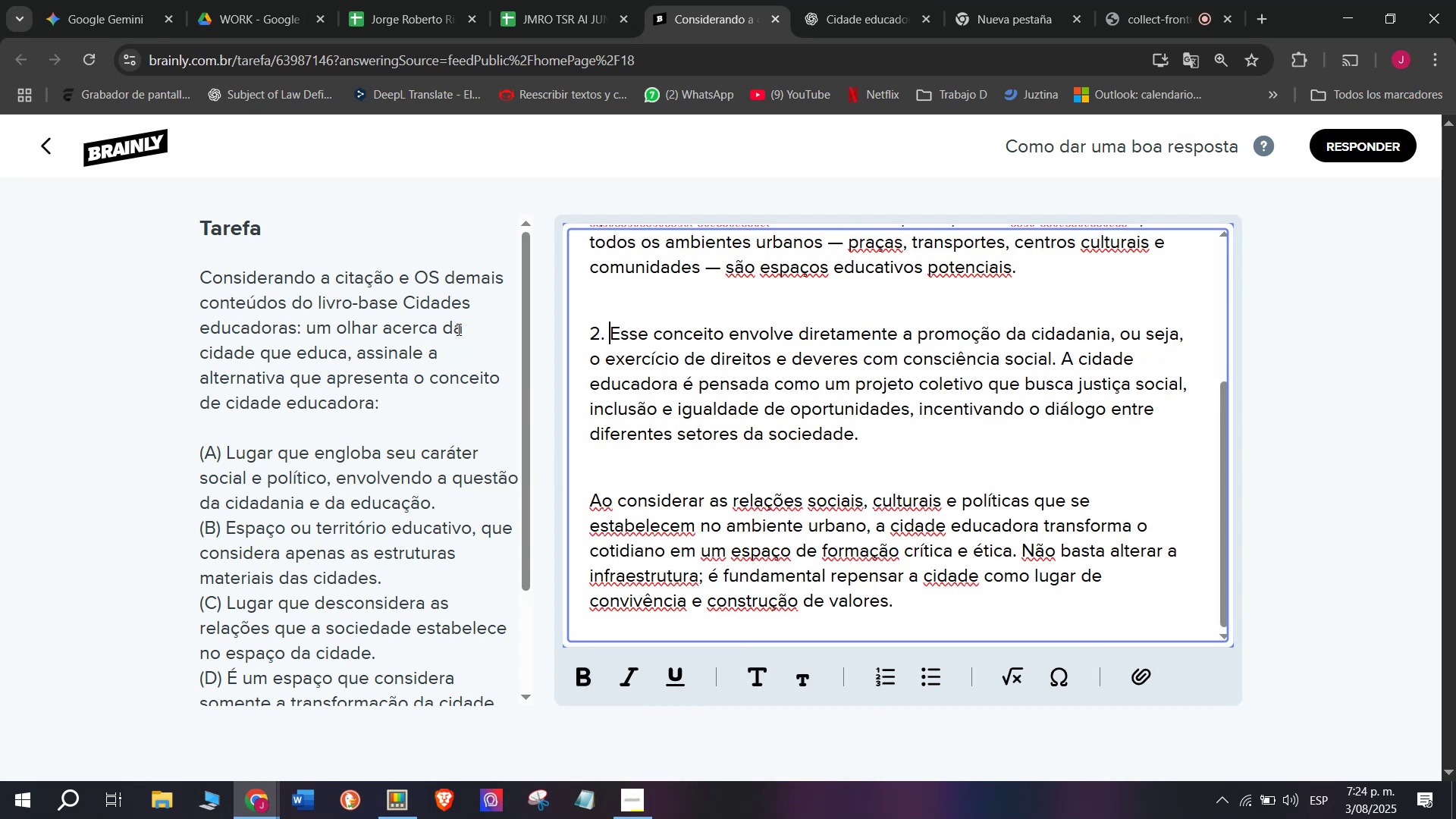 
key(Backspace)
 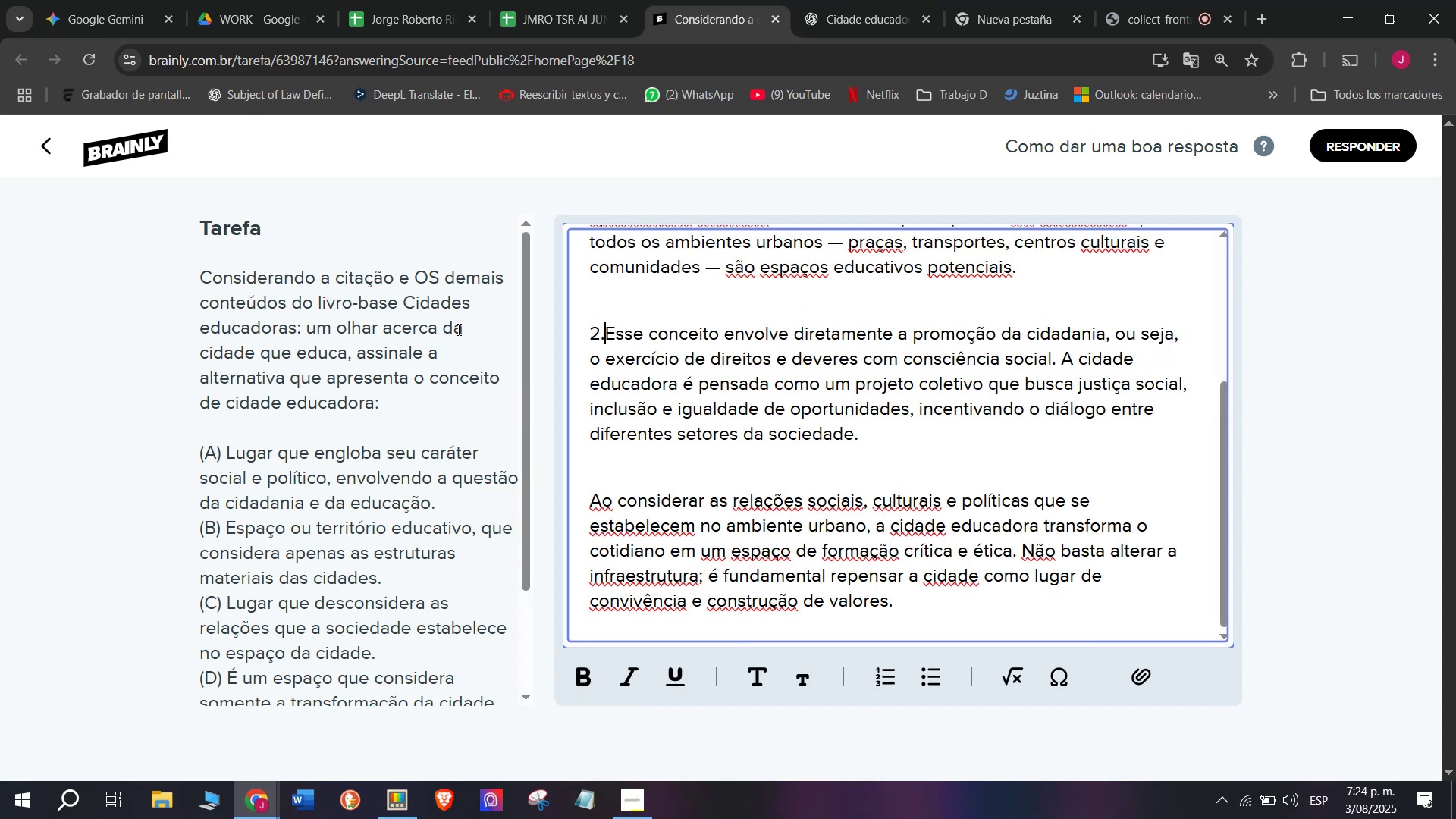 
key(Backspace)
 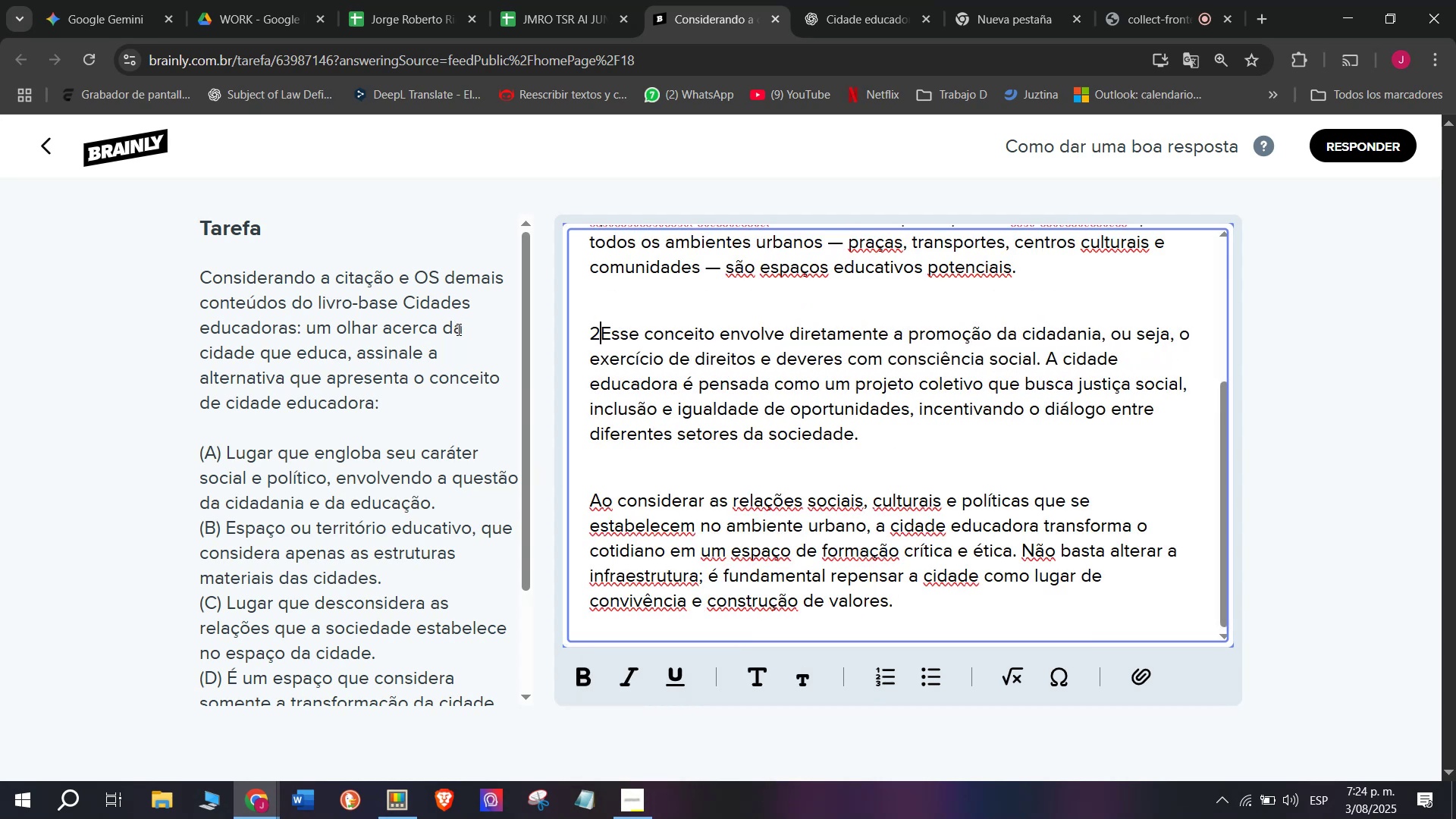 
key(Backspace)
 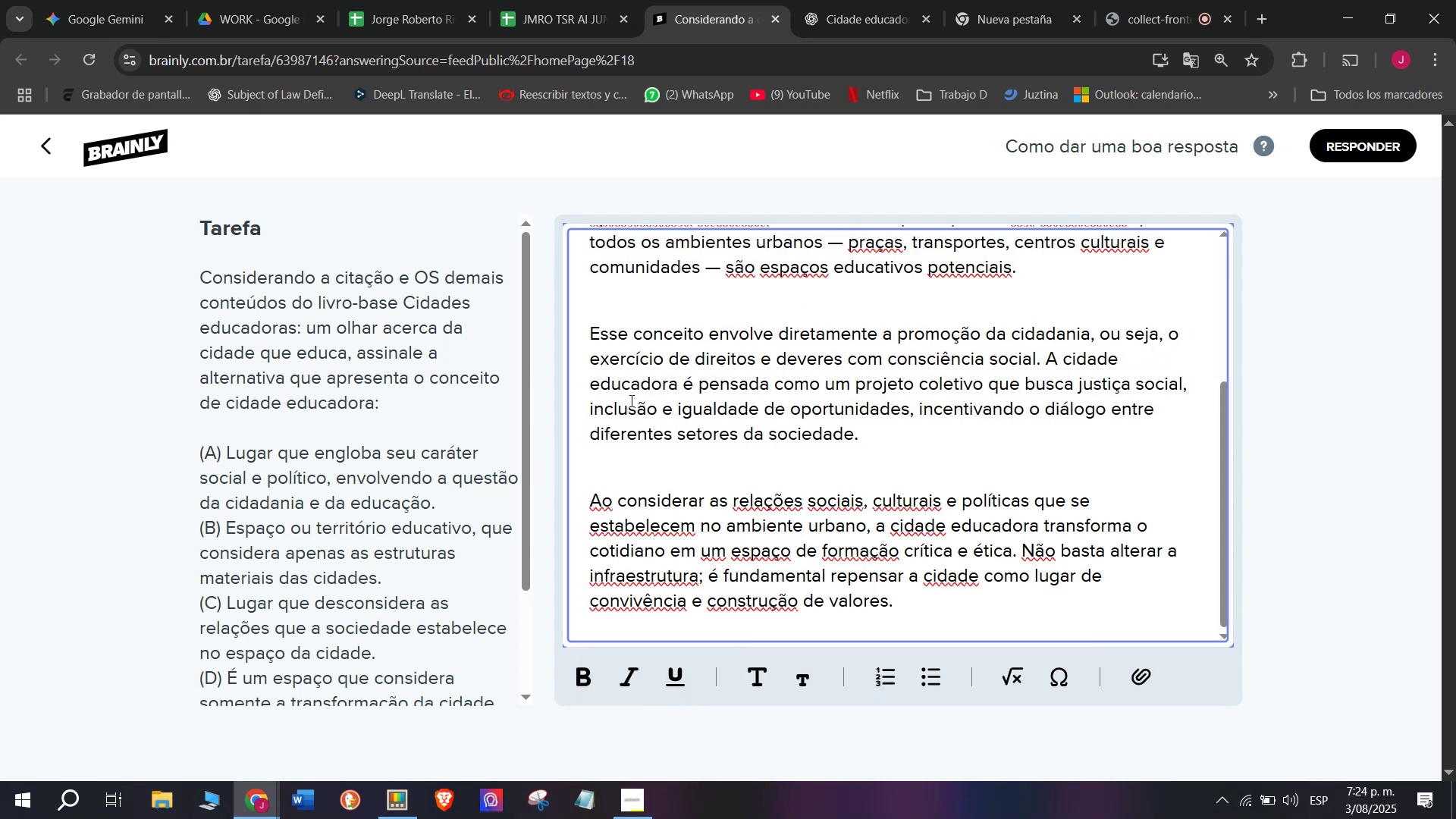 
scroll: coordinate [642, 397], scroll_direction: up, amount: 1.0
 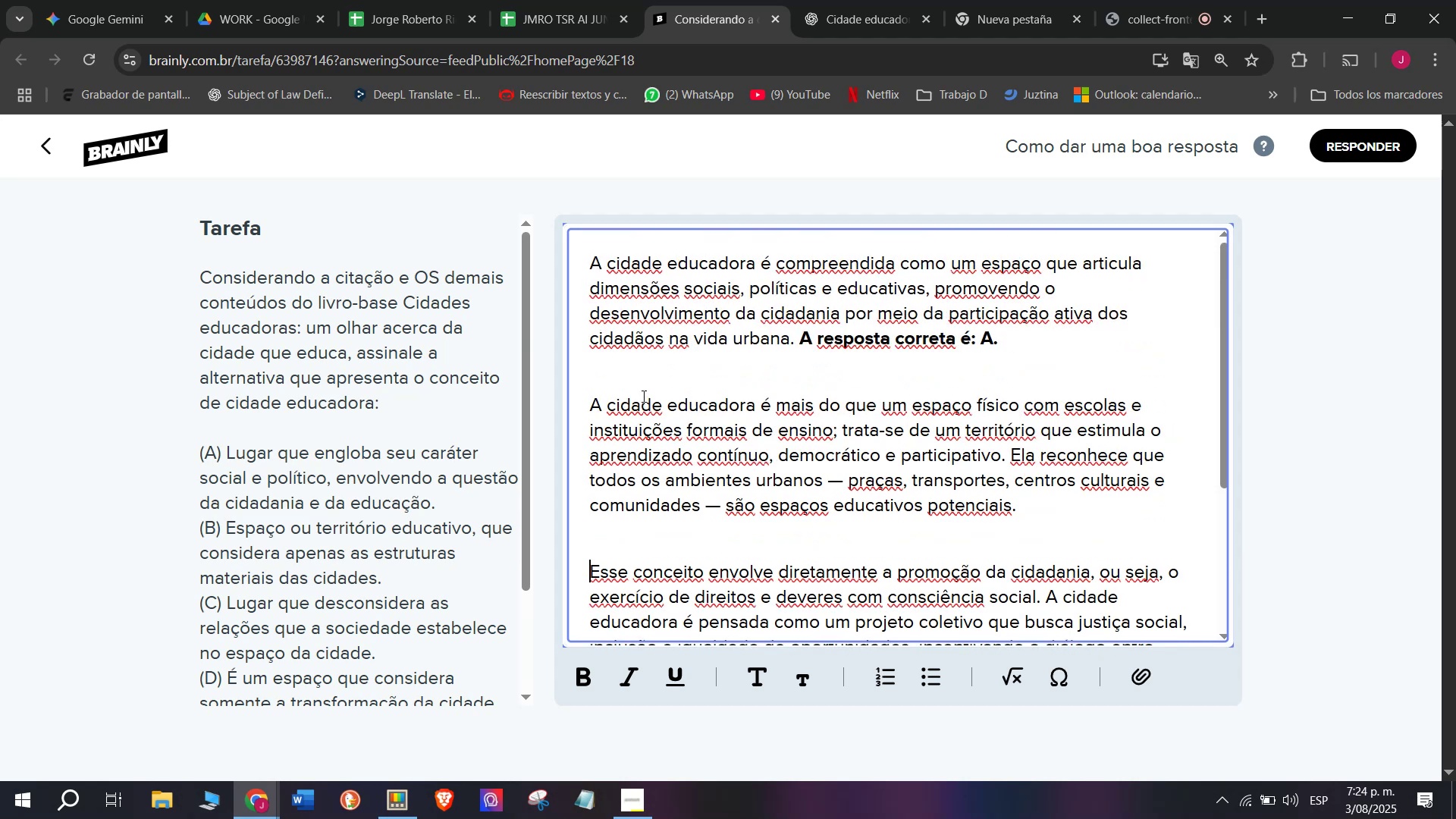 
scroll: coordinate [642, 397], scroll_direction: down, amount: 4.0
 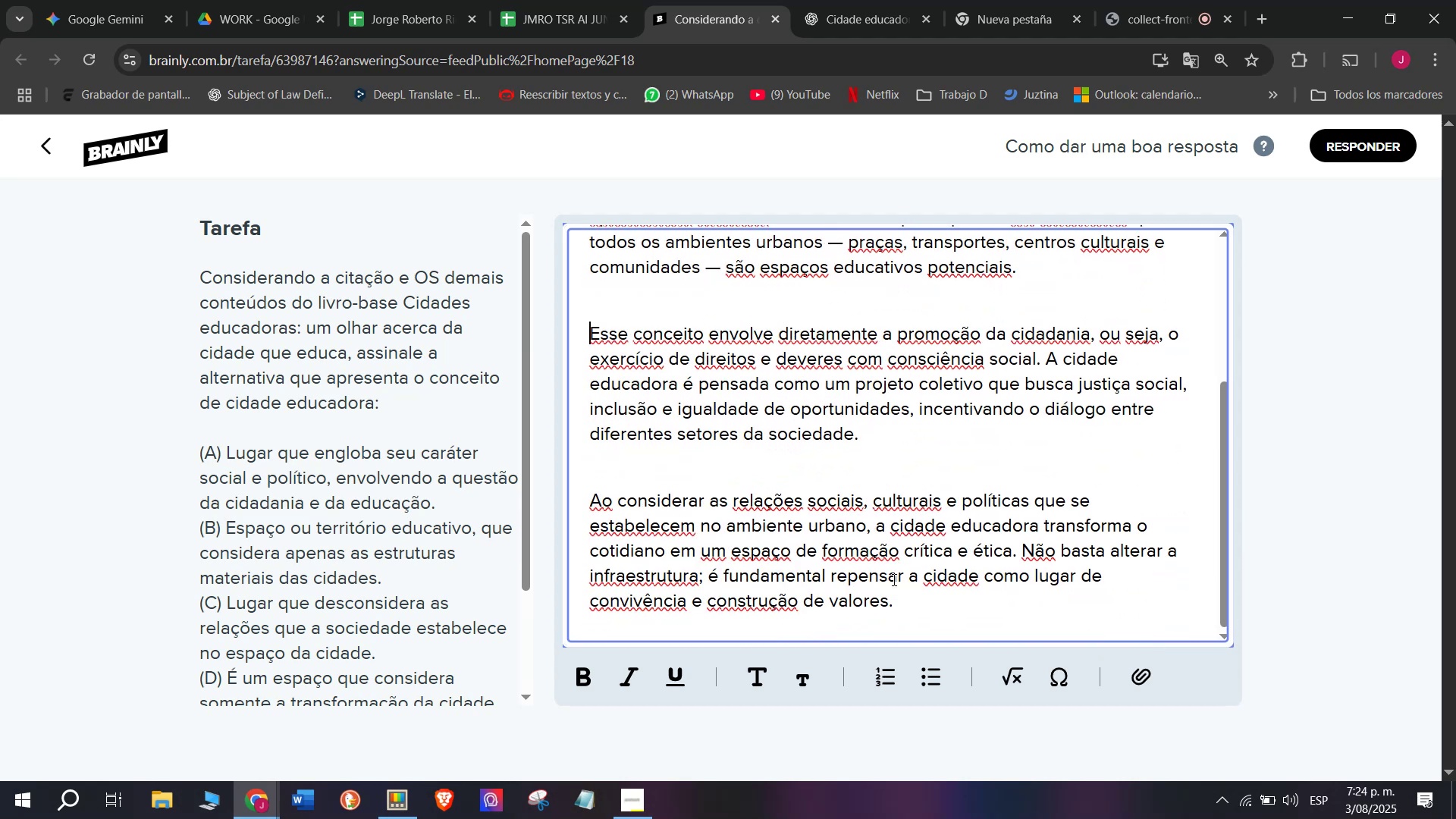 
left_click_drag(start_coordinate=[896, 614], to_coordinate=[336, 80])
 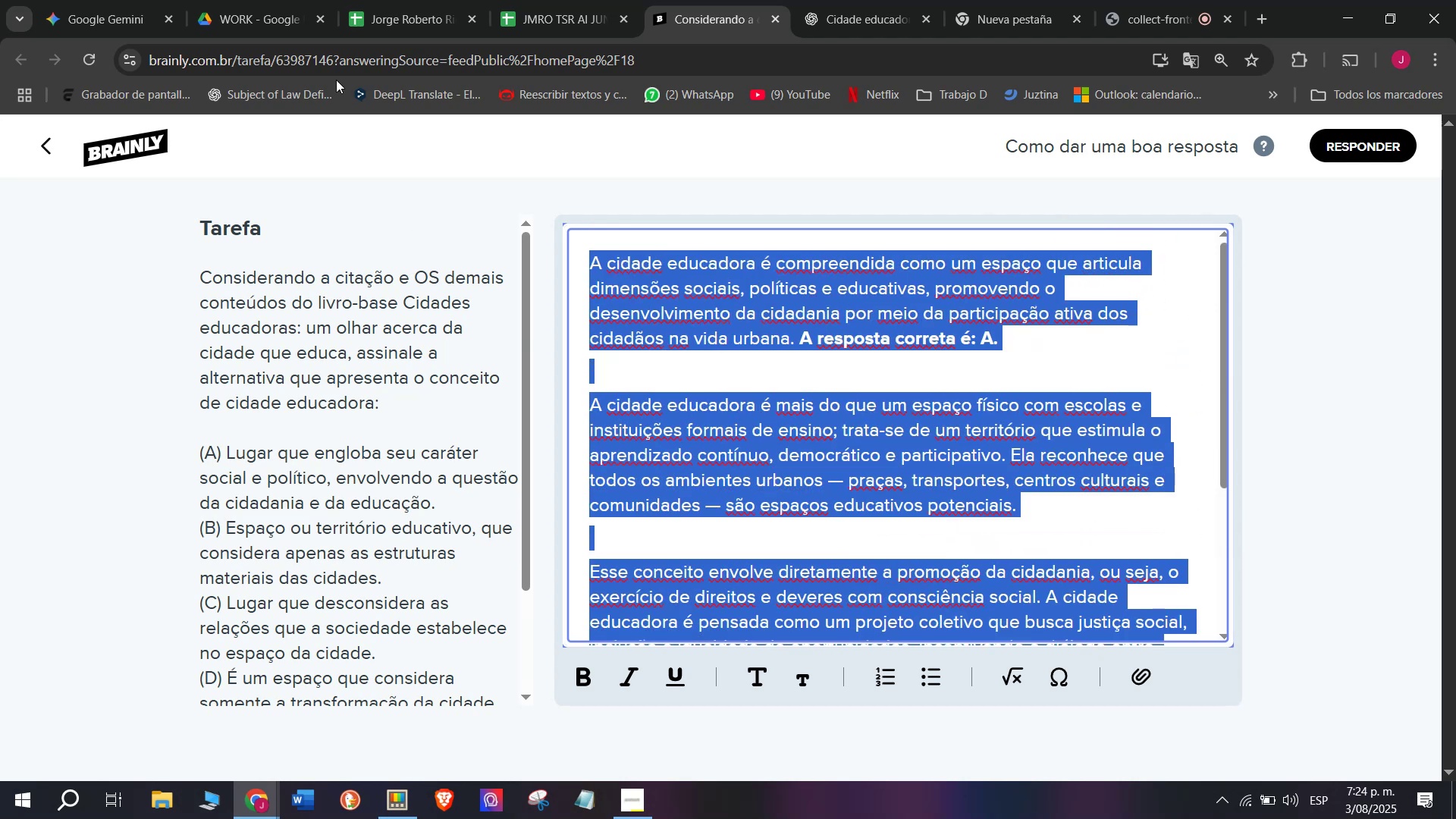 
key(Control+ControlLeft)
 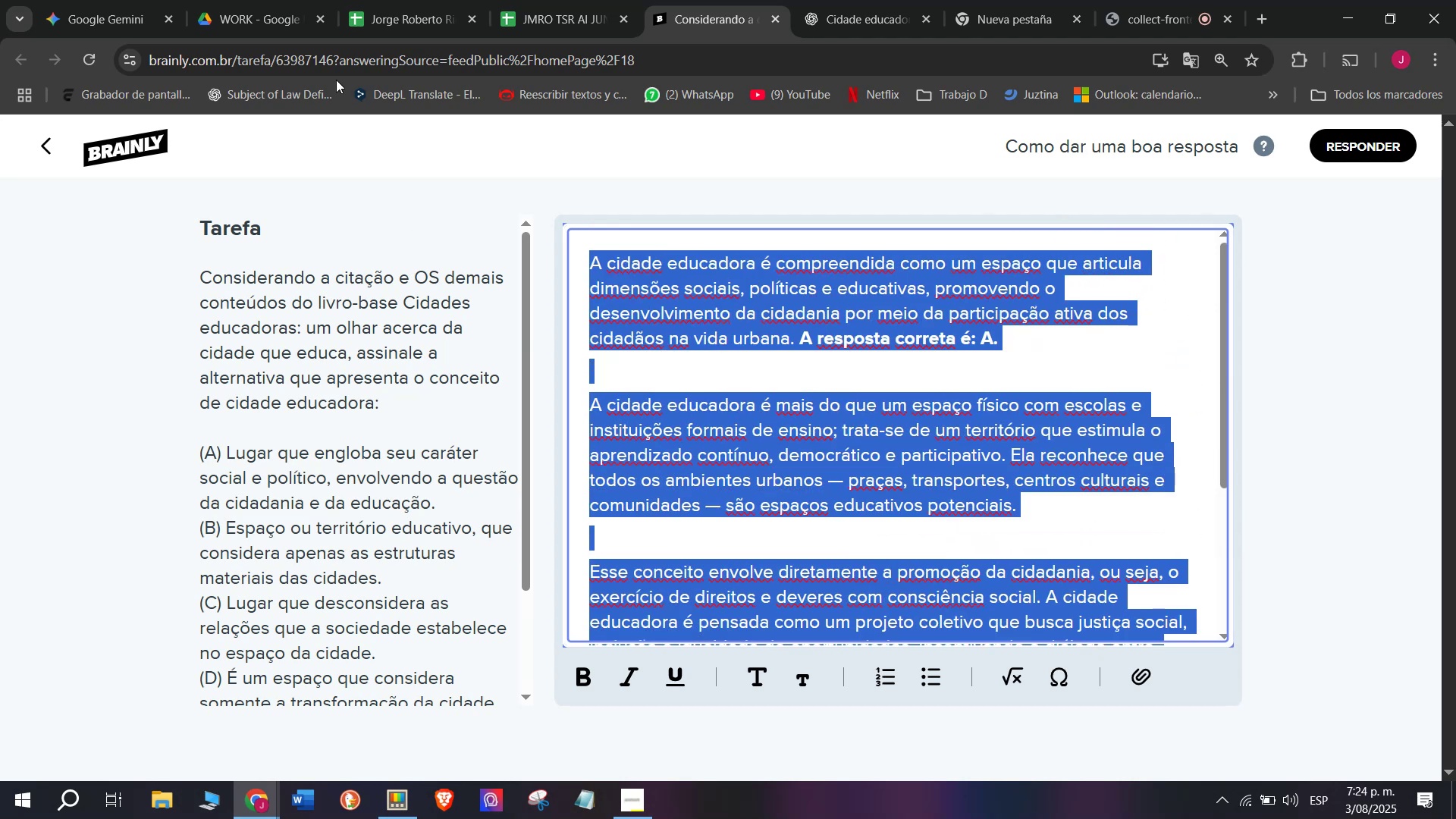 
key(Control+C)
 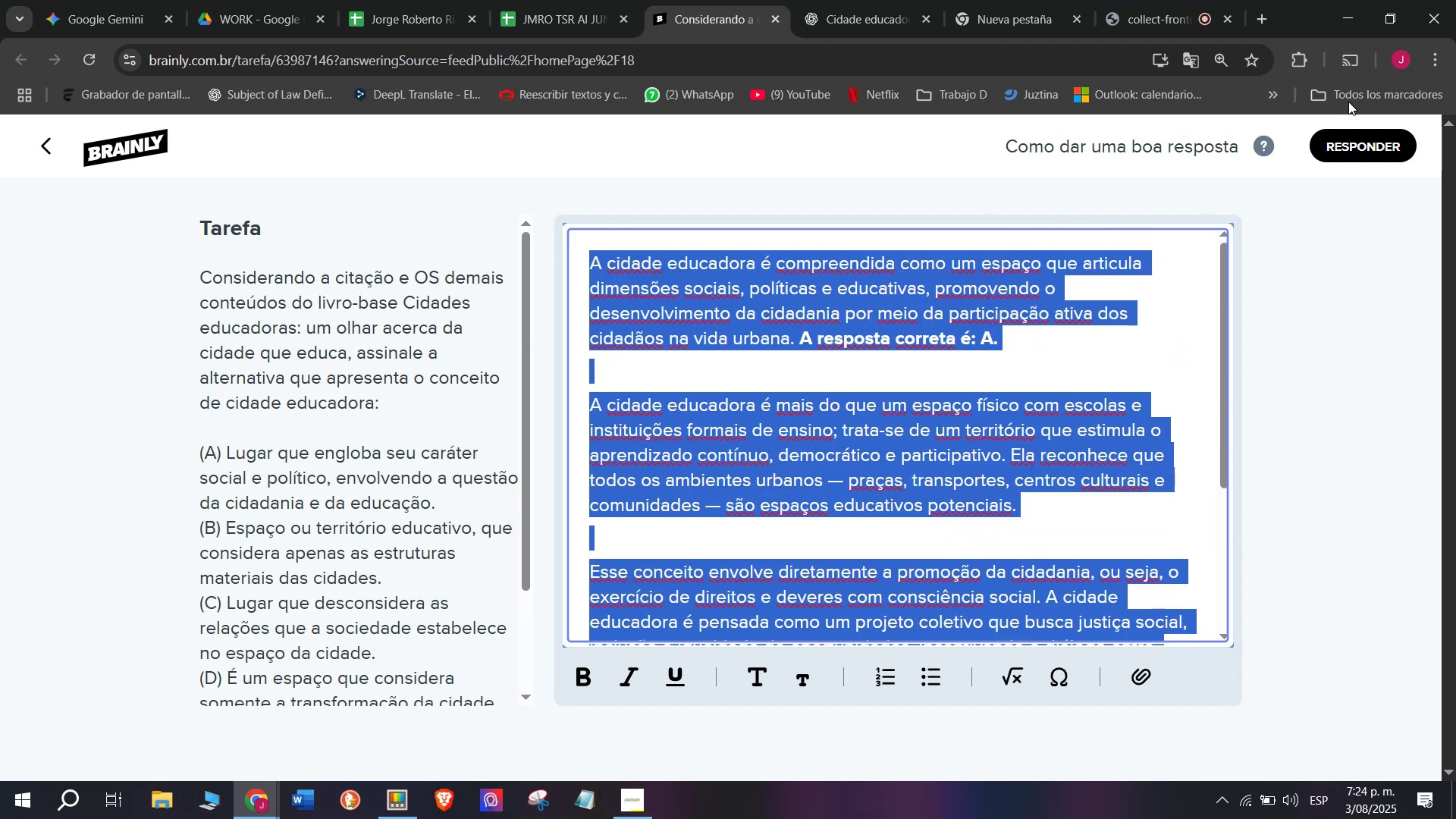 
left_click_drag(start_coordinate=[1358, 140], to_coordinate=[1358, 146])
 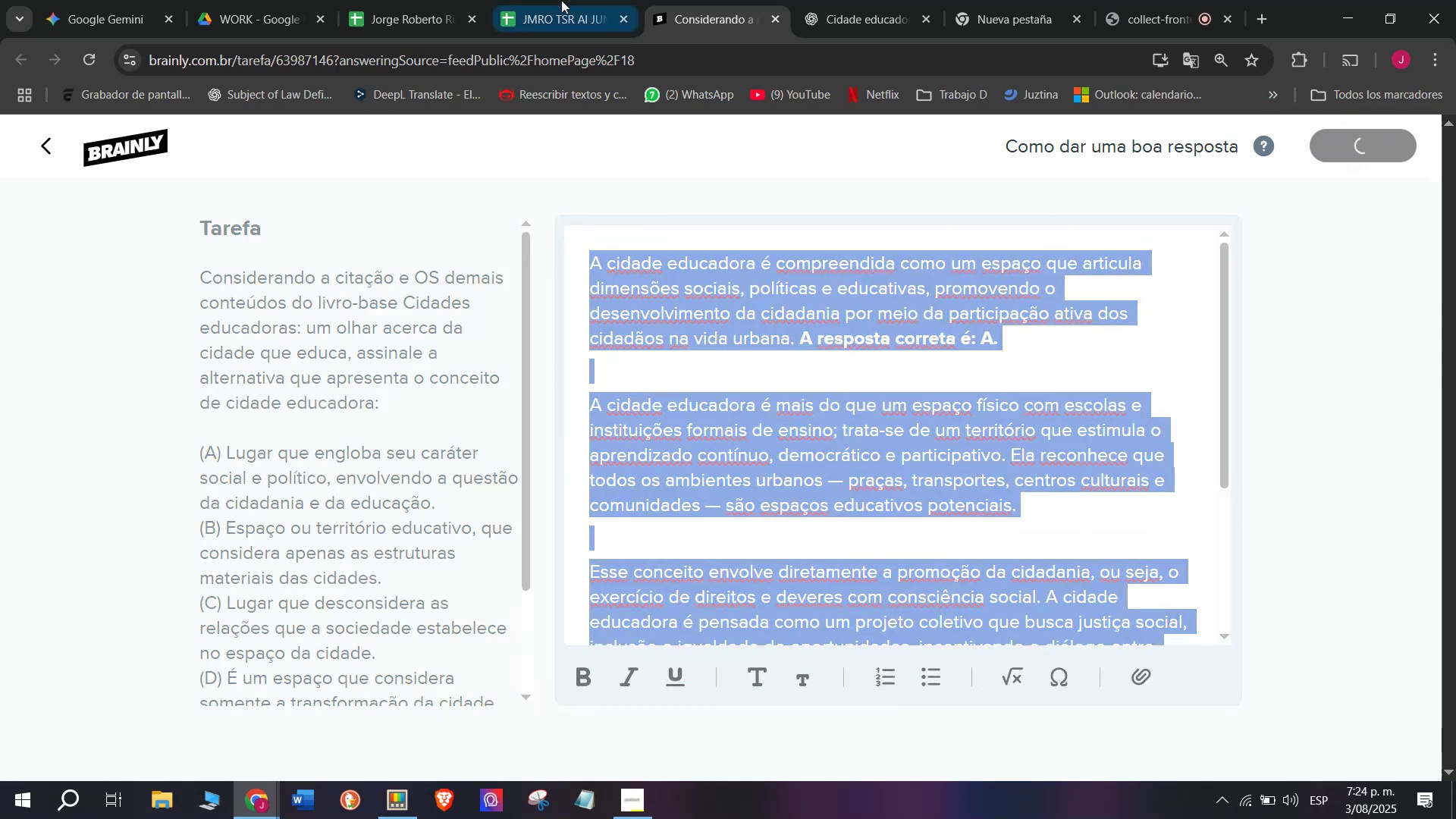 
left_click([560, 0])
 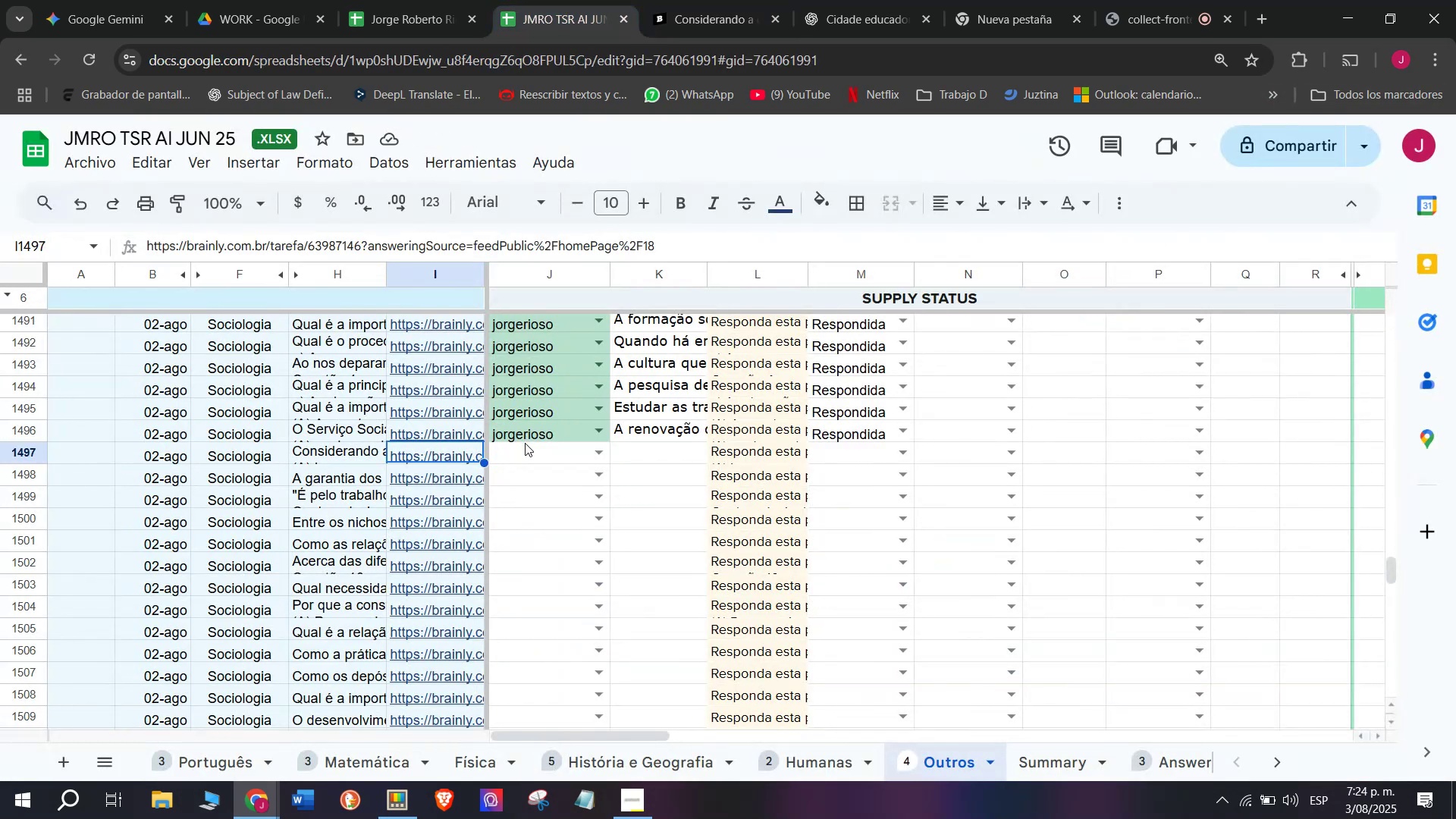 
left_click([522, 453])
 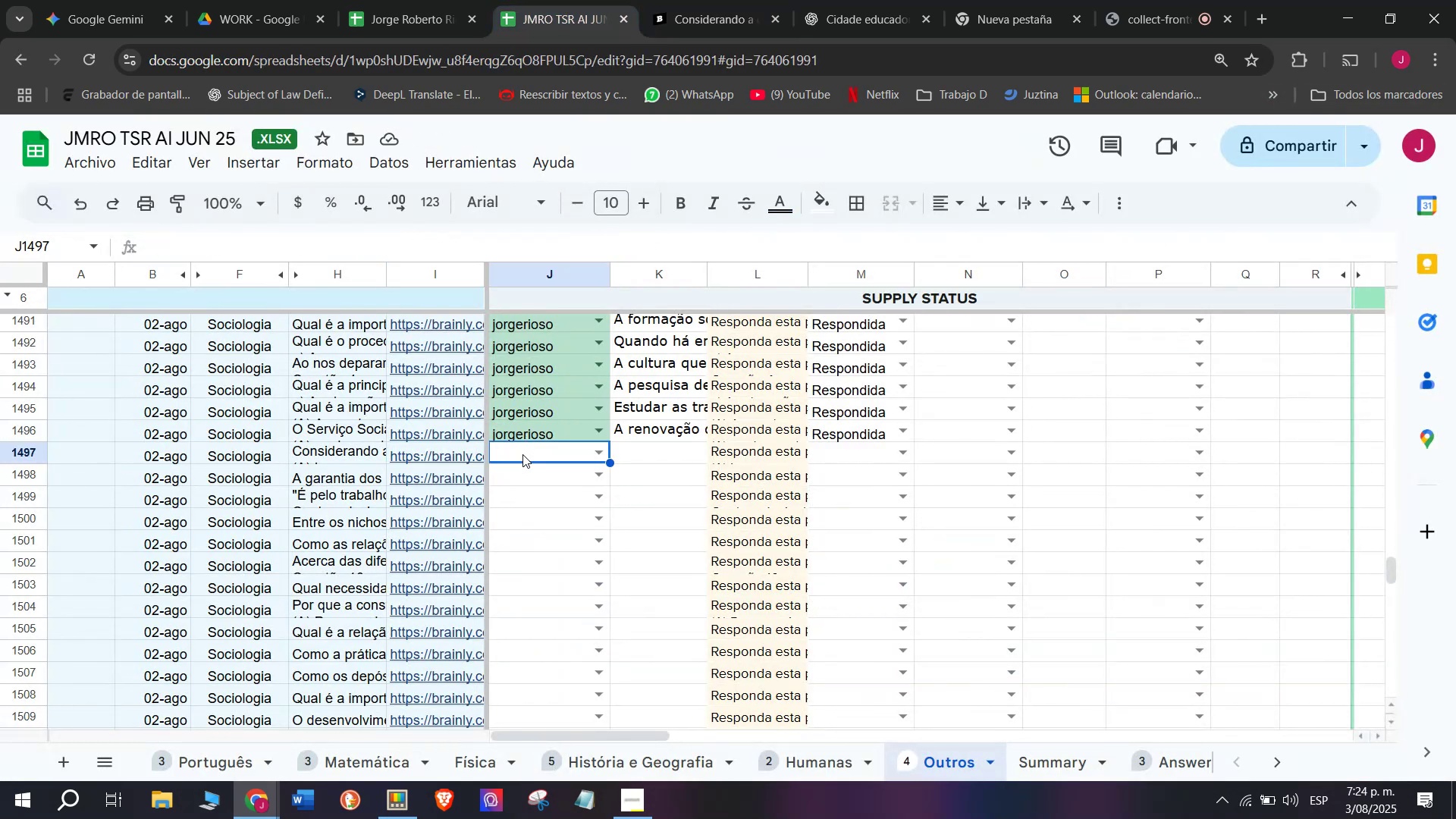 
key(J)
 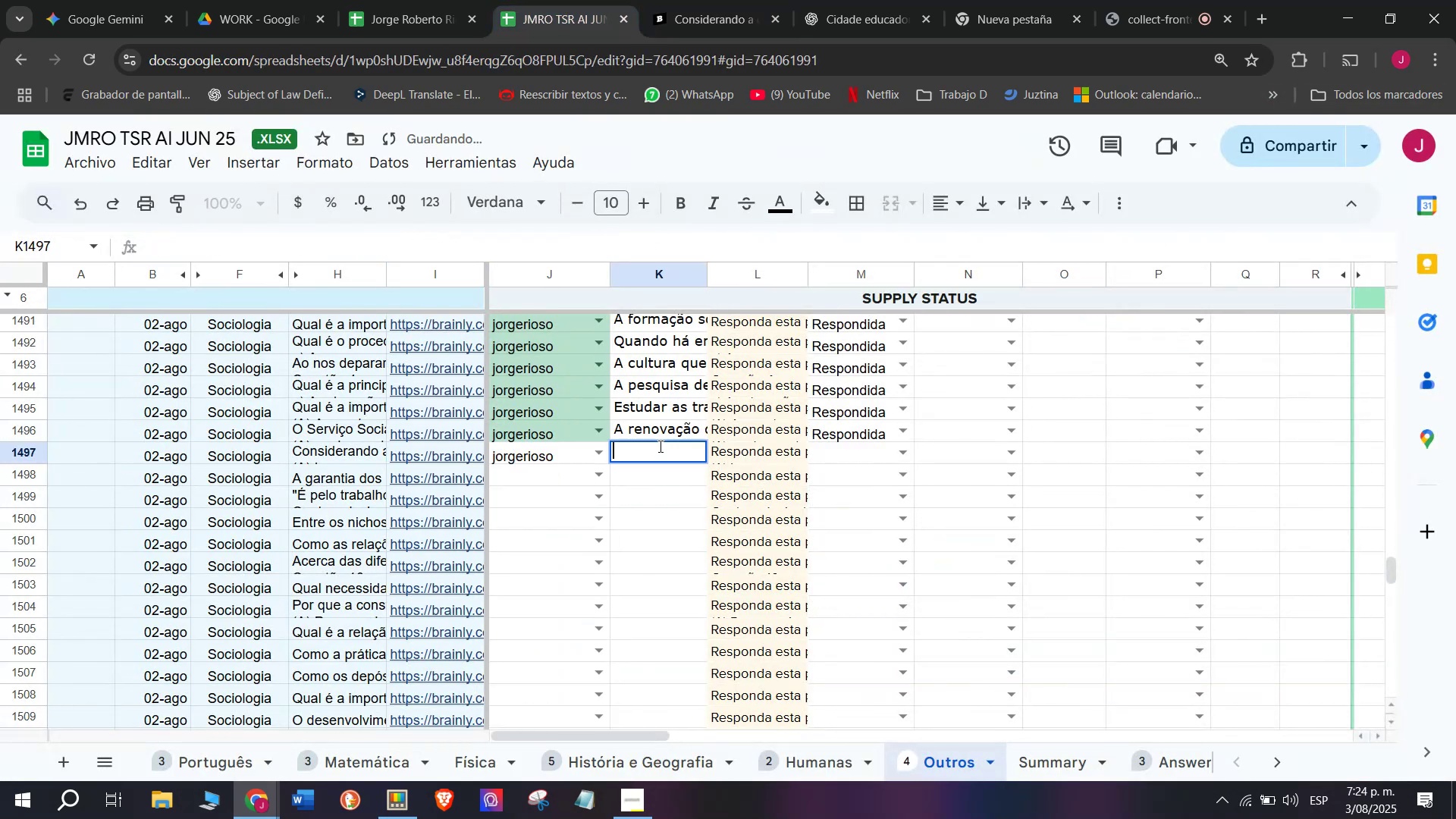 
key(Control+V)
 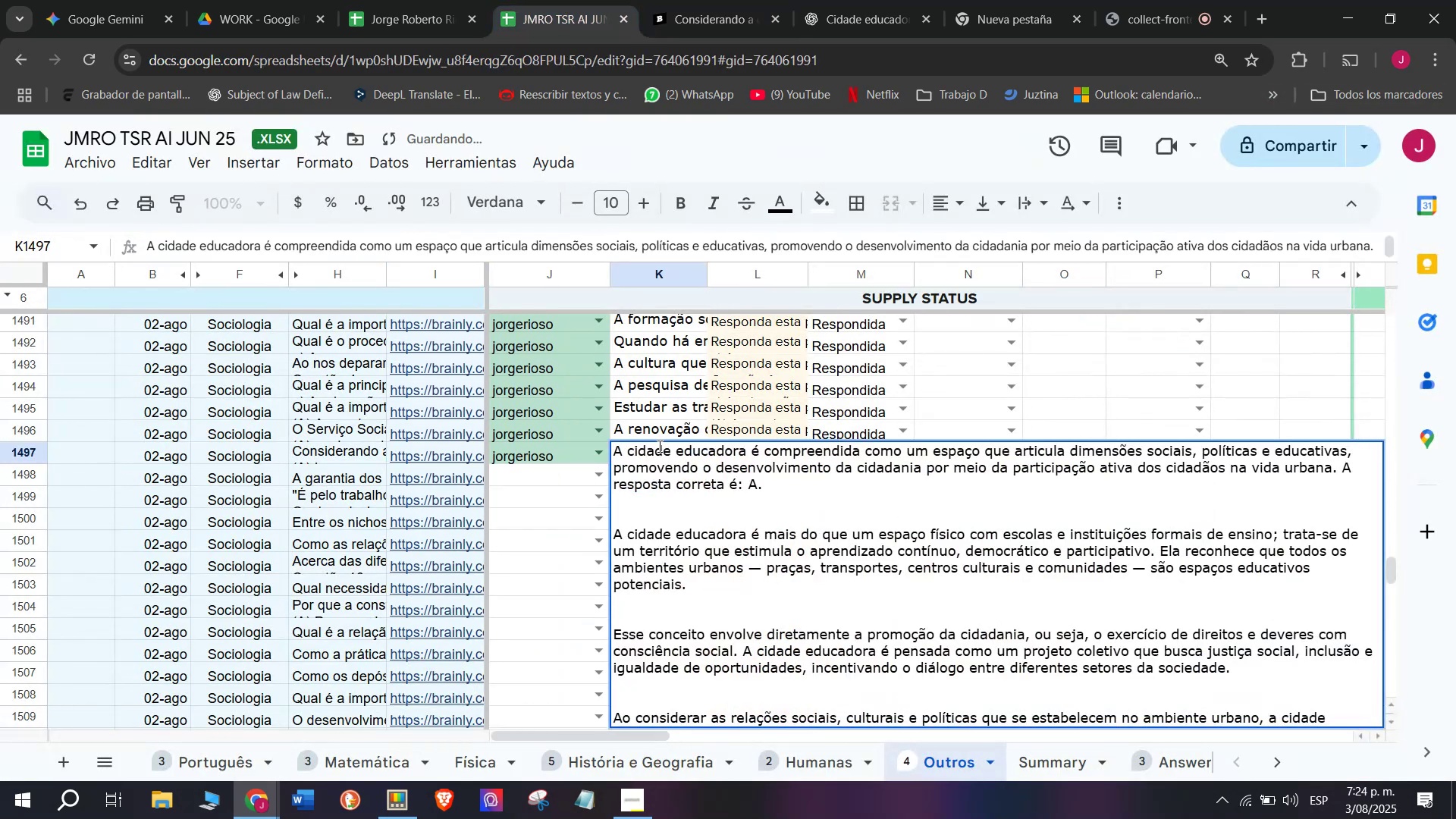 
key(Enter)
 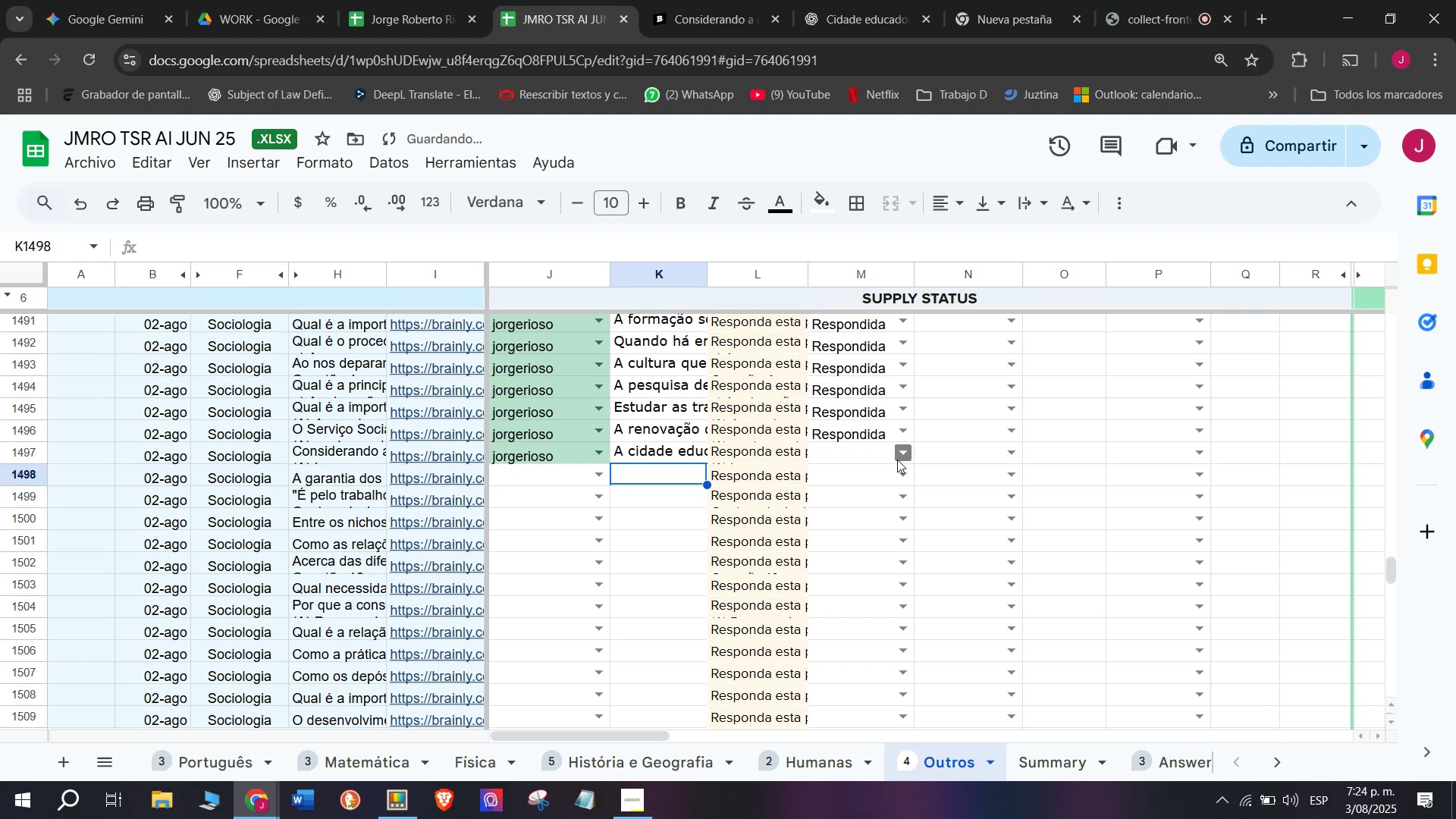 
left_click([899, 457])
 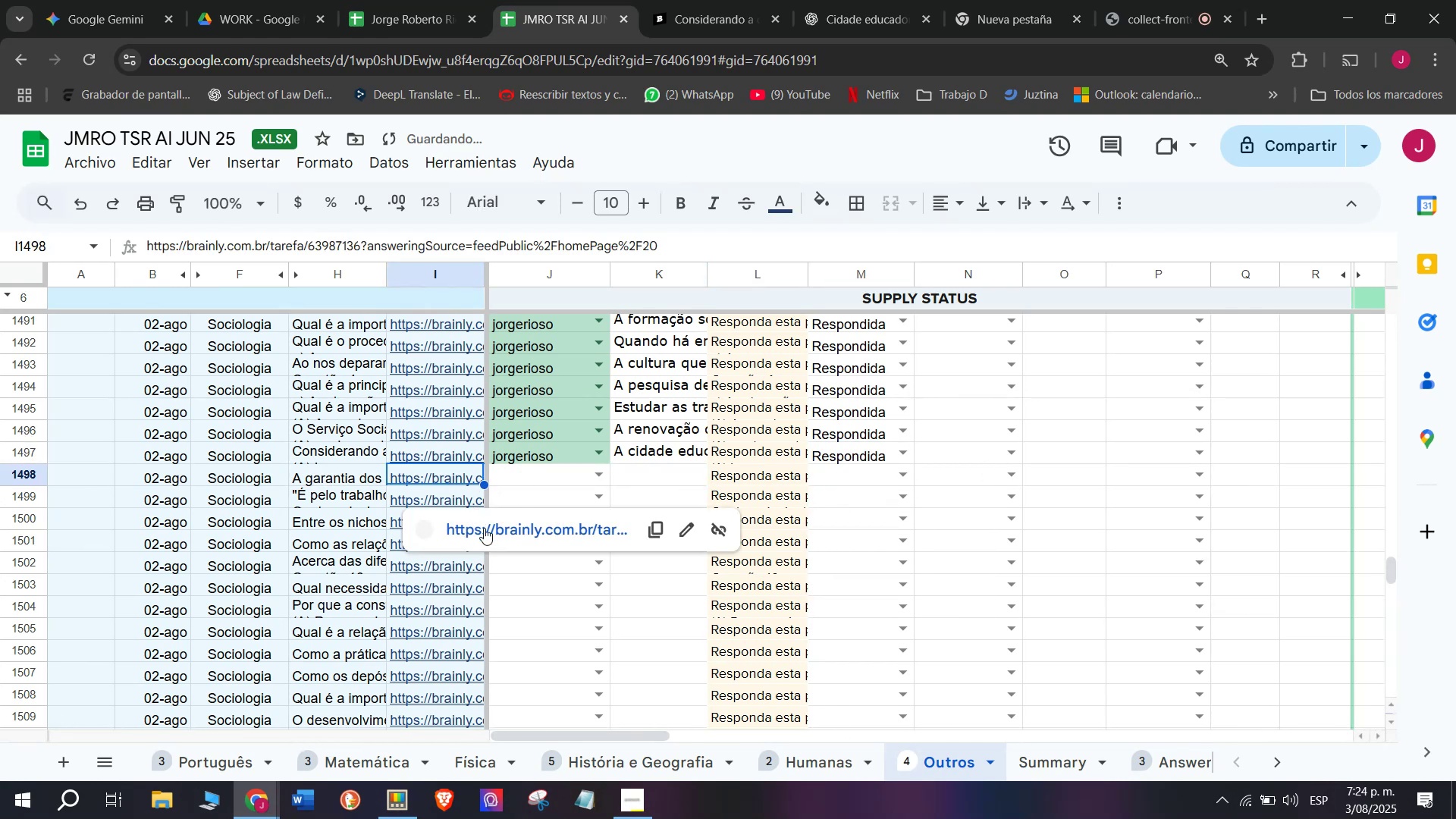 
left_click([773, 0])
 